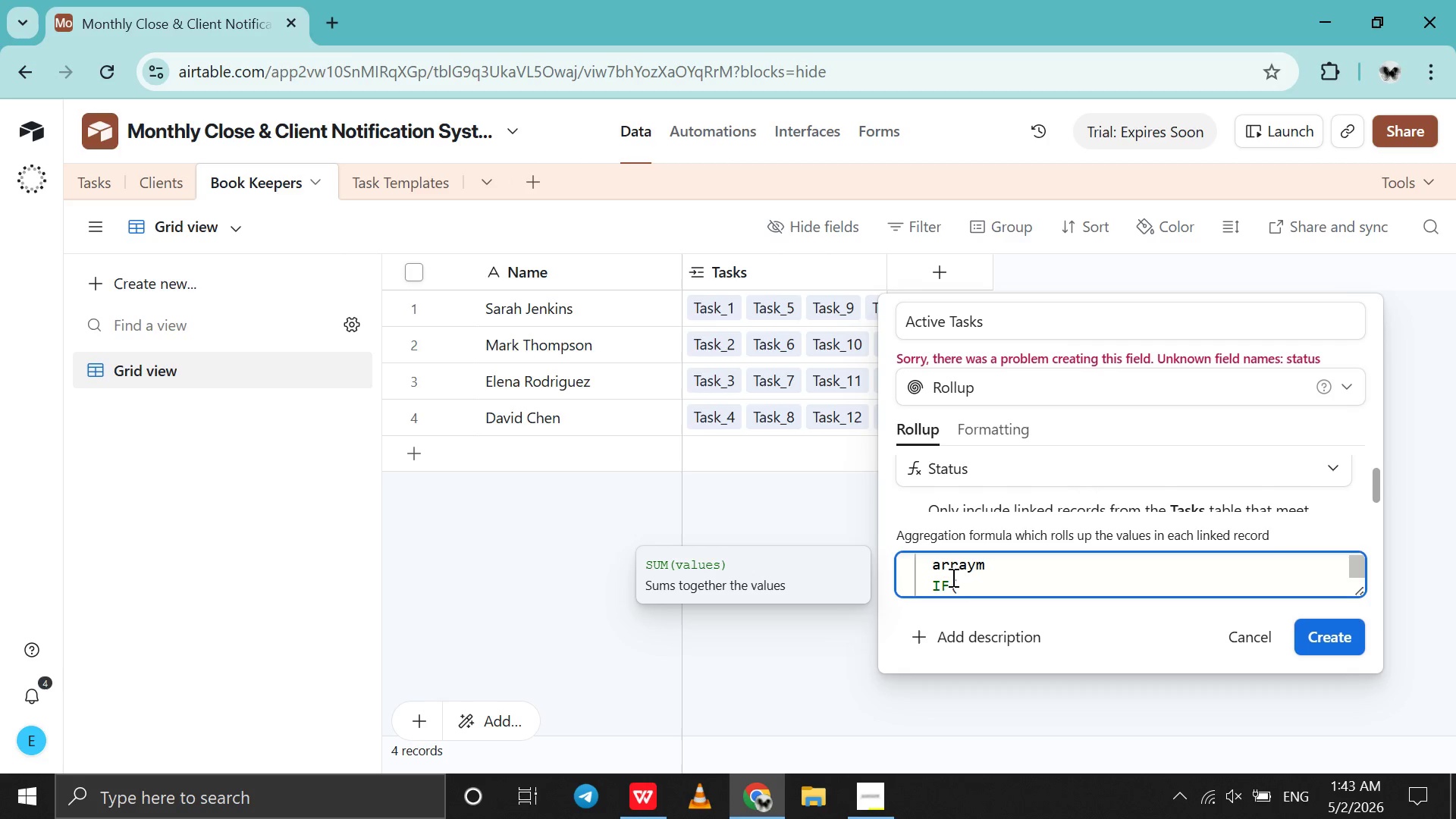 
wait(6.08)
 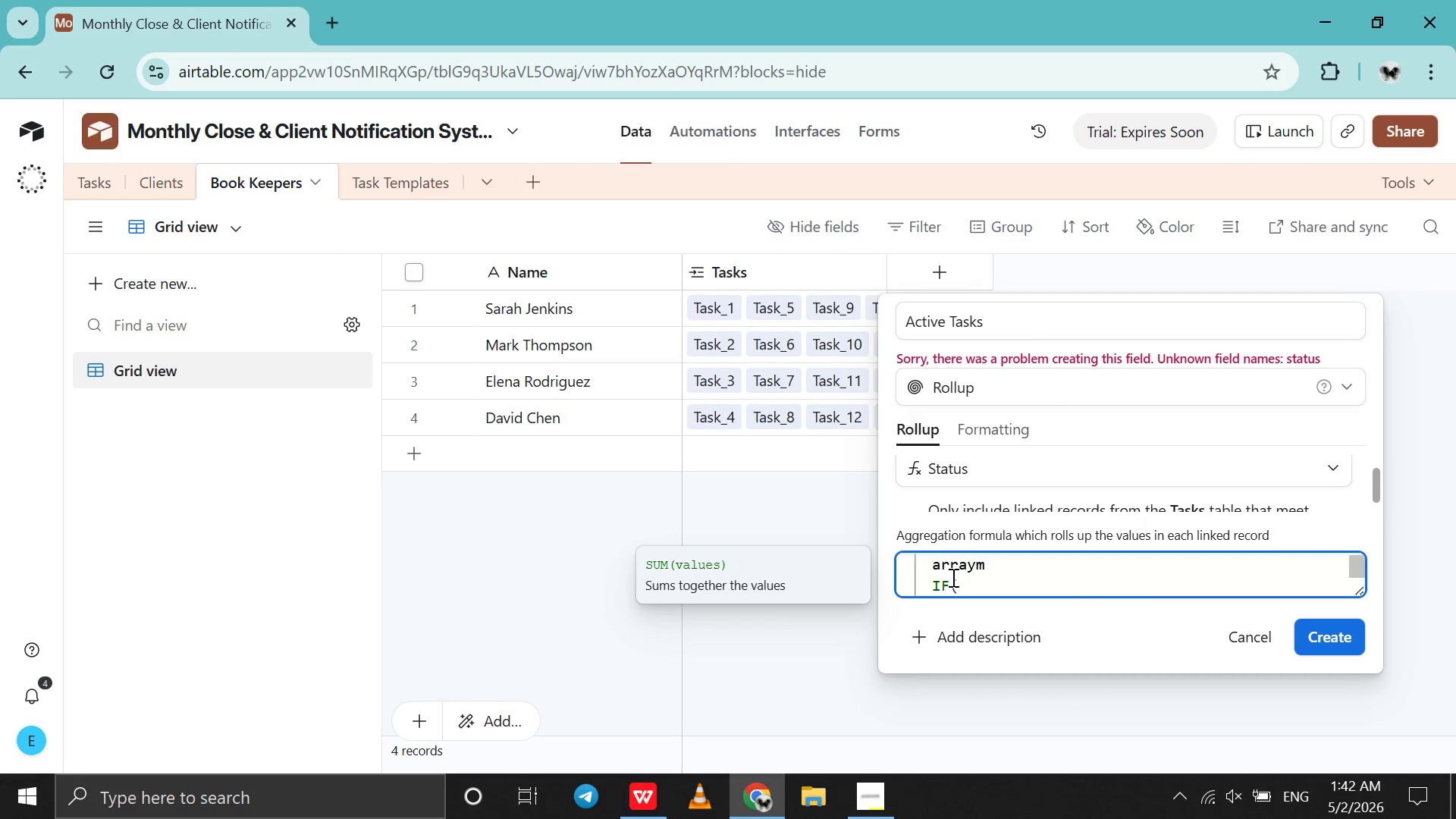 
type(ap)
 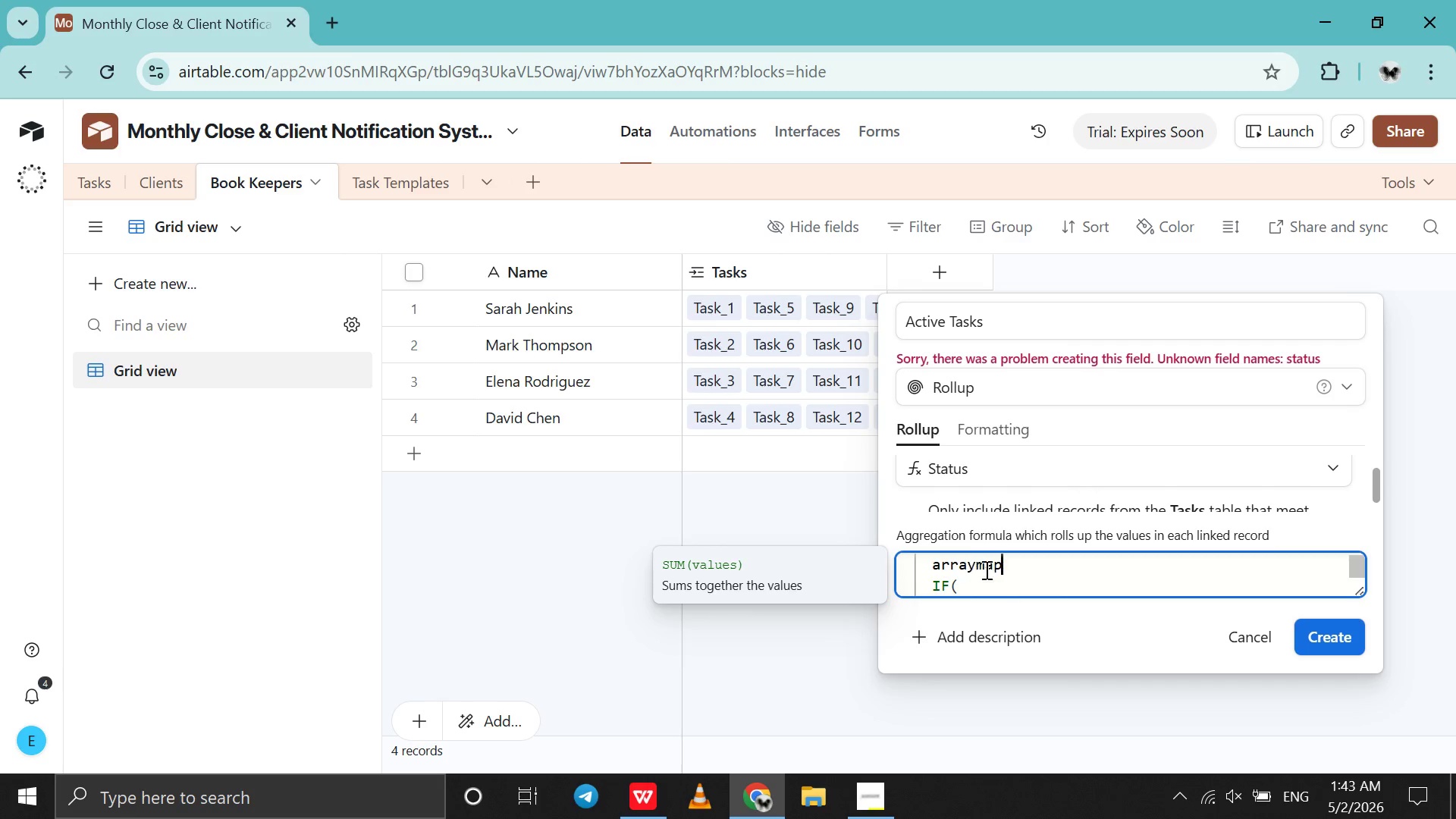 
left_click_drag(start_coordinate=[1009, 570], to_coordinate=[935, 564])
 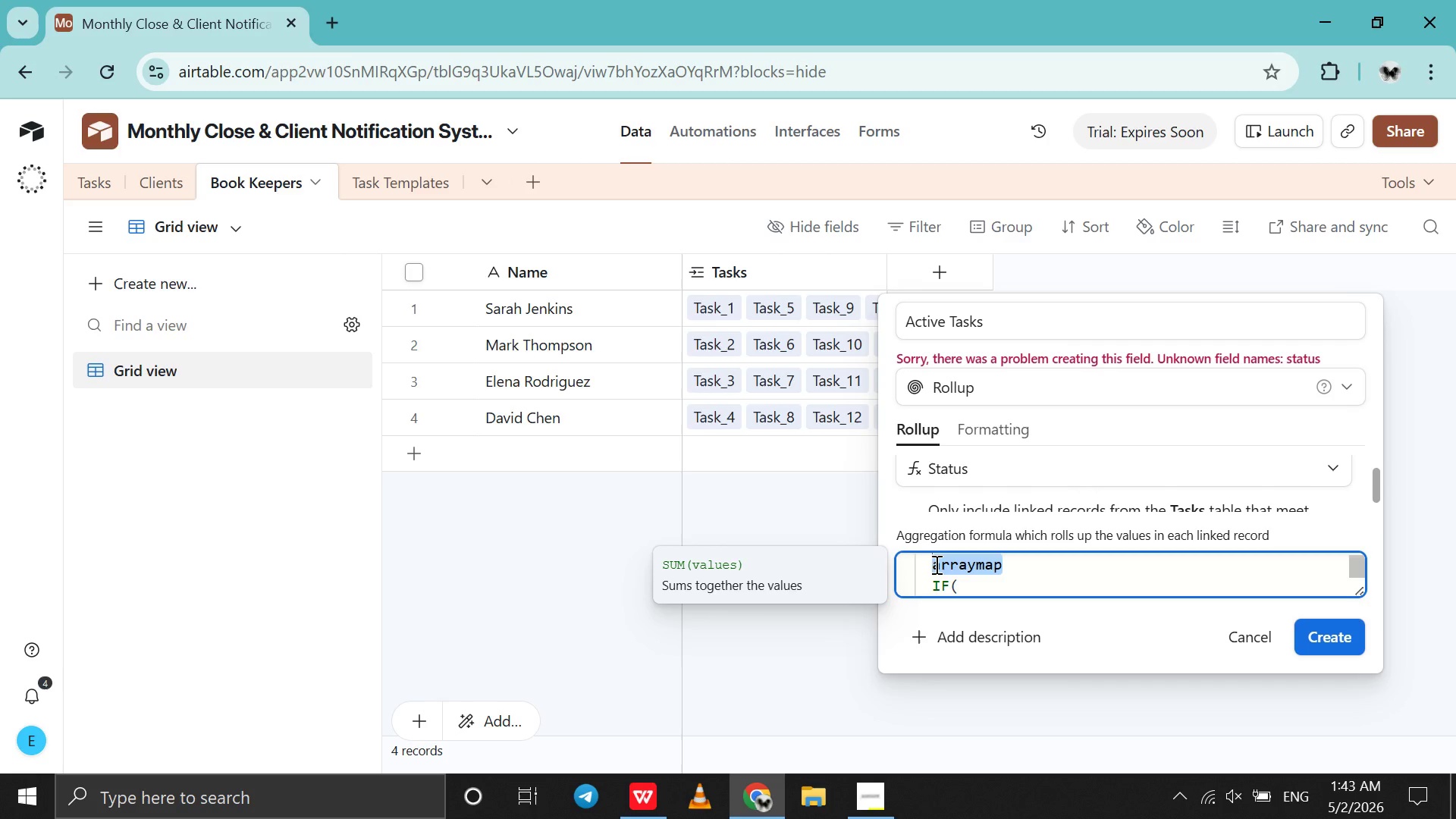 
type(ARRAYMAP()
 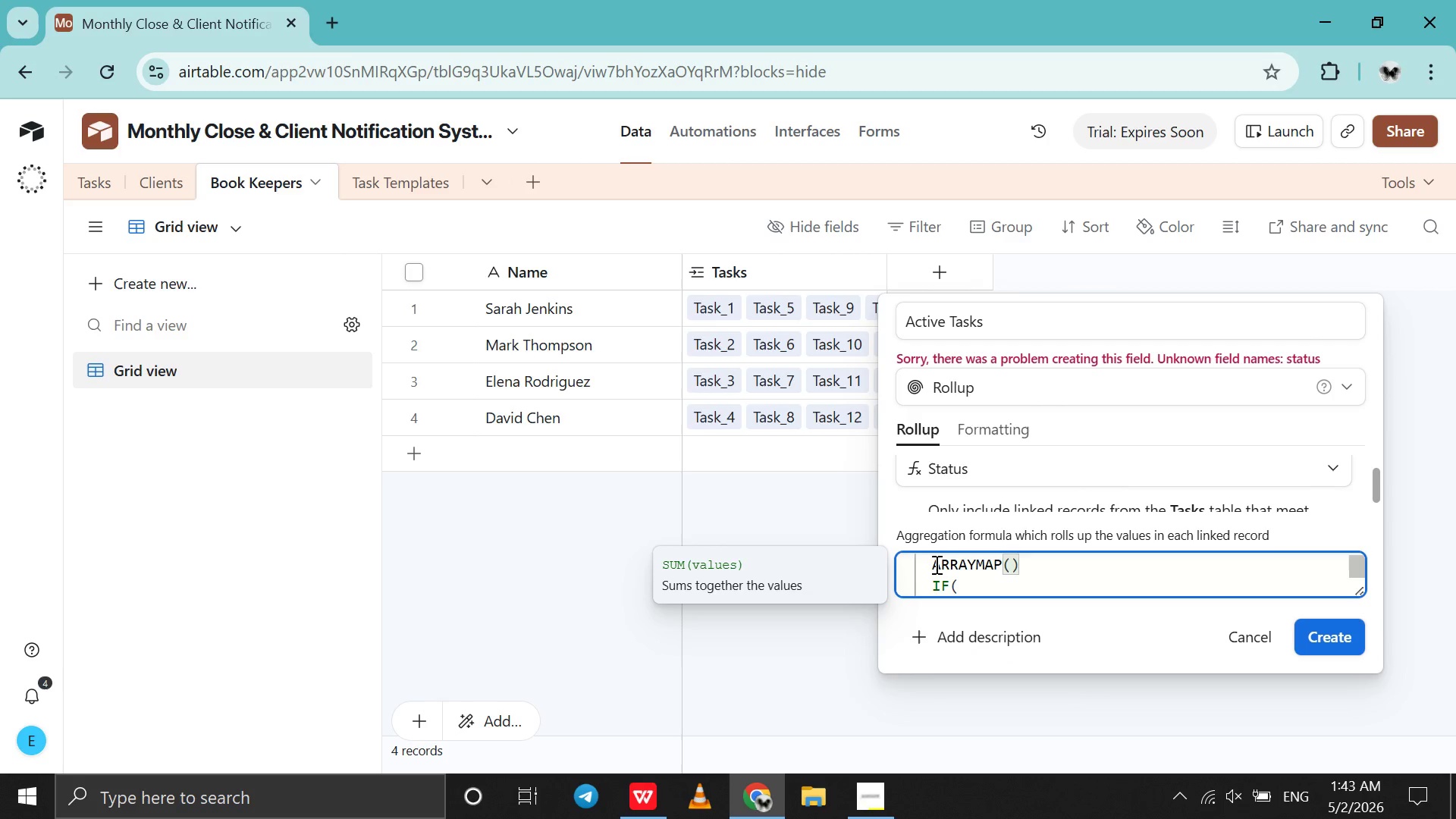 
key(ArrowRight)
 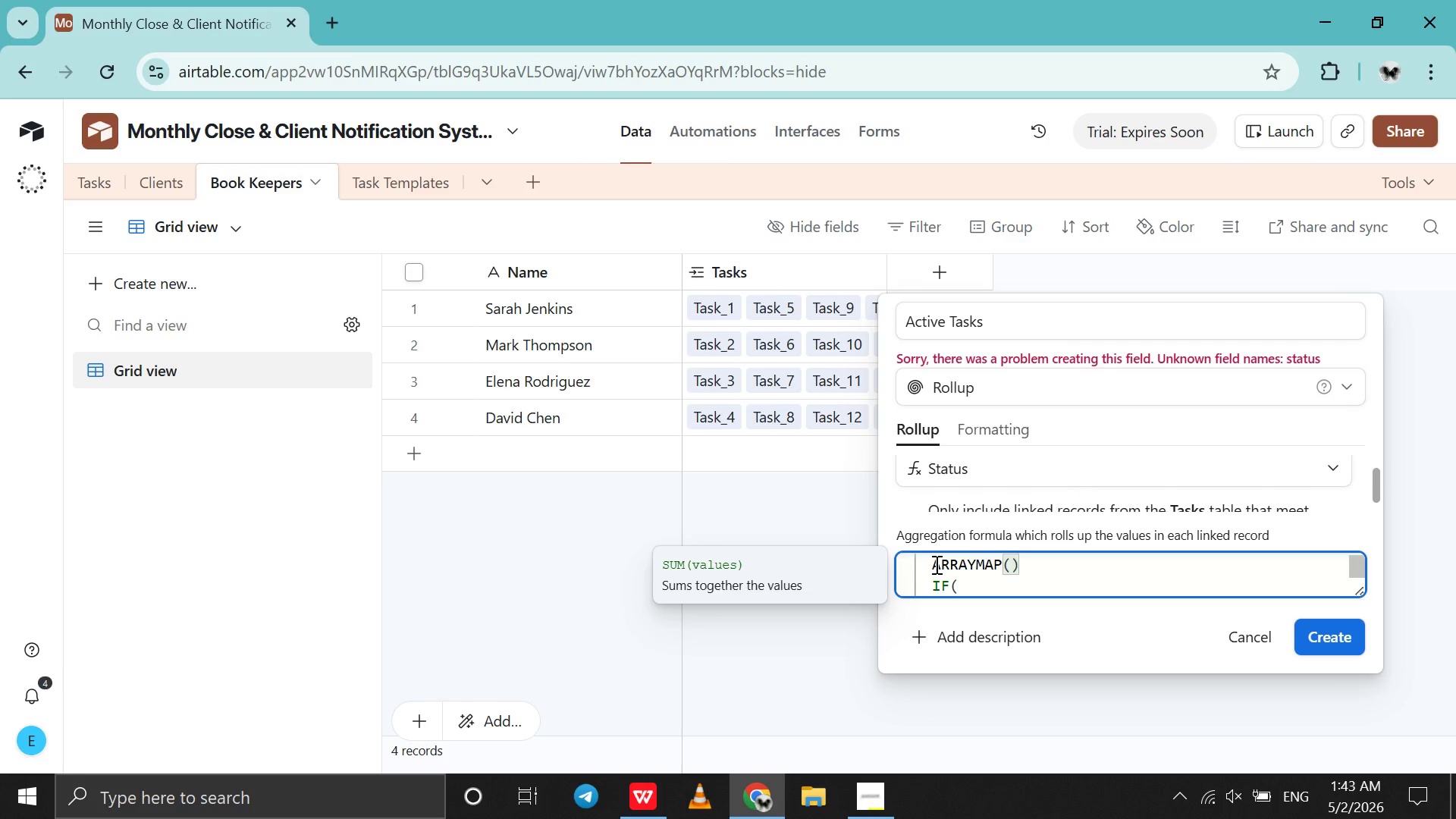 
key(Backspace)
 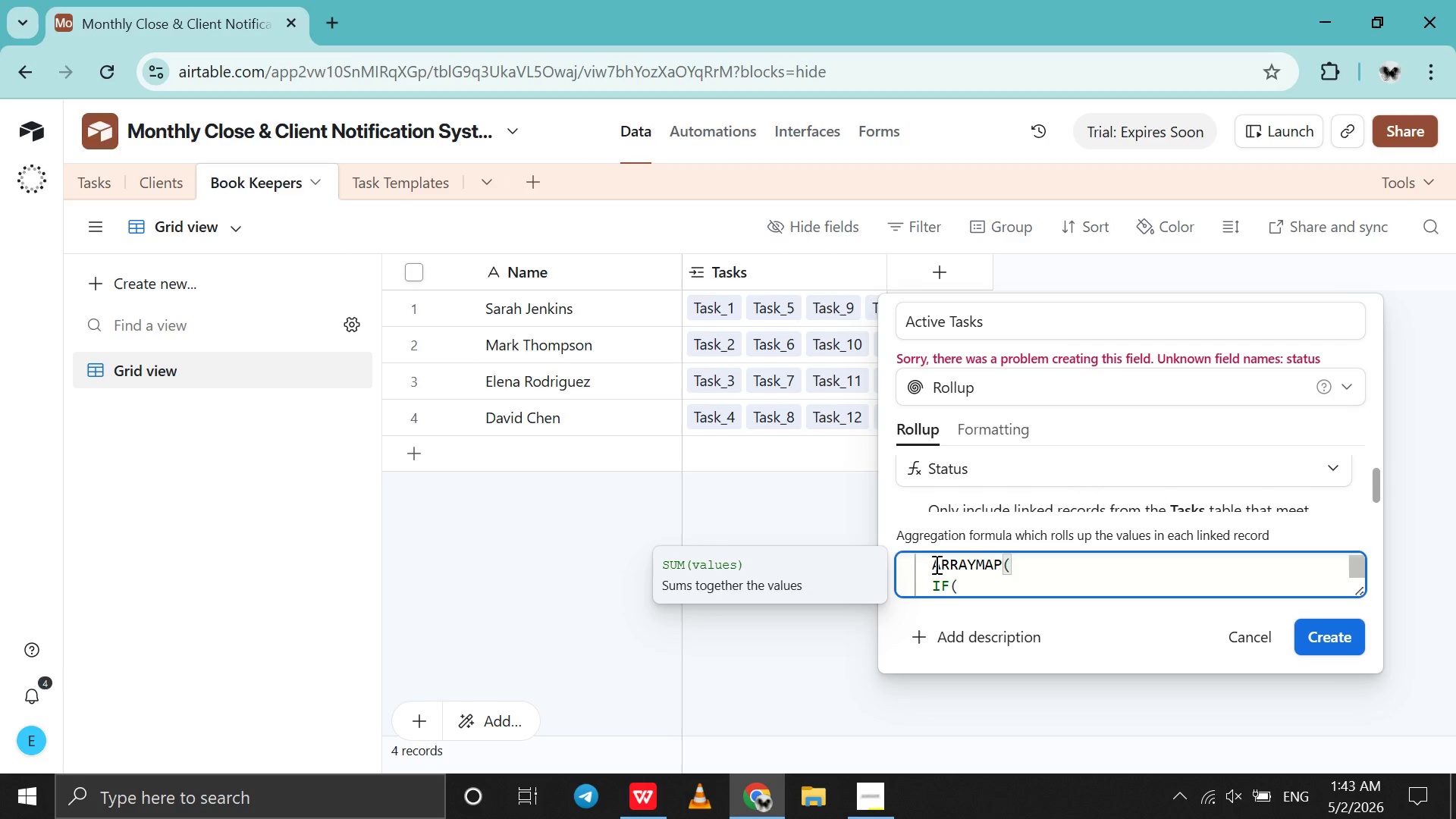 
key(Shift+Enter)
 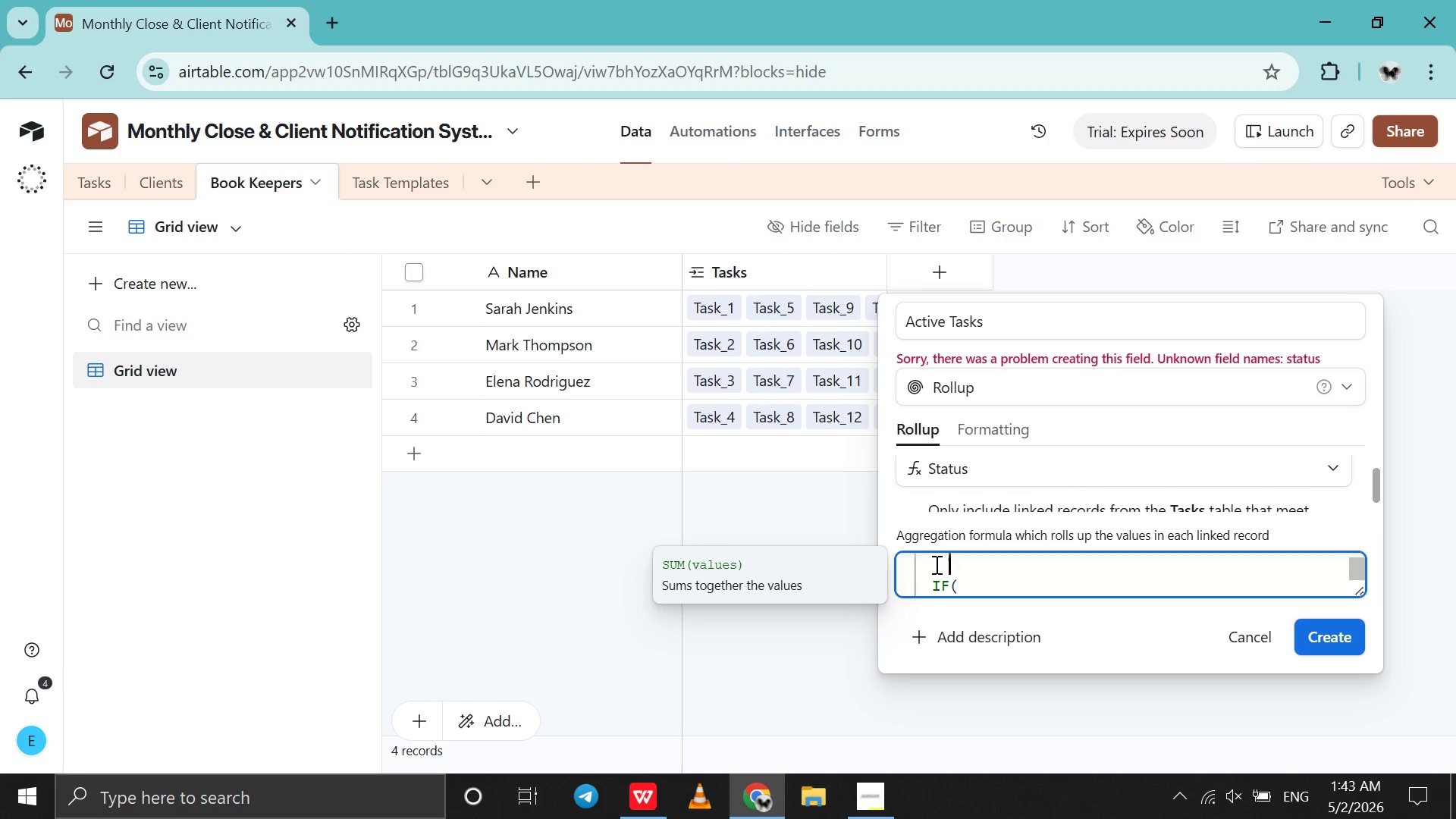 
type(Values,)
 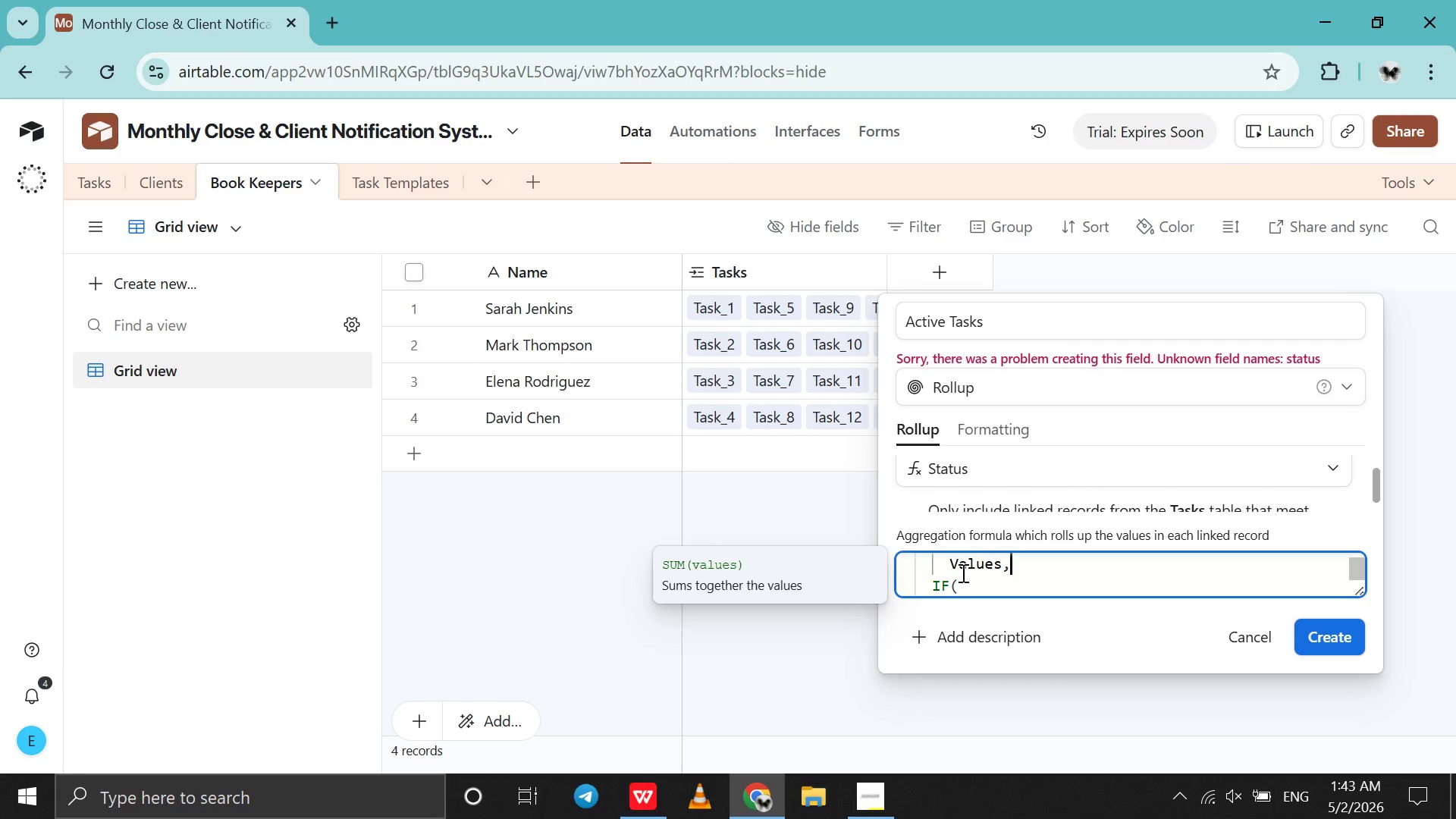 
scroll: coordinate [962, 573], scroll_direction: up, amount: 2.0
 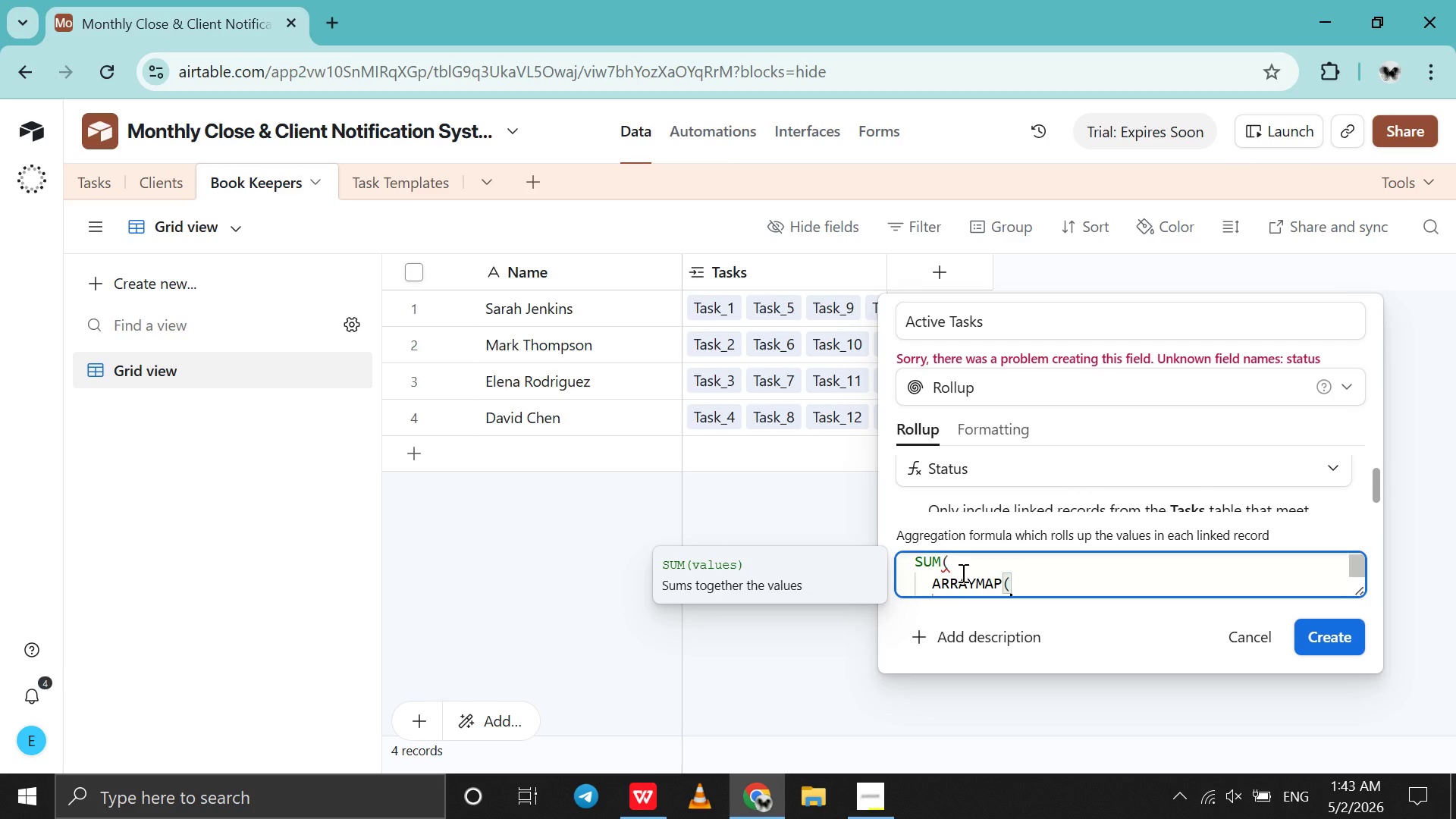 
scroll: coordinate [962, 573], scroll_direction: none, amount: 0.0
 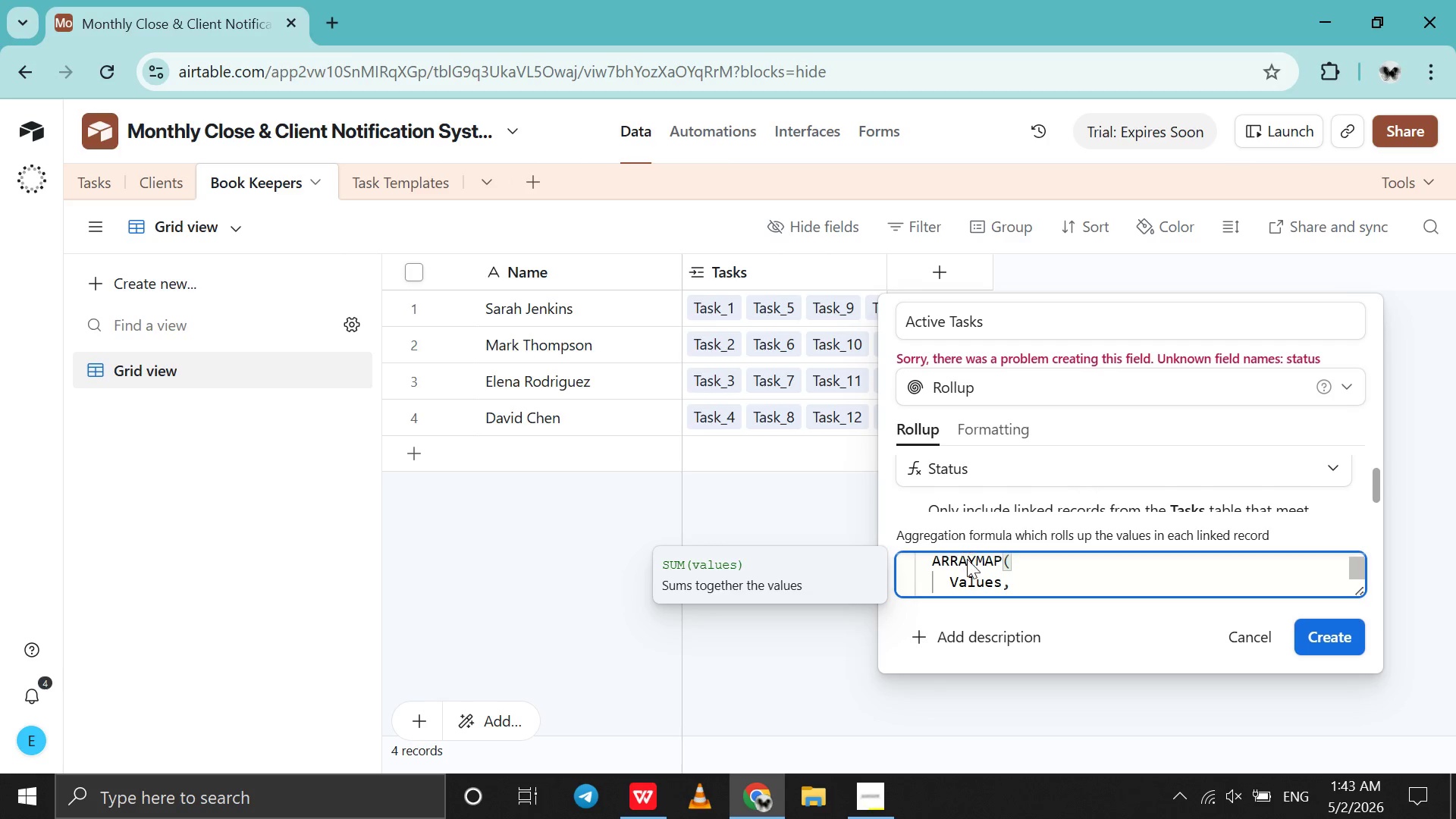 
left_click([968, 559])
 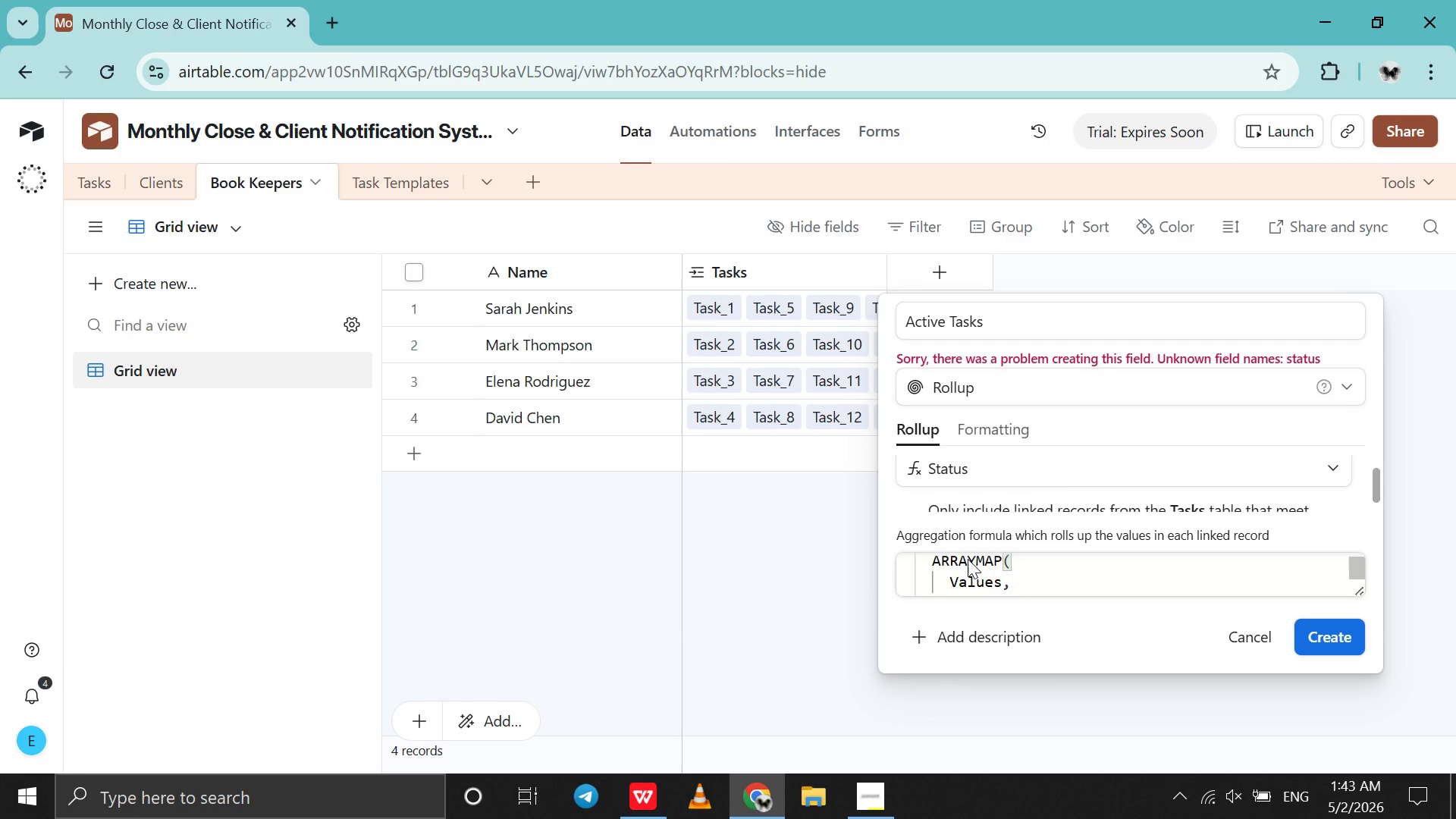 
left_click([968, 559])
 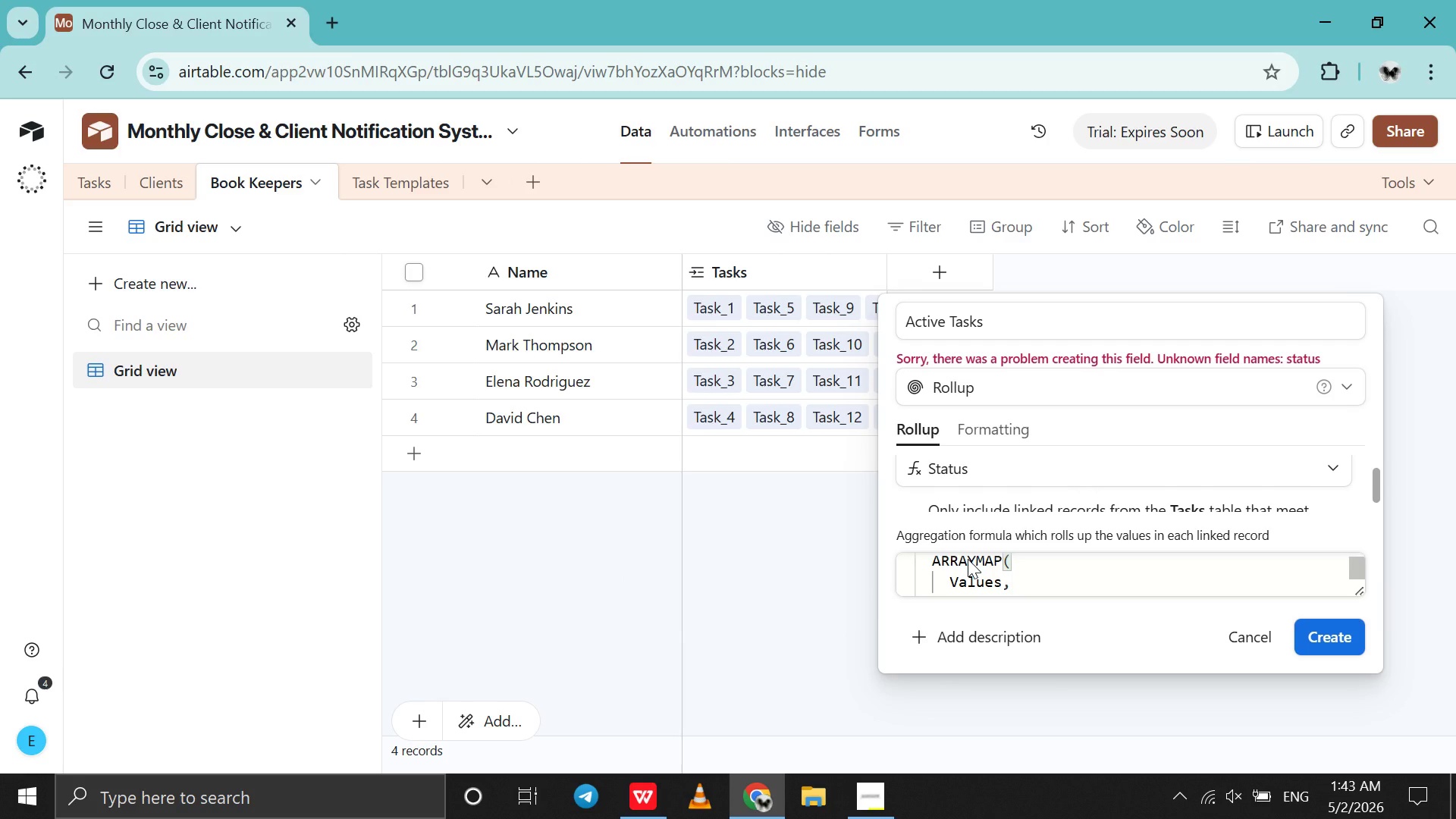 
left_click([968, 559])
 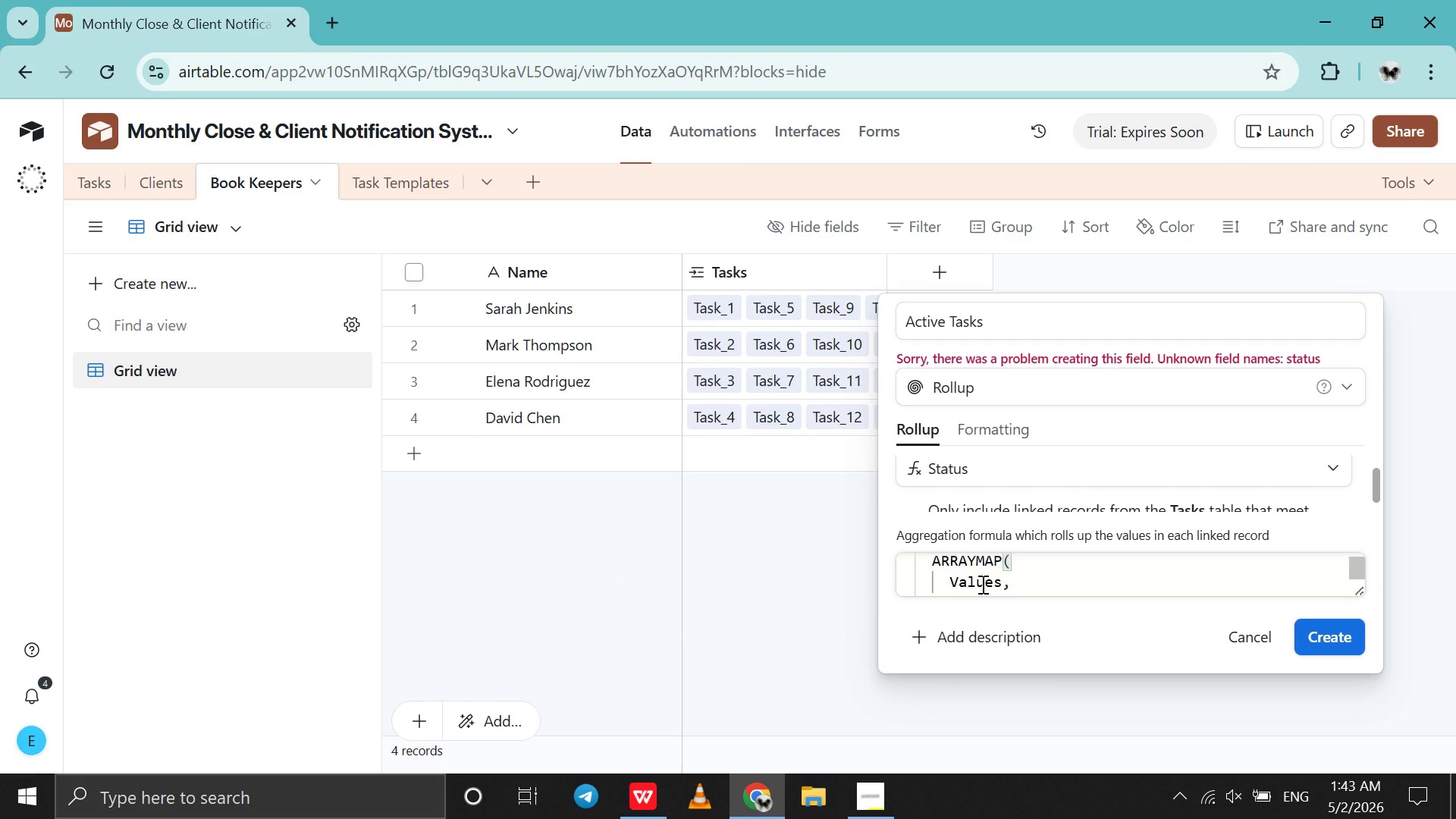 
scroll: coordinate [981, 584], scroll_direction: down, amount: 2.0
 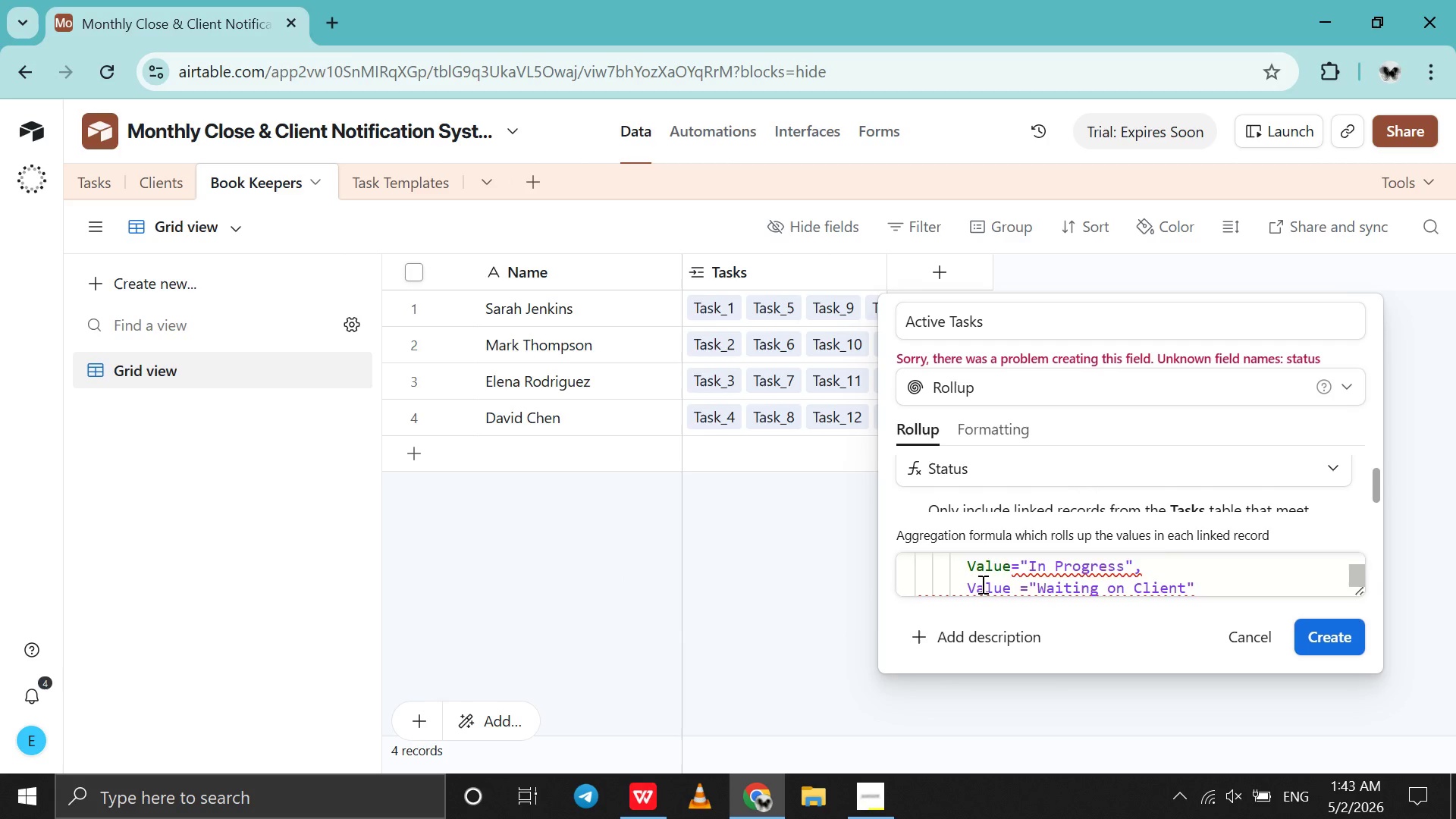 
scroll: coordinate [981, 584], scroll_direction: none, amount: 0.0
 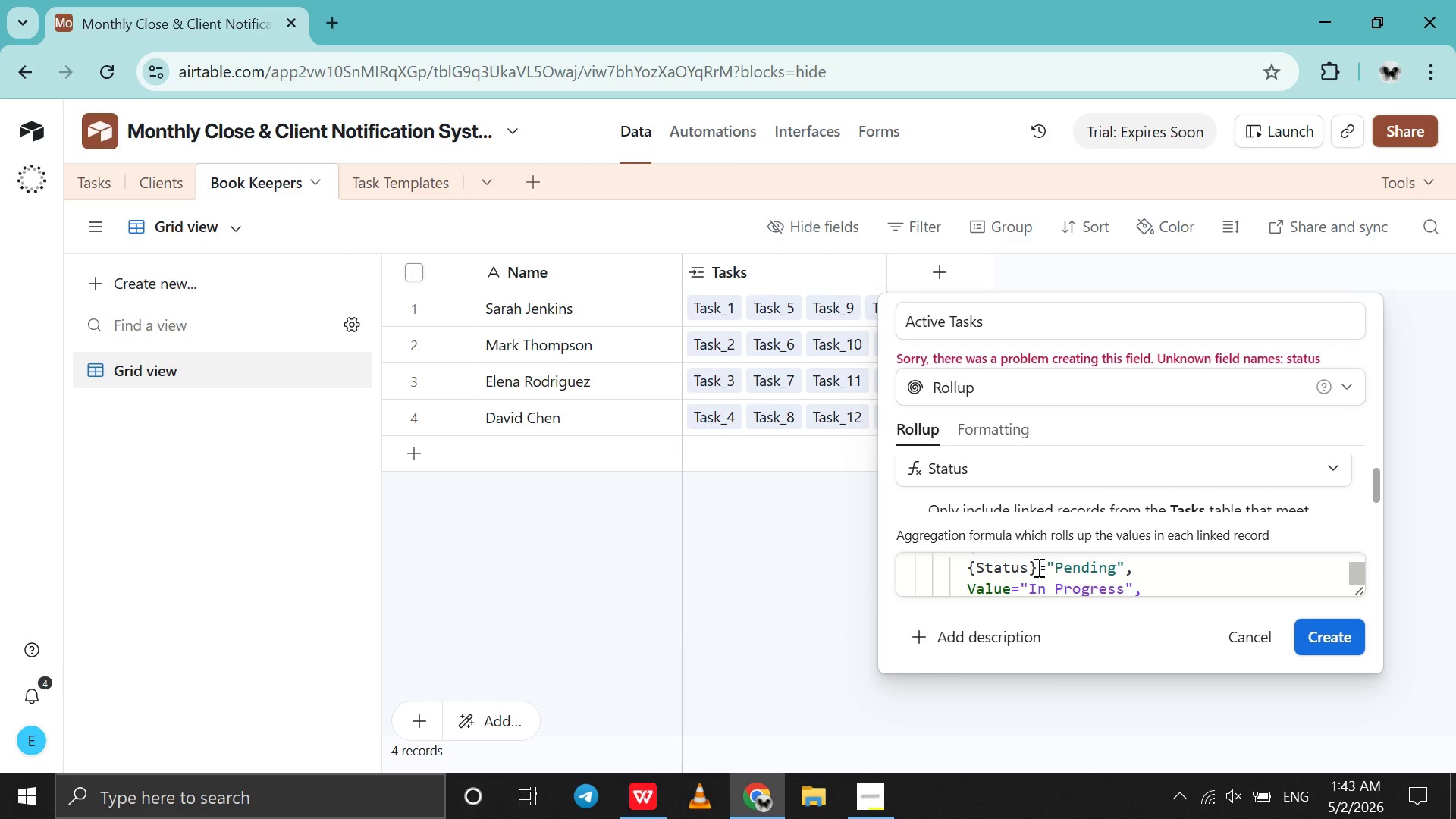 
left_click_drag(start_coordinate=[1037, 567], to_coordinate=[971, 567])
 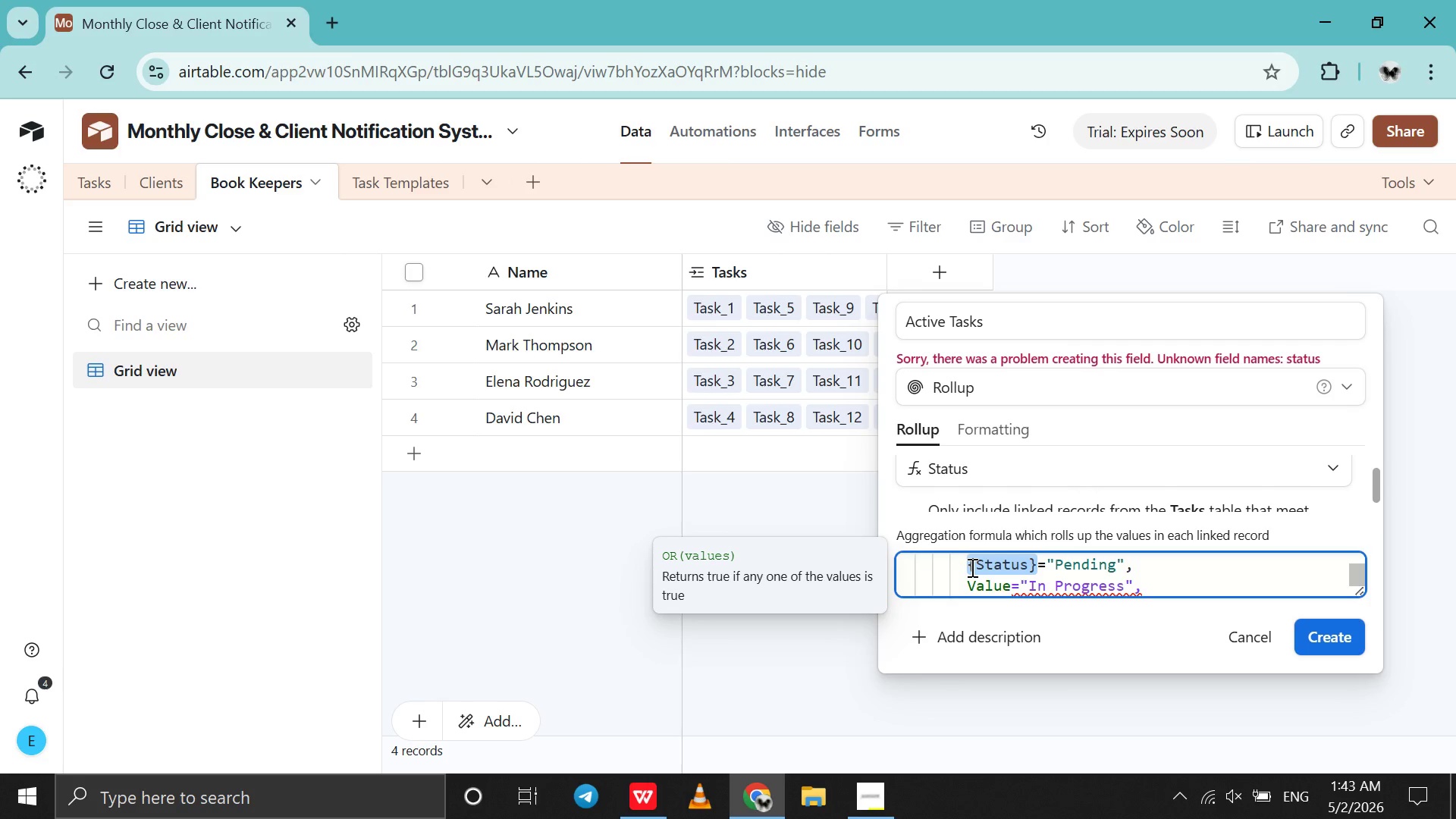 
type(Value )
 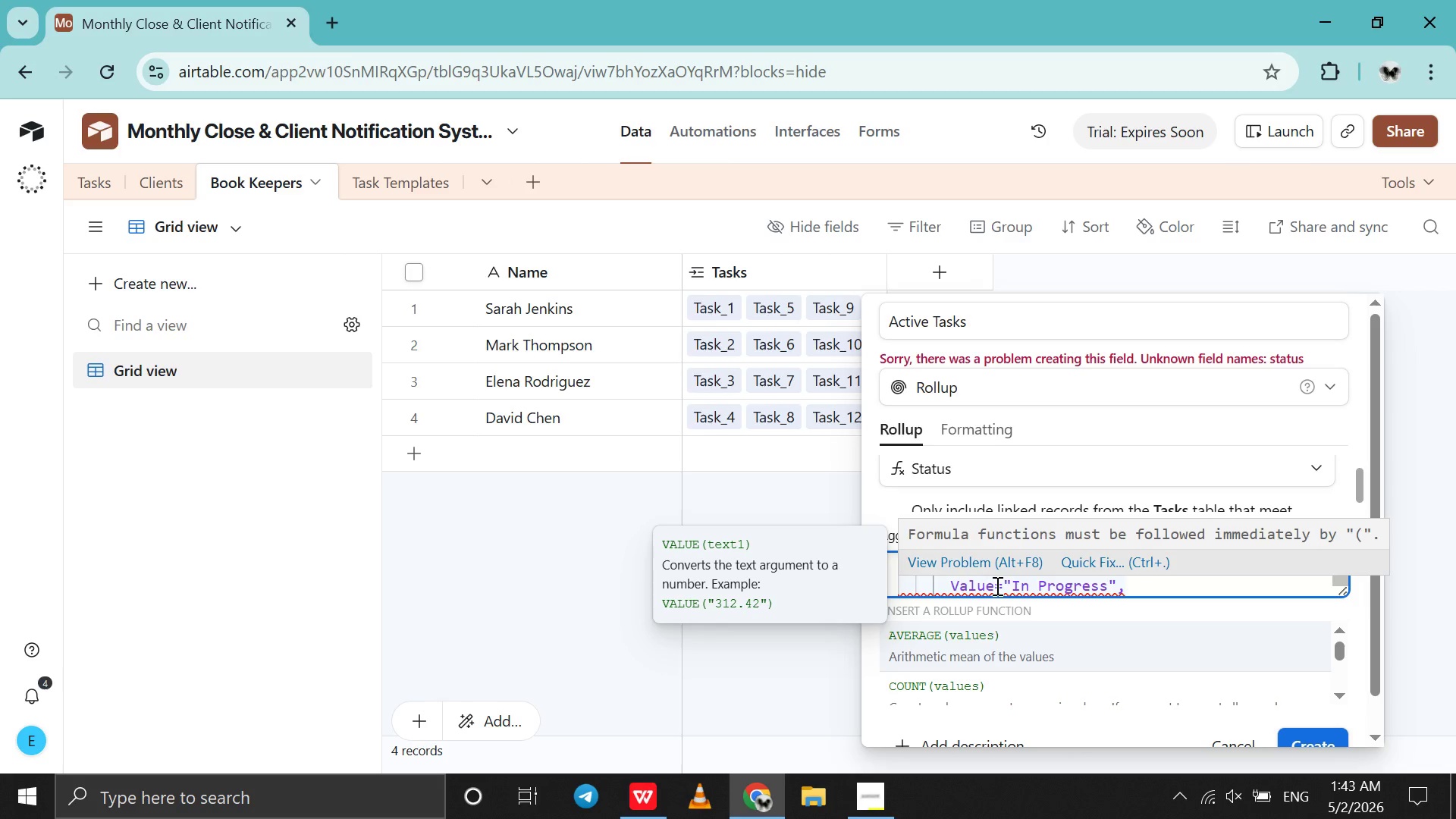 
left_click([996, 585])
 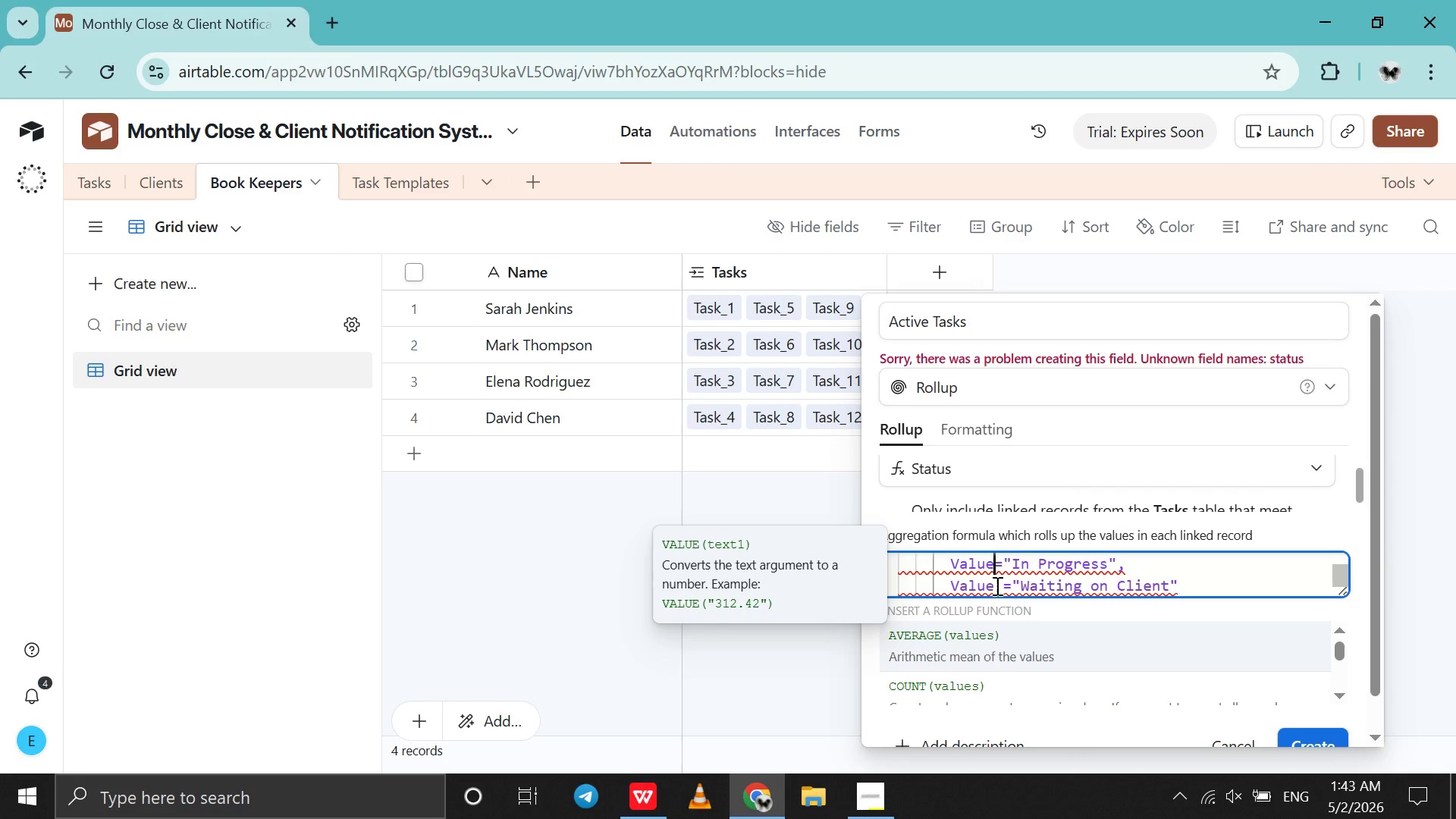 
key(Space)
 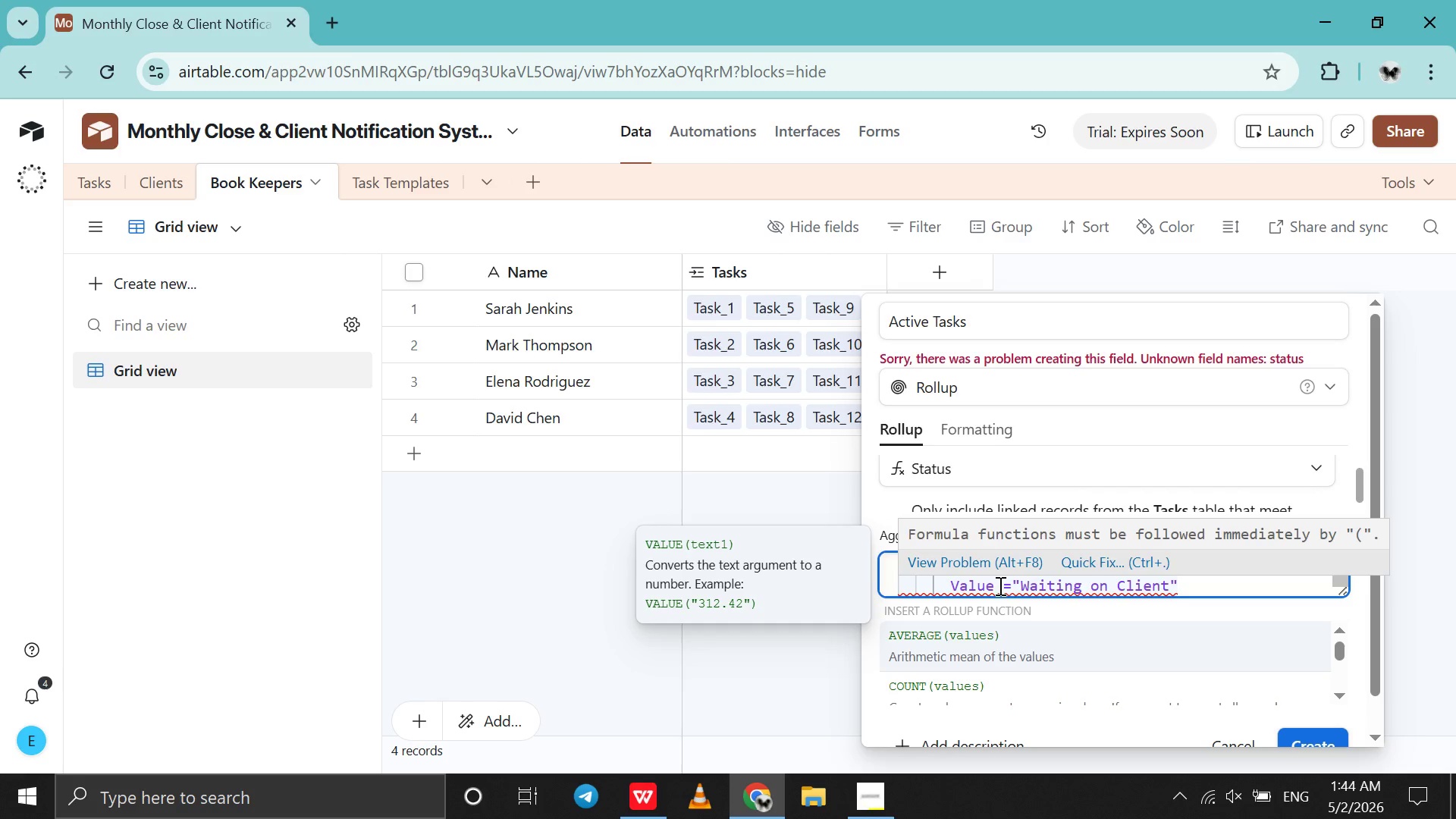 
left_click([1002, 588])
 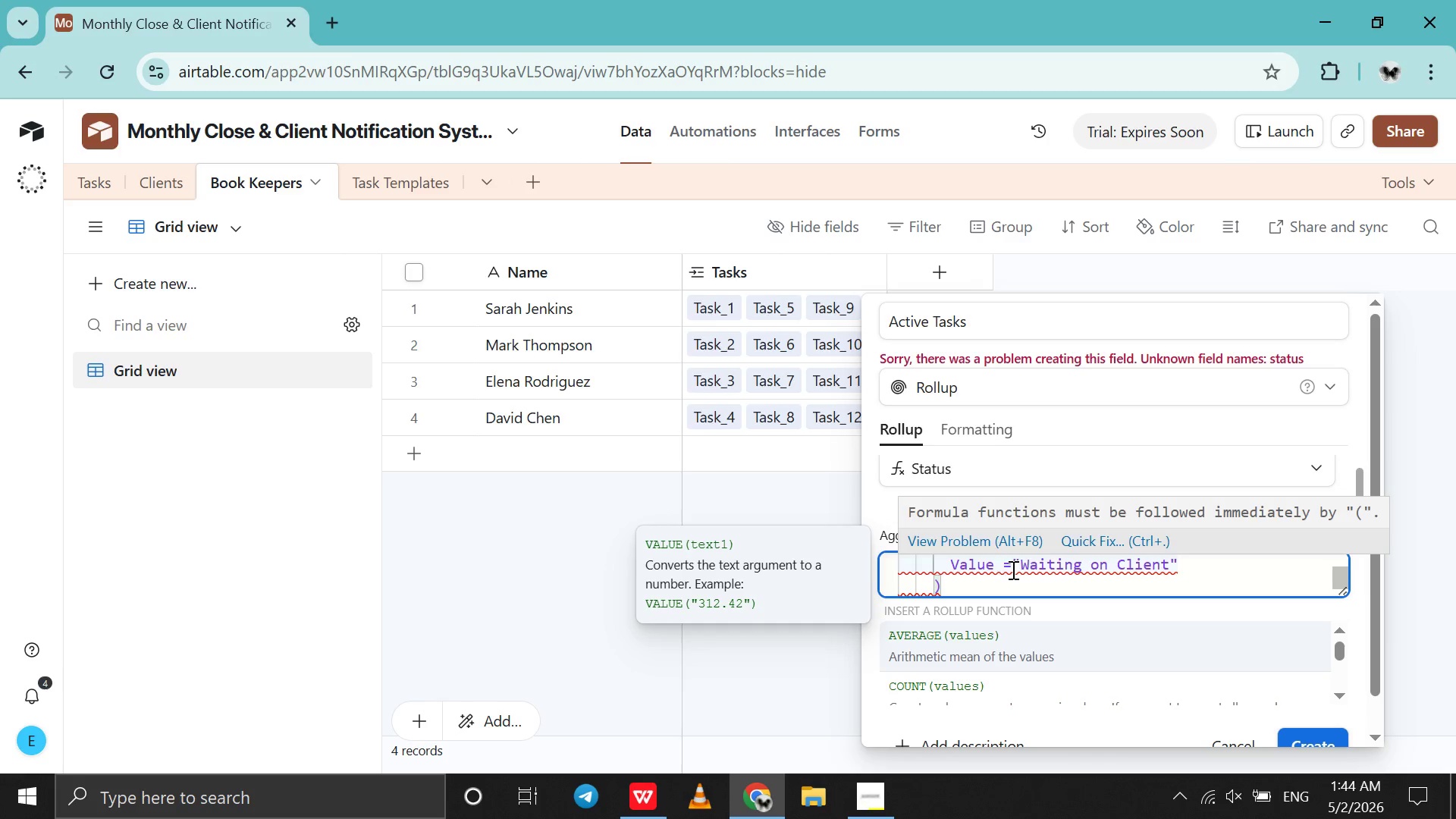 
scroll: coordinate [1012, 570], scroll_direction: none, amount: 0.0
 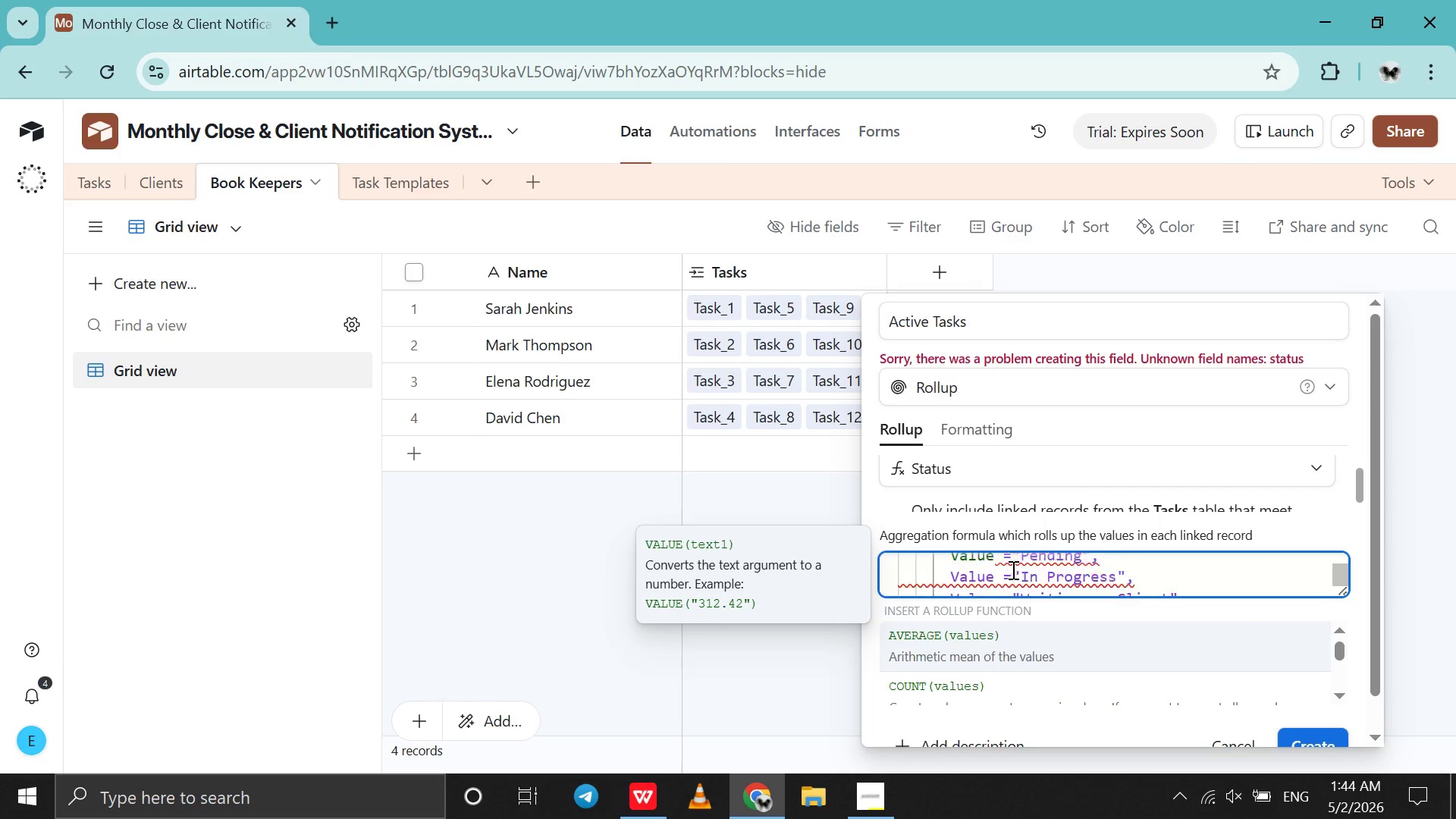 
scroll: coordinate [1012, 570], scroll_direction: up, amount: 1.0
 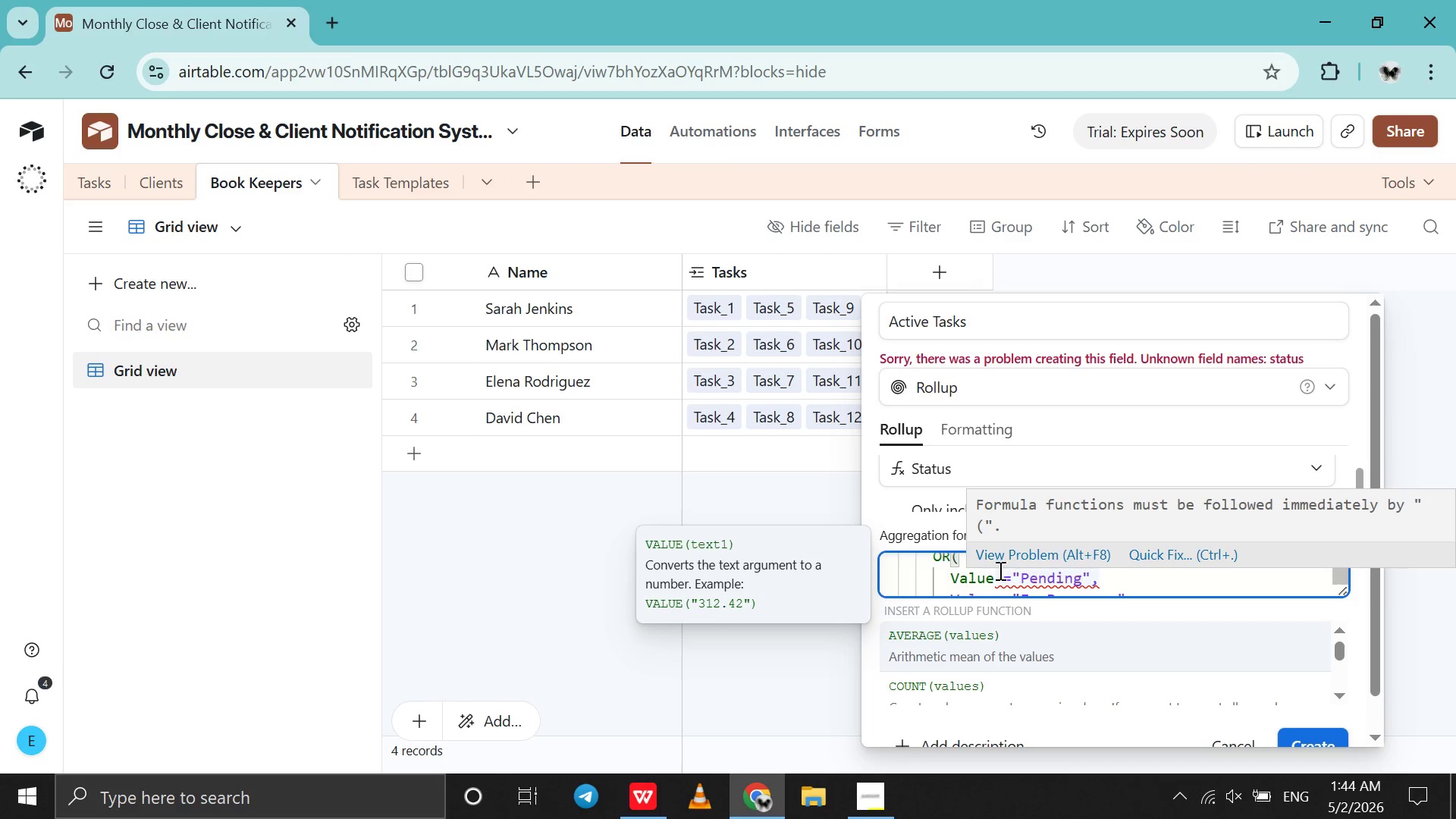 
left_click([995, 577])
 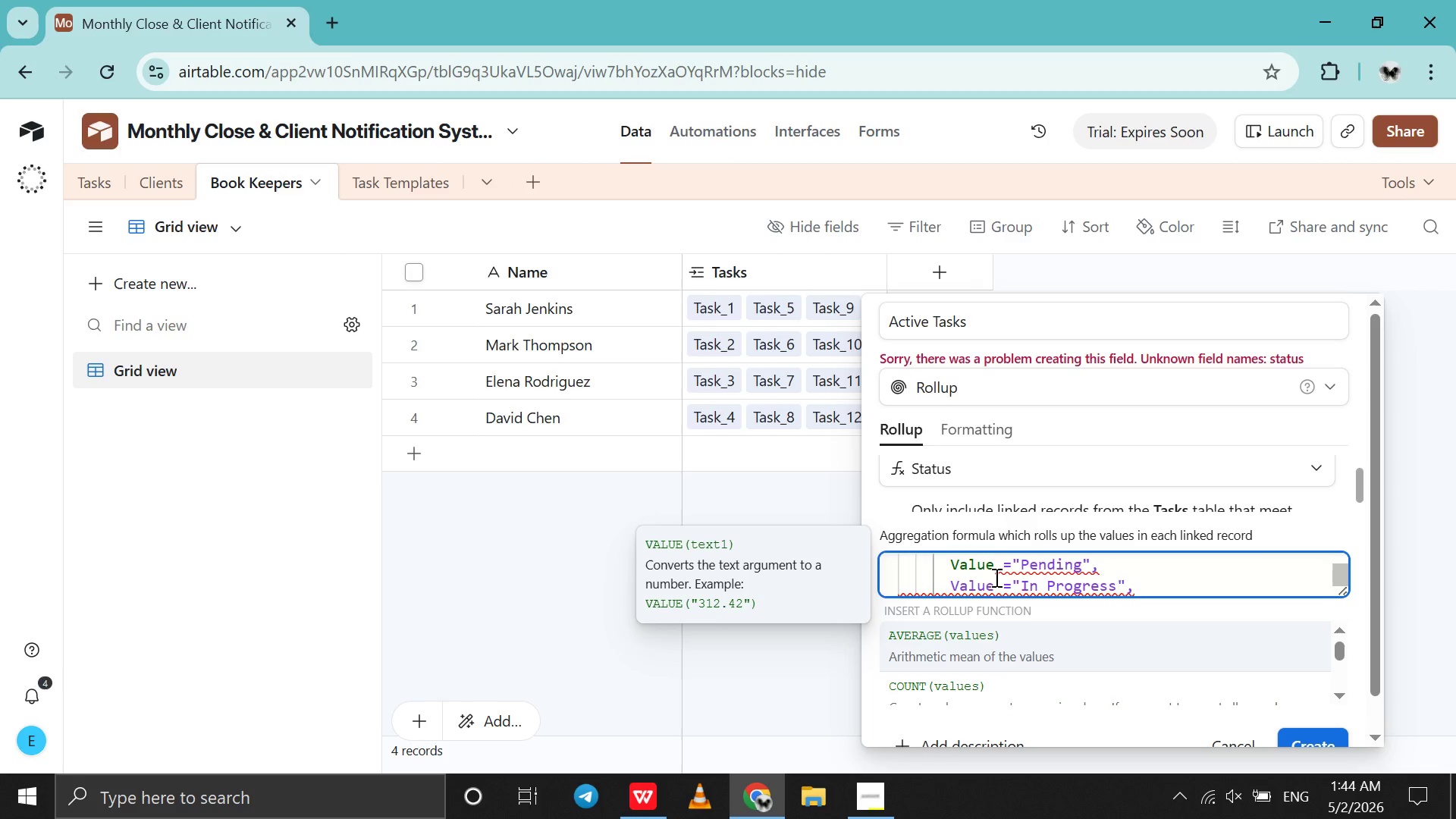 
type((sta)
 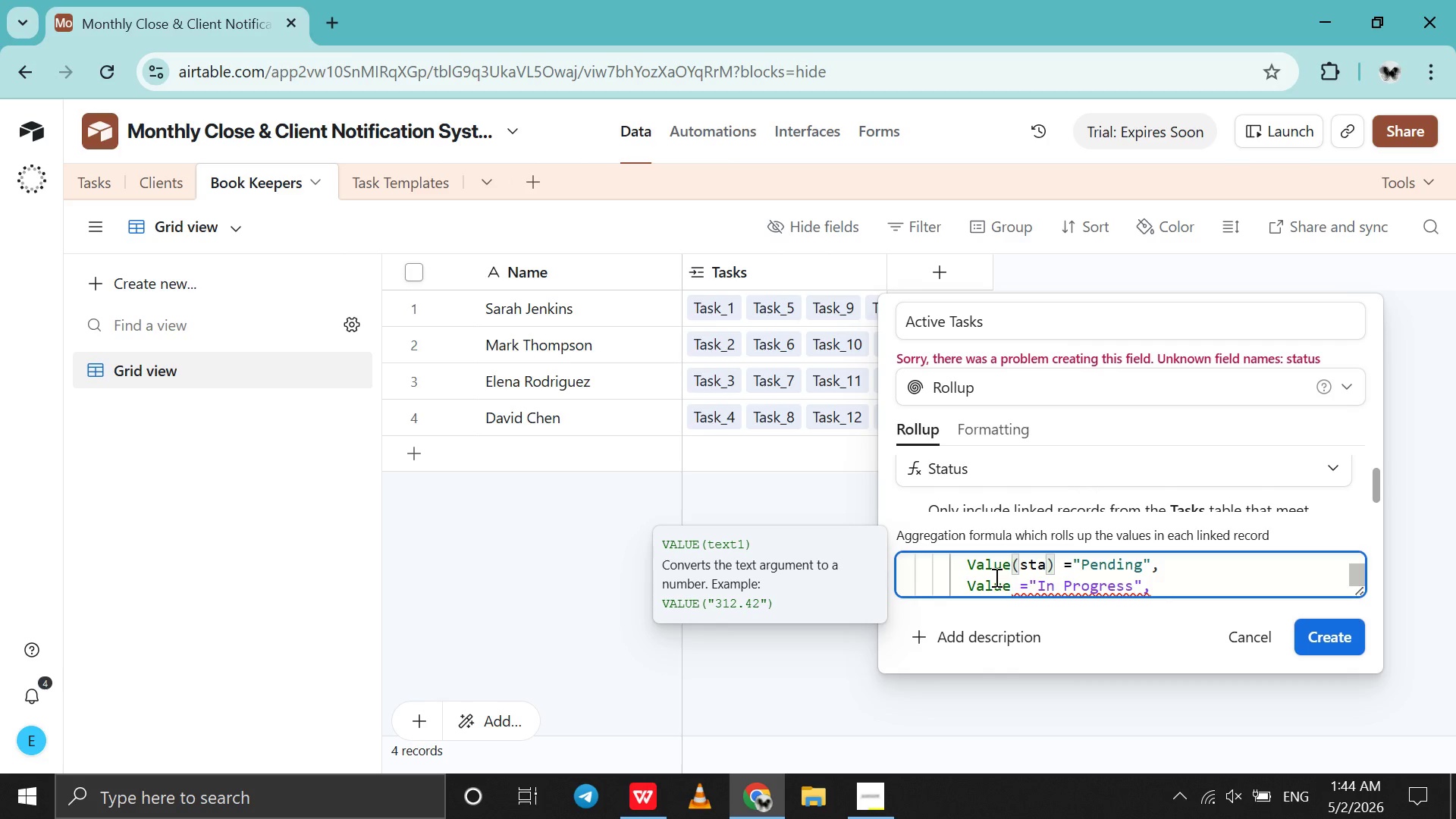 
wait(6.34)
 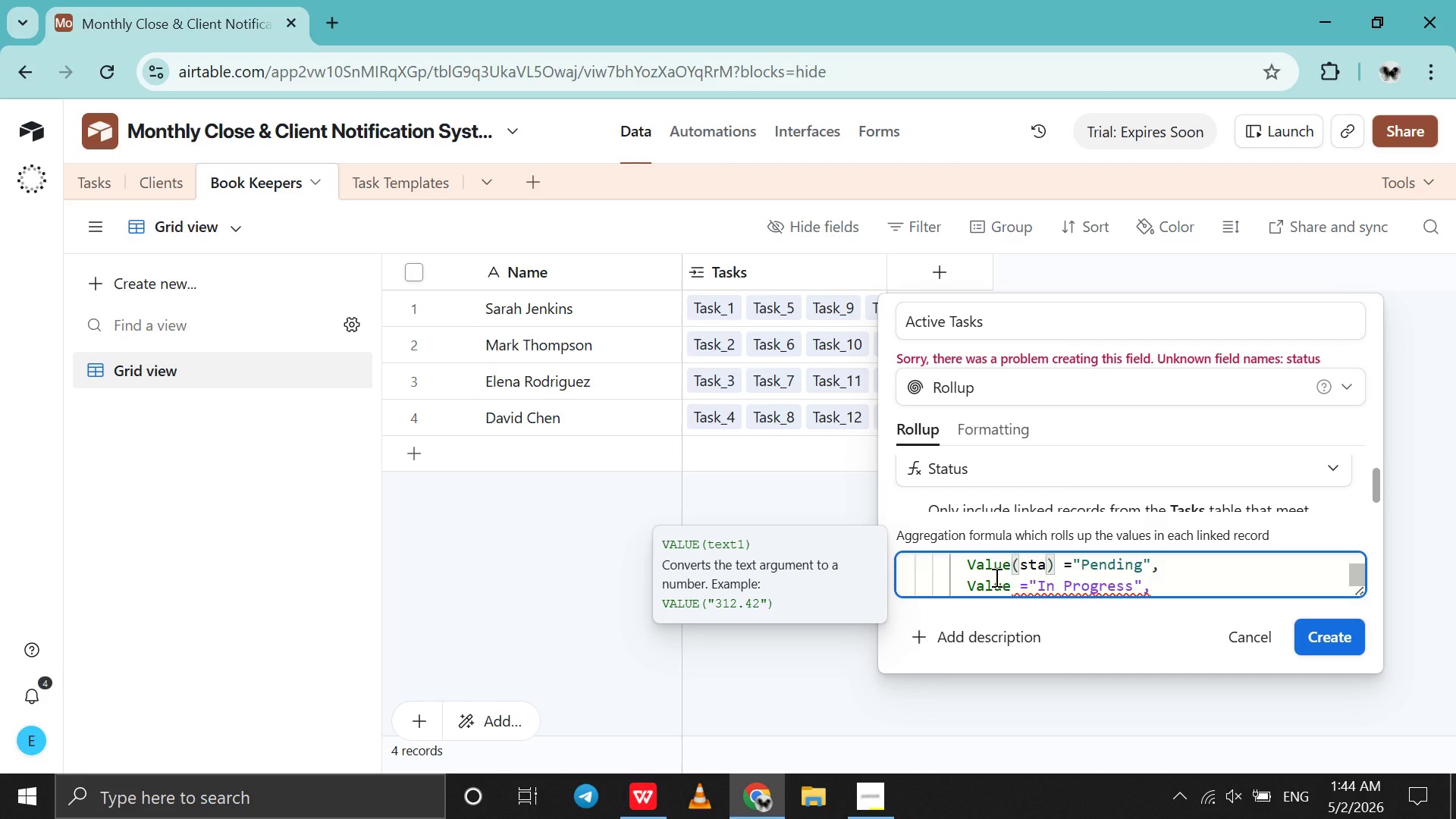 
key(Backspace)
 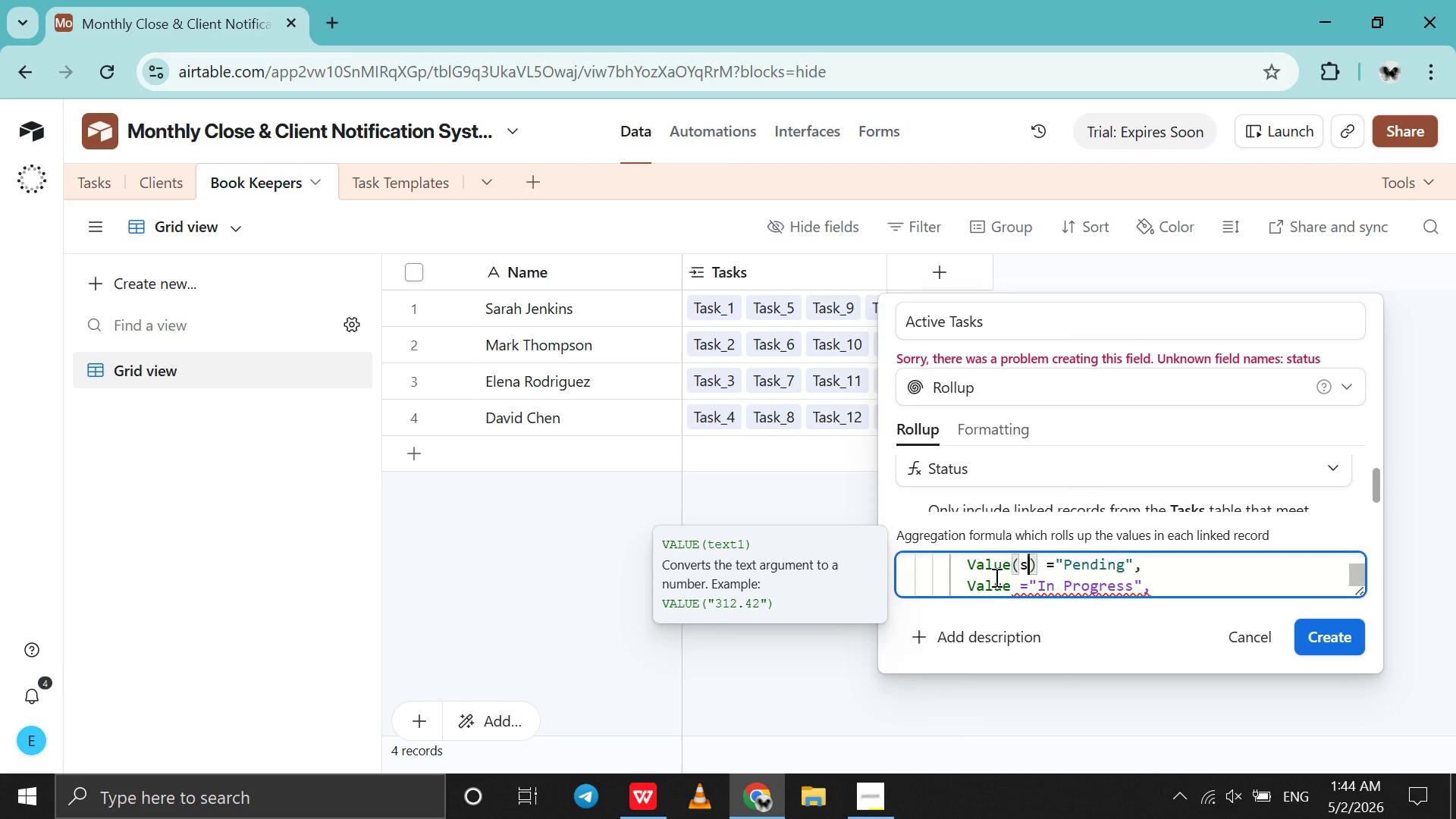 
key(Backspace)
 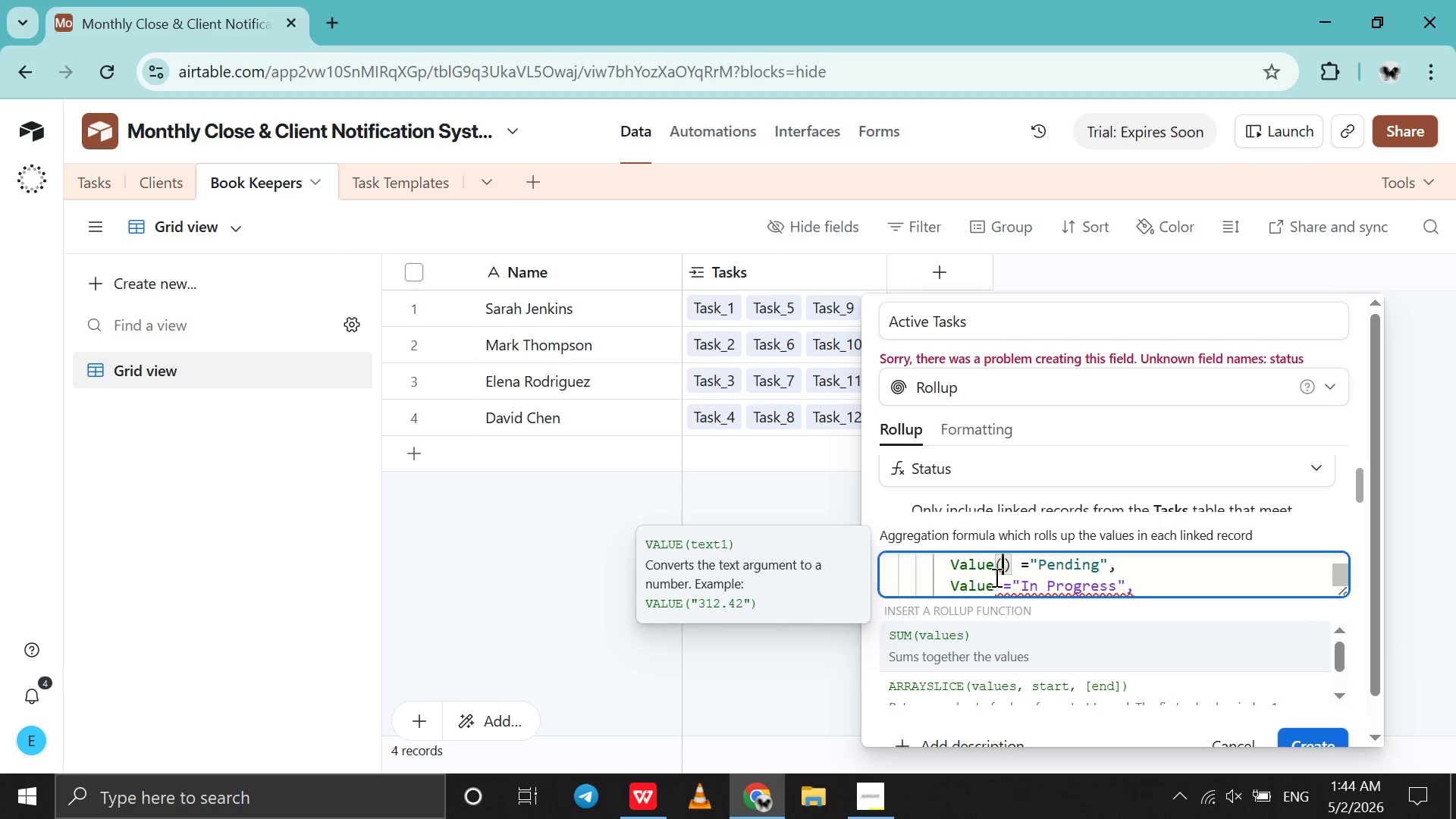 
key(Backspace)
 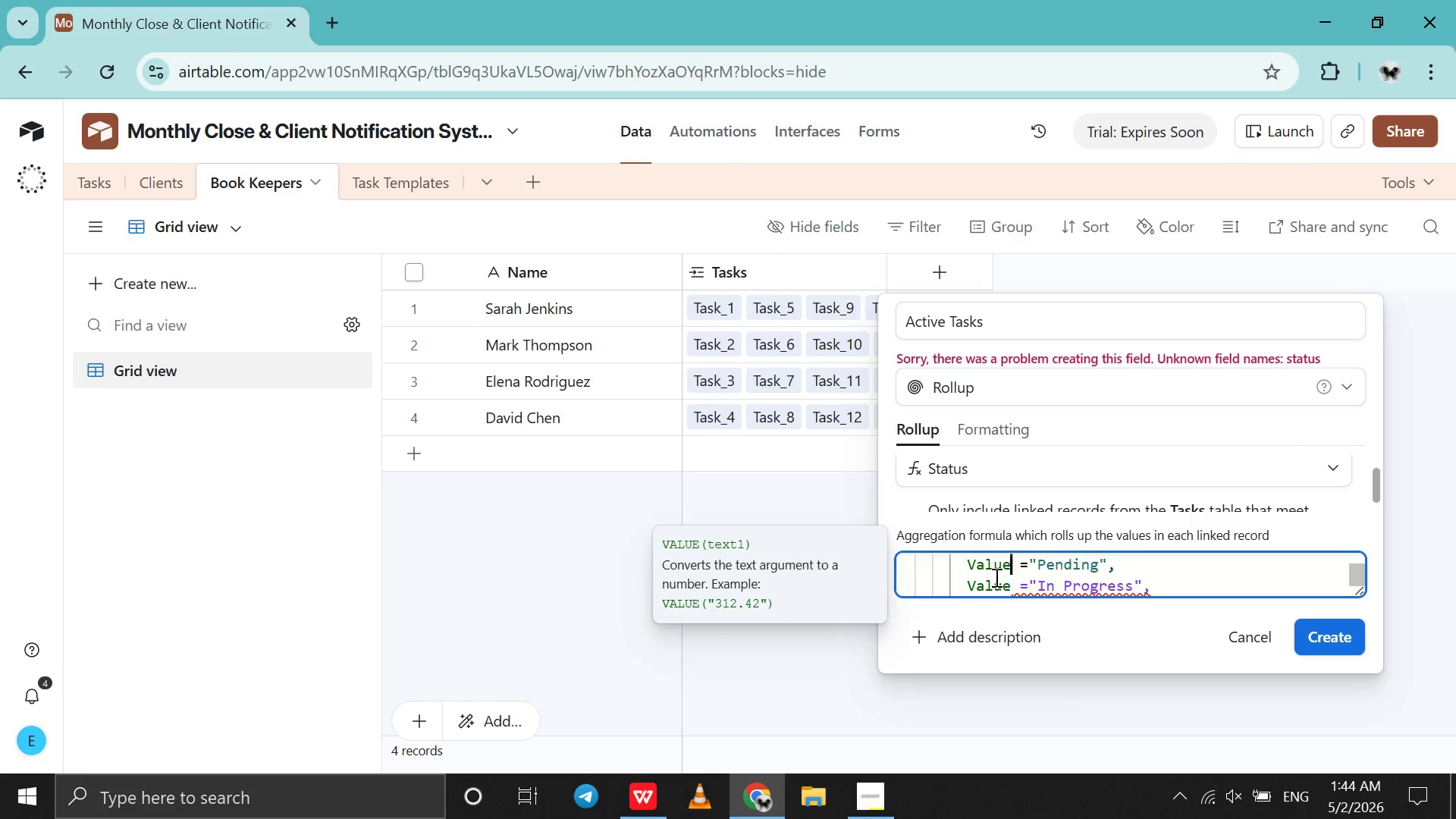 
key(Backspace)
 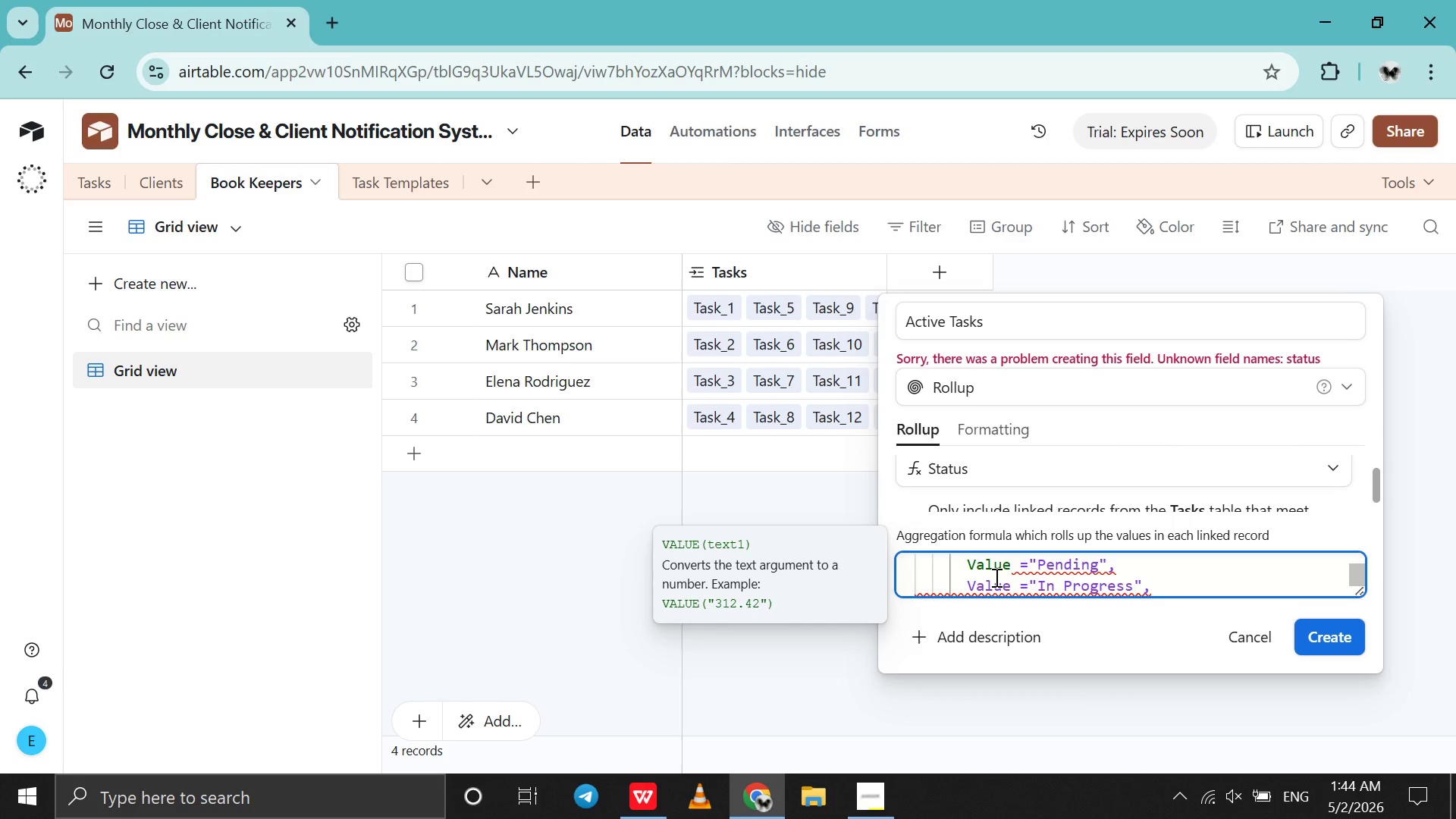 
wait(5.86)
 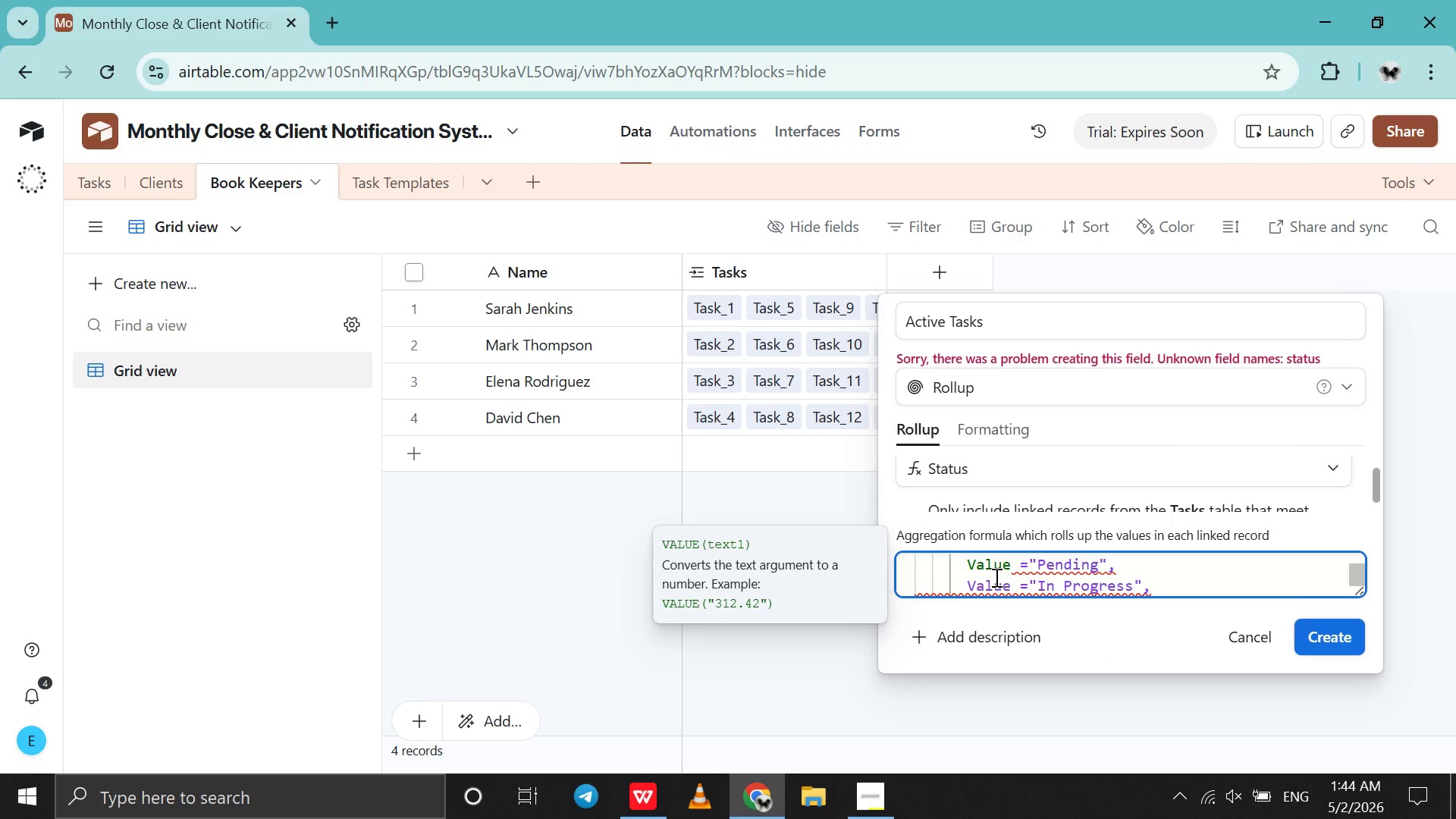 
key(ArrowRight)
 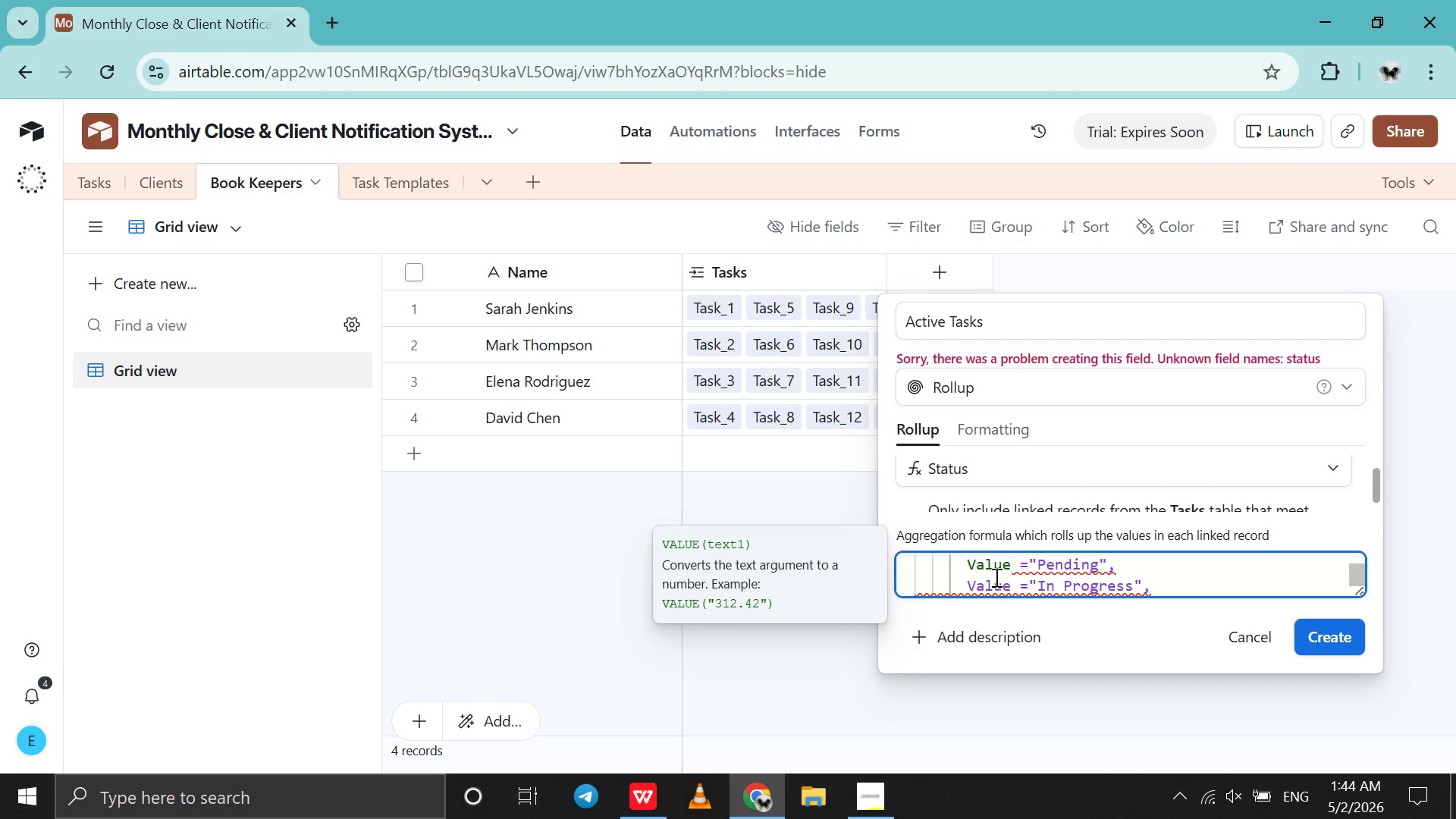 
wait(6.81)
 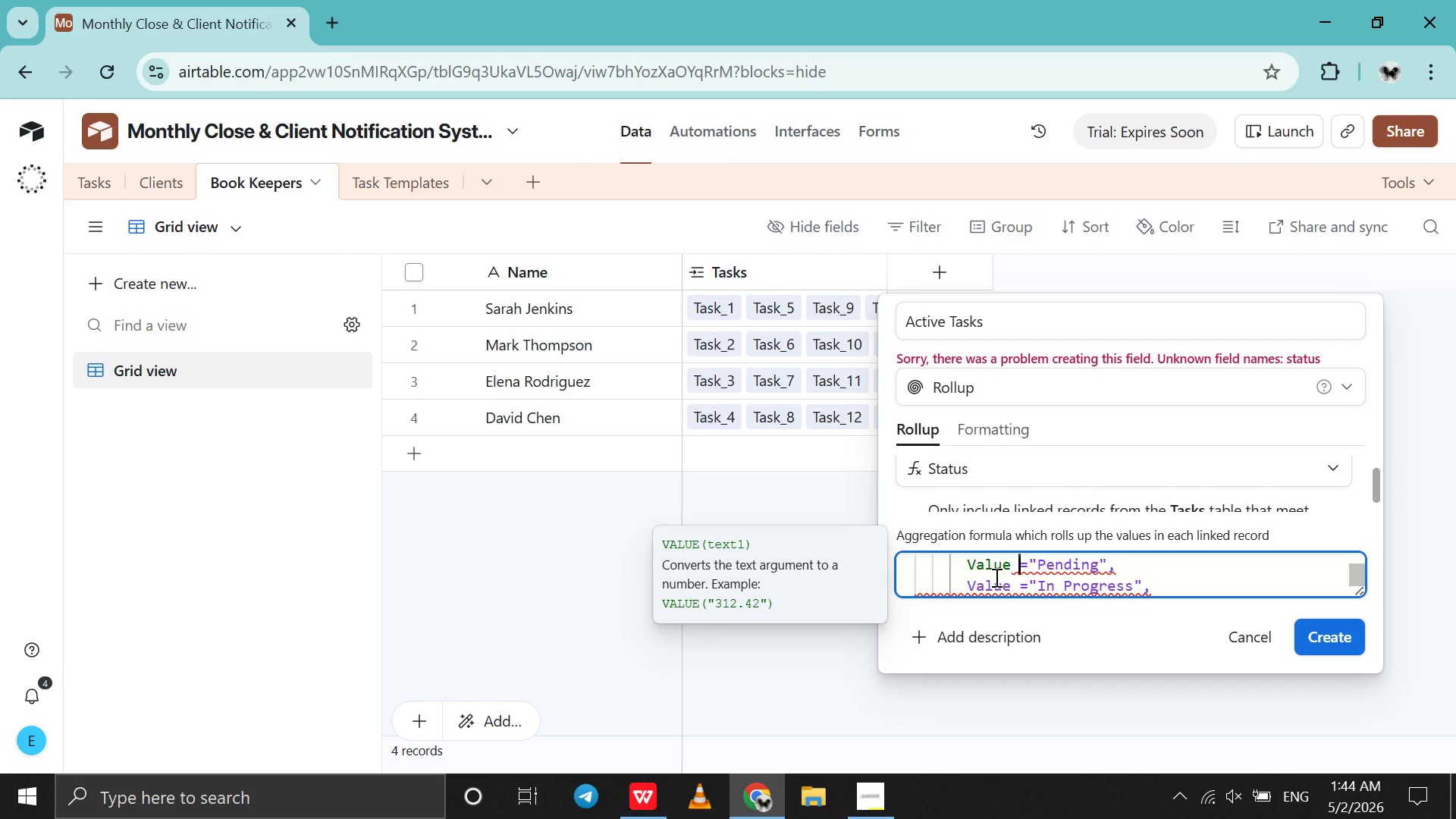 
type(({Sttus)
 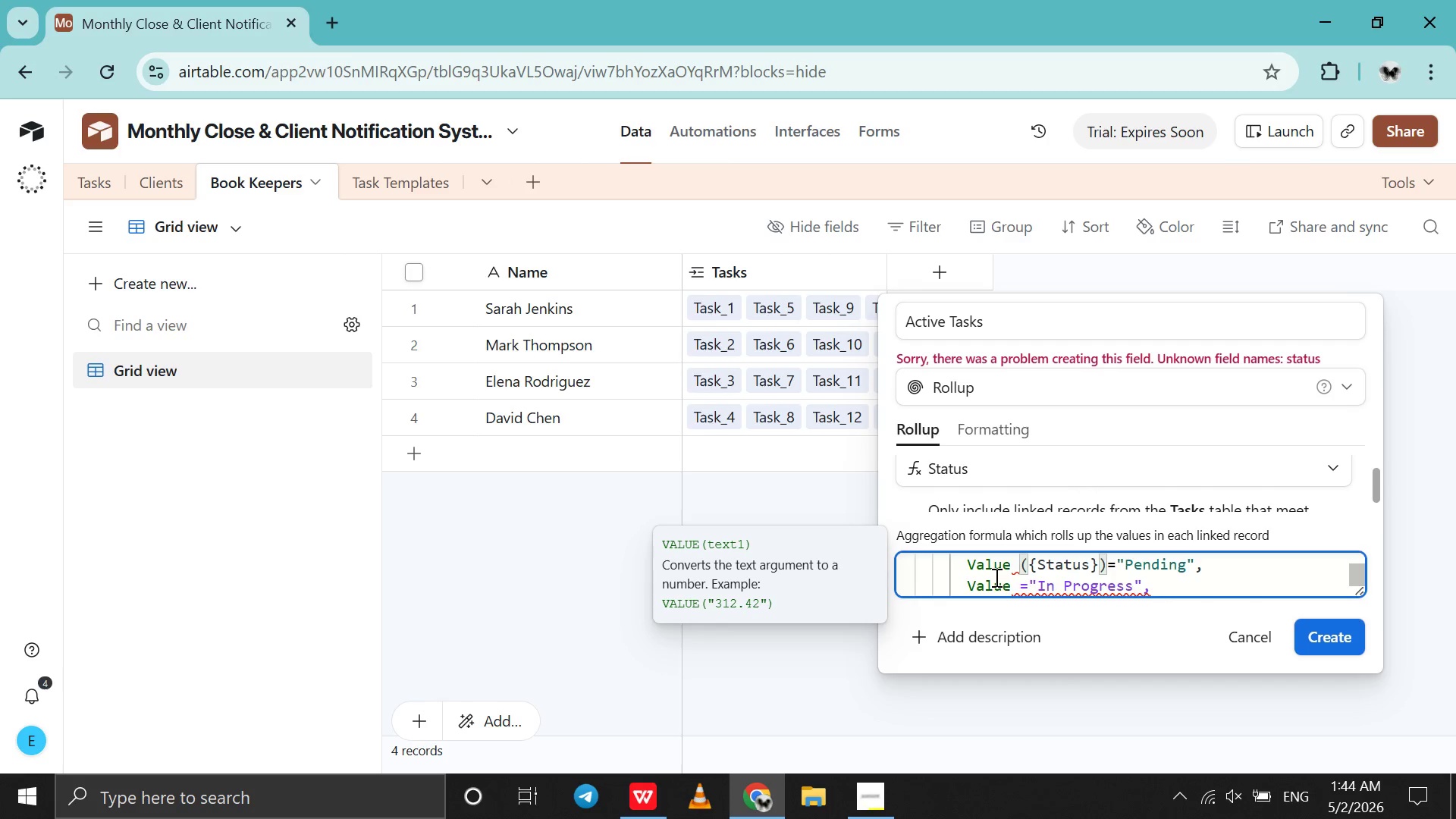 
 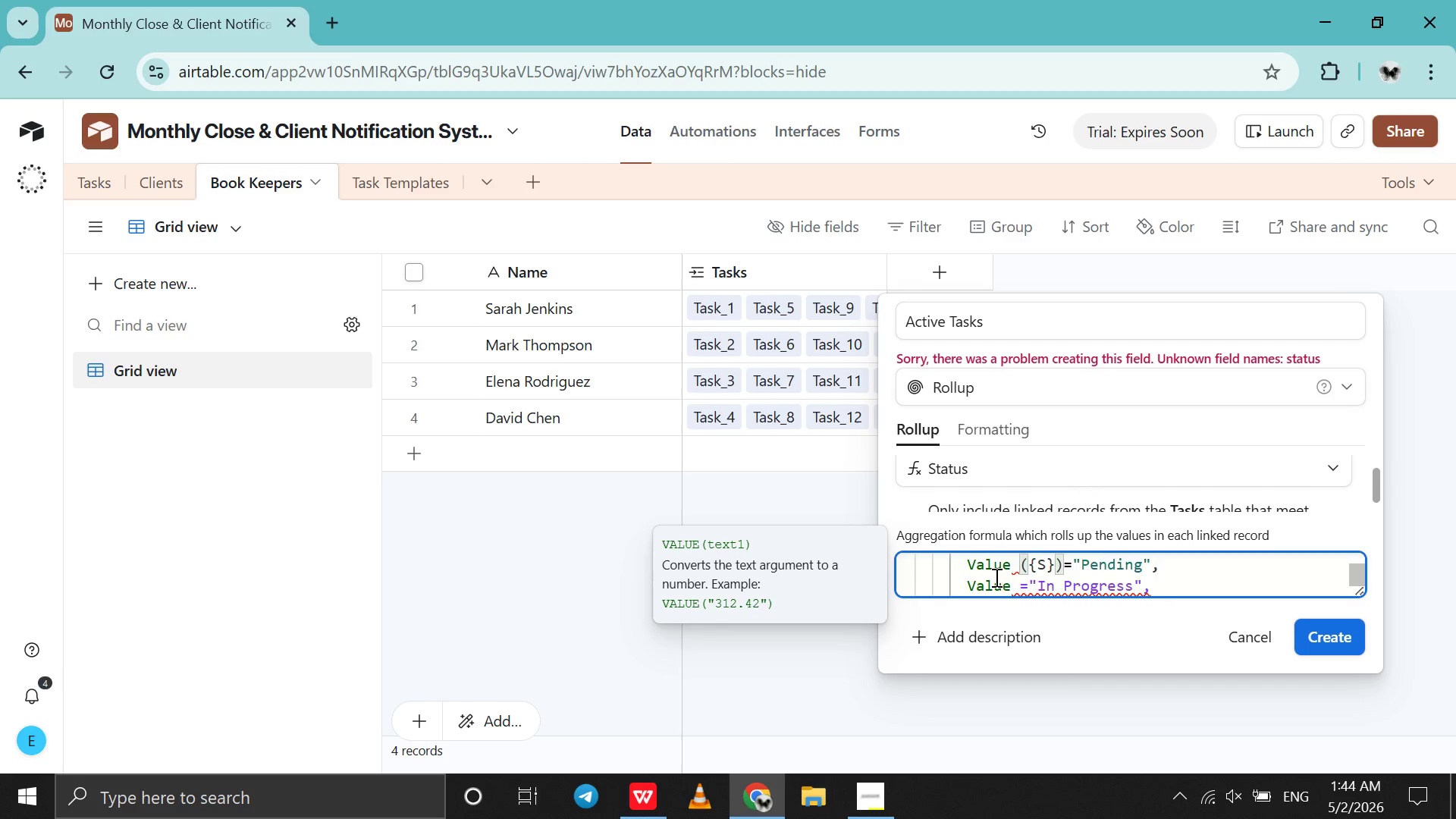 
hold_key(key=A, duration=0.31)
 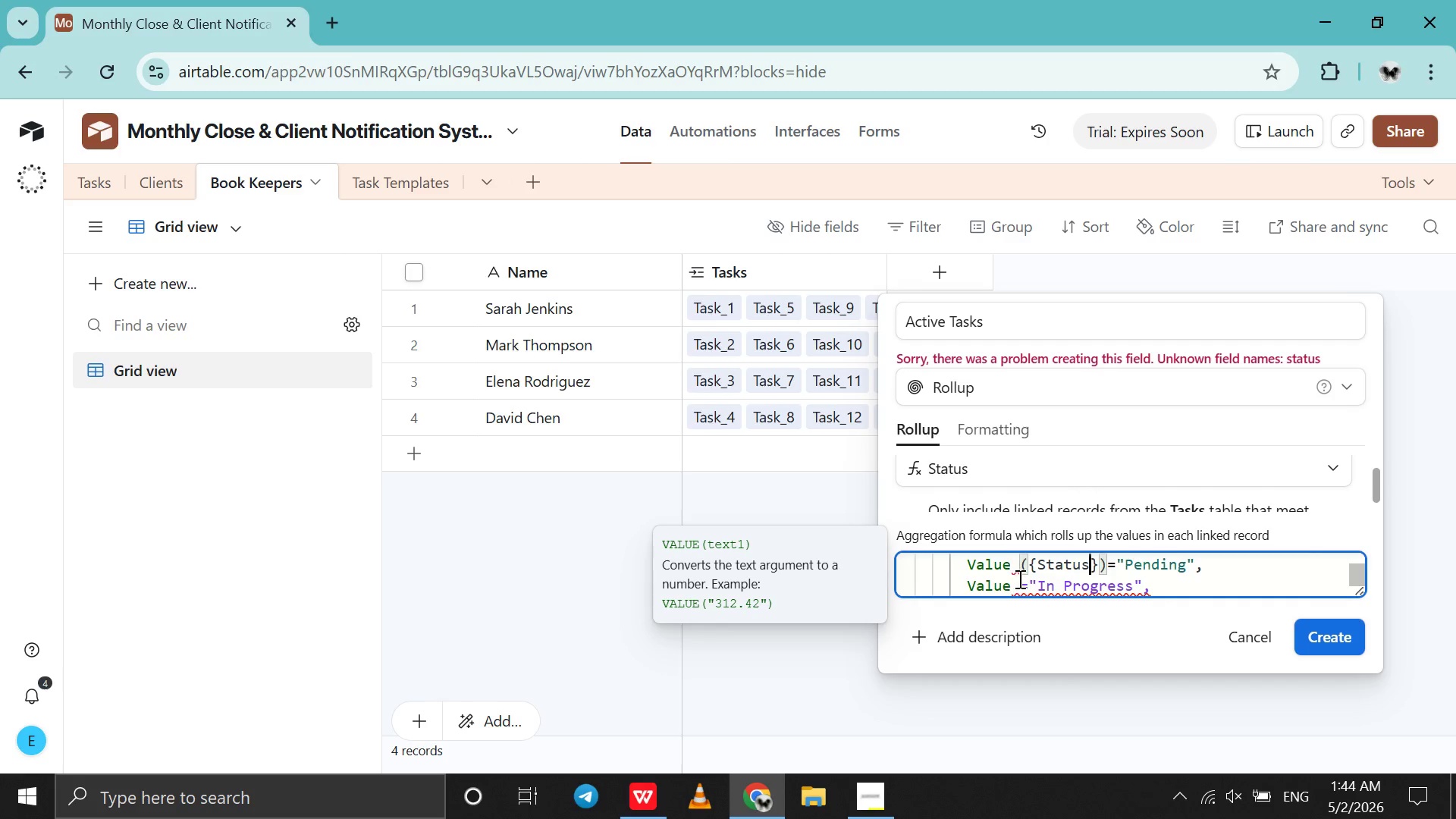 
left_click([1019, 579])
 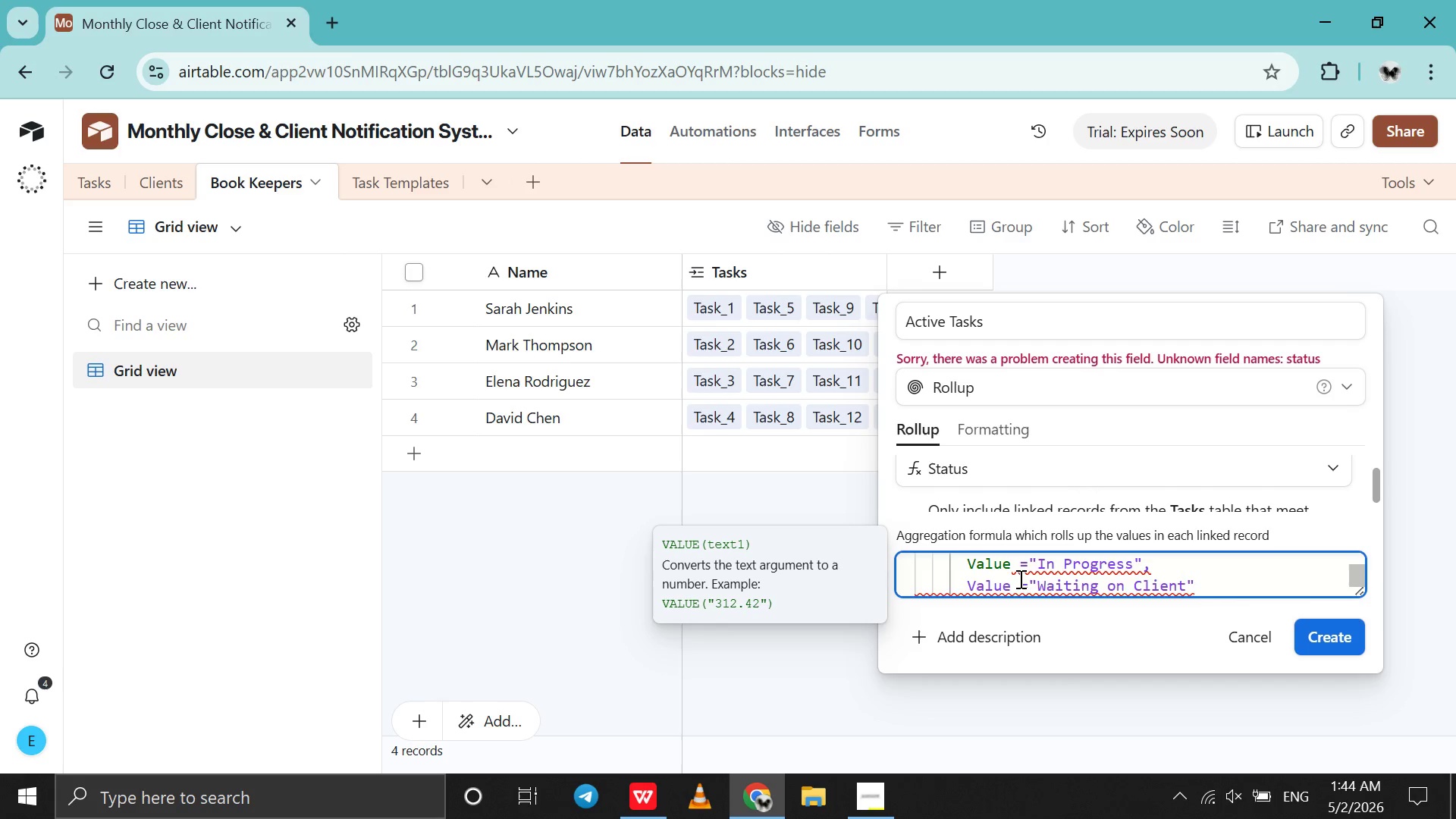 
scroll: coordinate [1019, 579], scroll_direction: up, amount: 1.0
 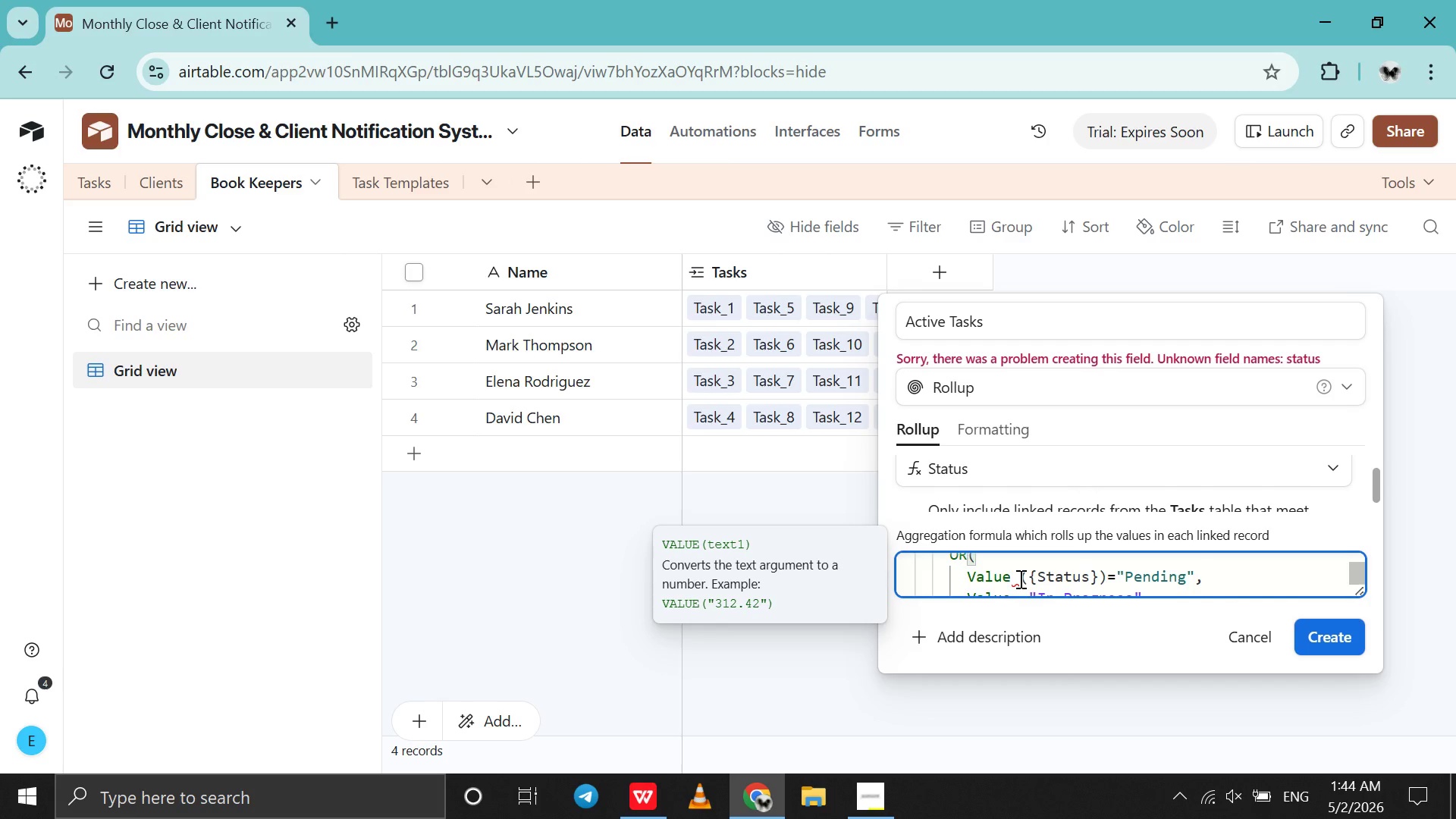 
scroll: coordinate [1019, 579], scroll_direction: none, amount: 0.0
 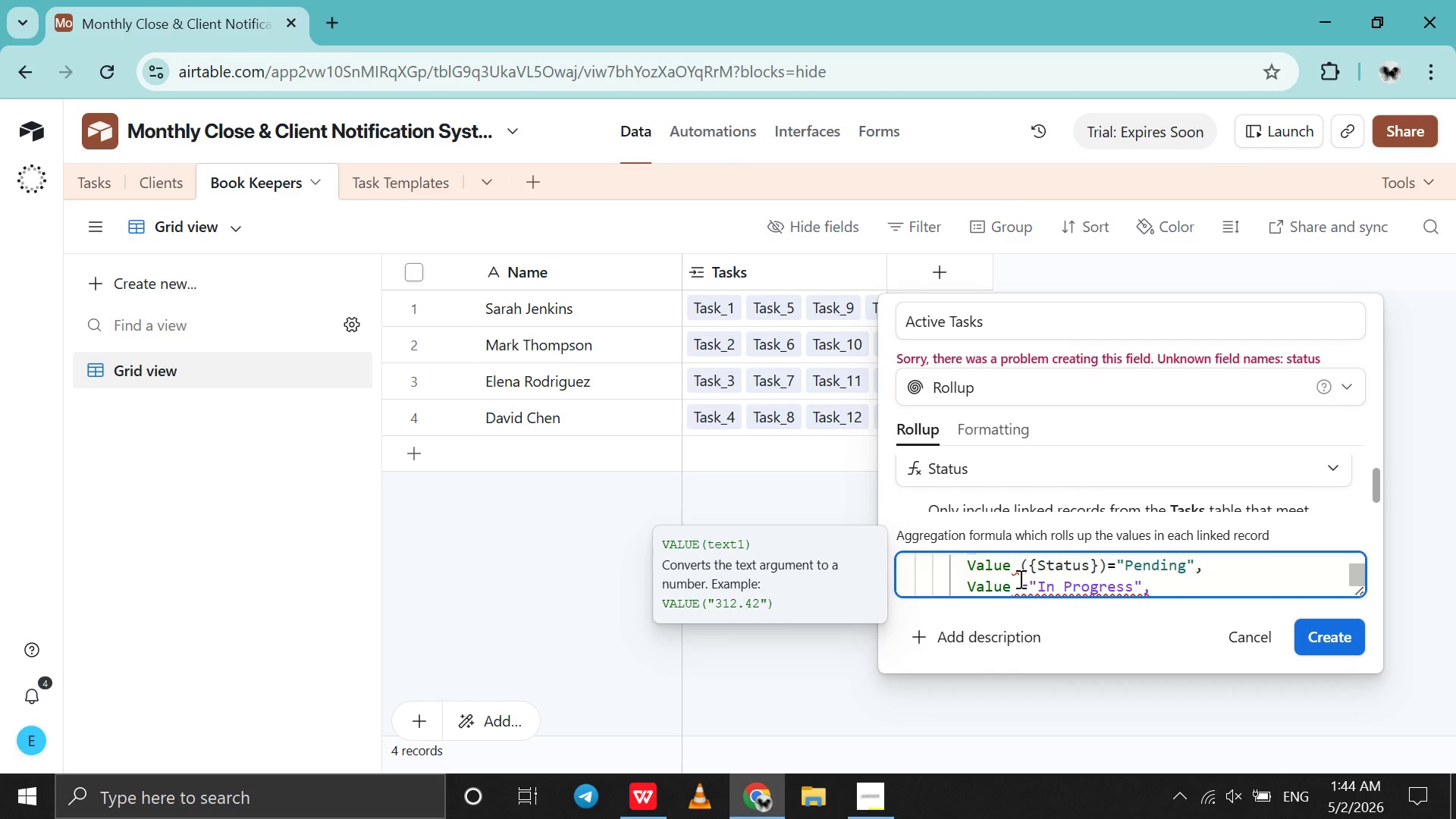 
mouse_move([1064, 576])
 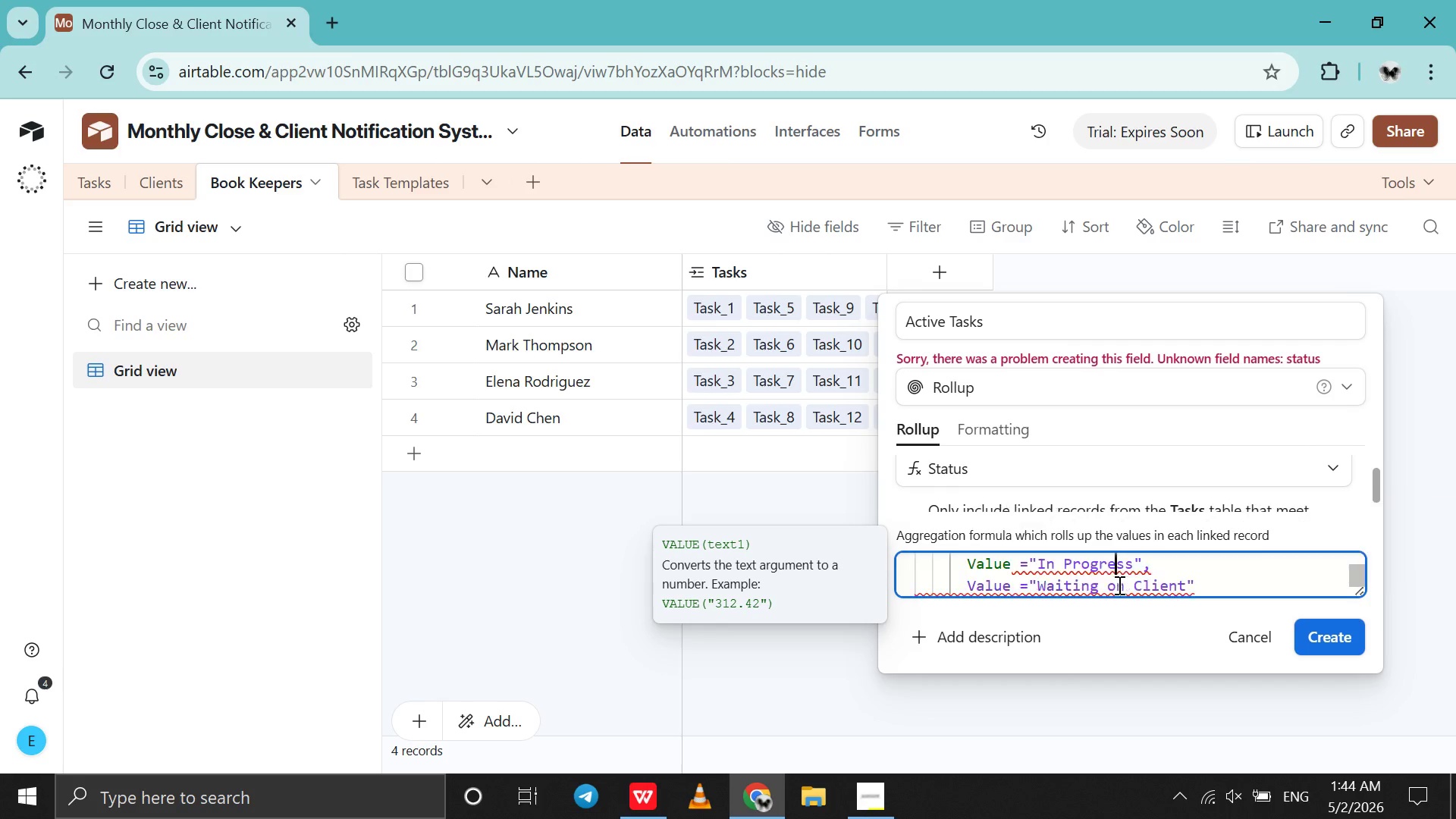 
left_click([1118, 585])
 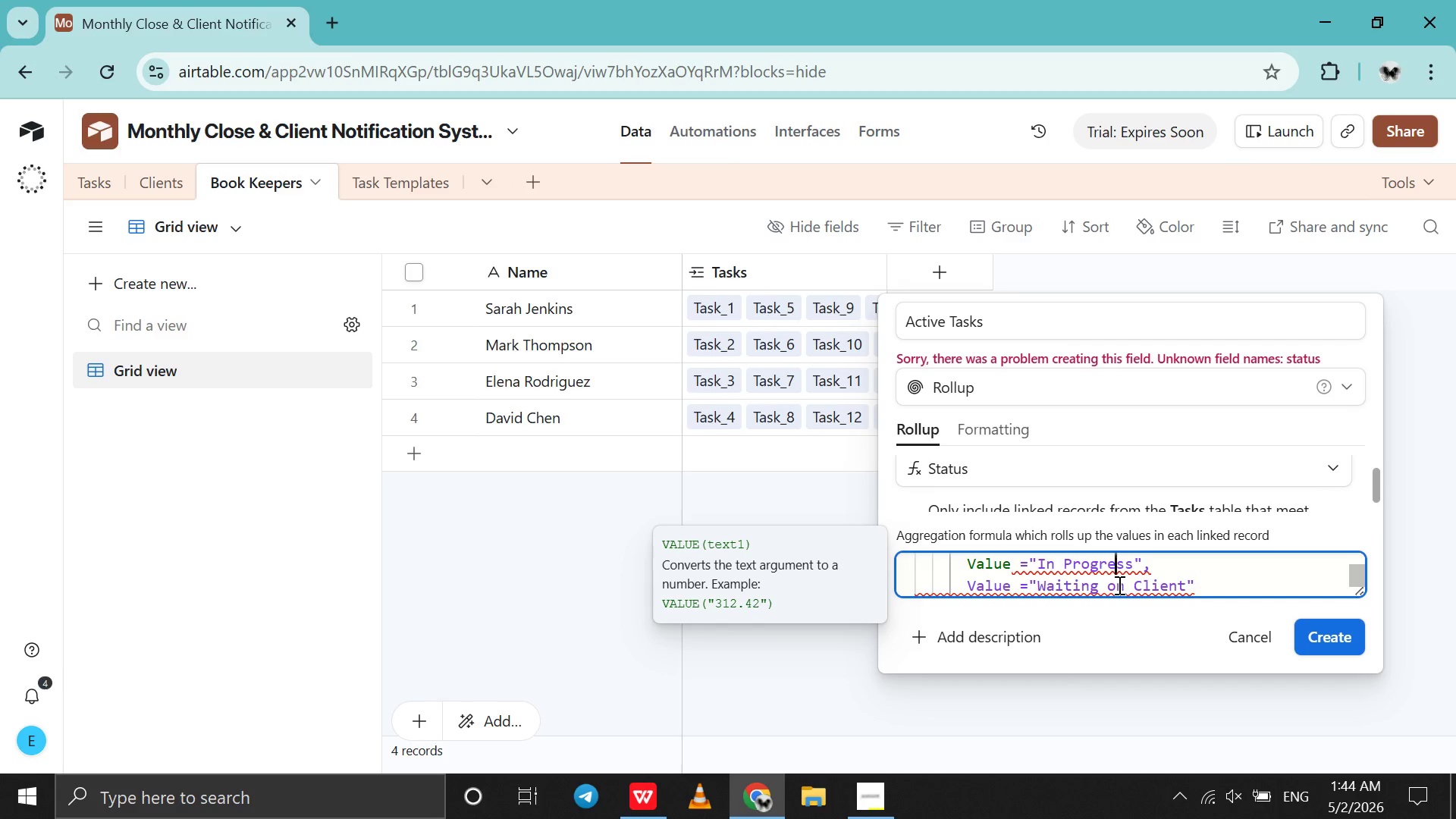 
right_click([1118, 585])
 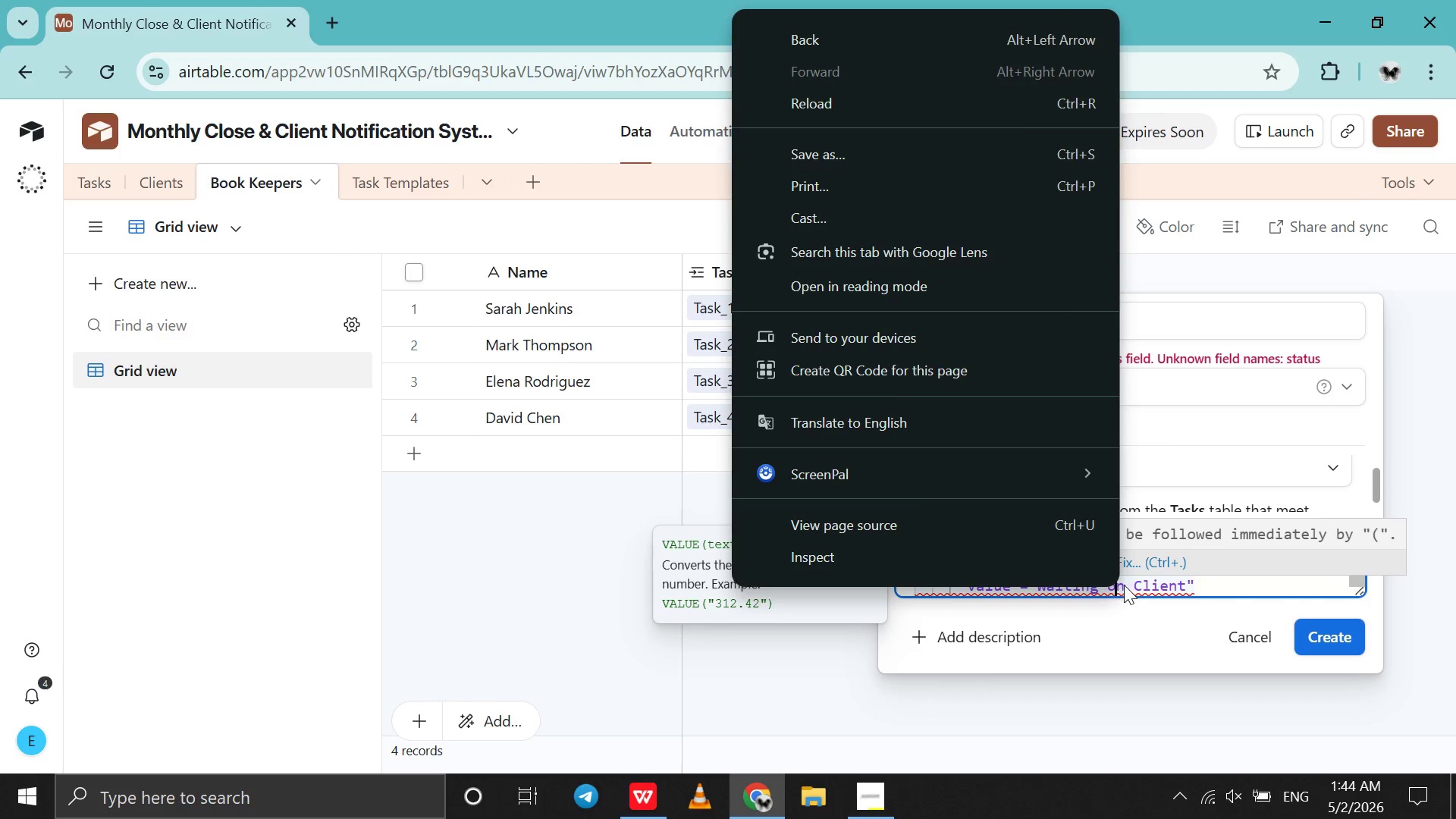 
left_click([1124, 585])
 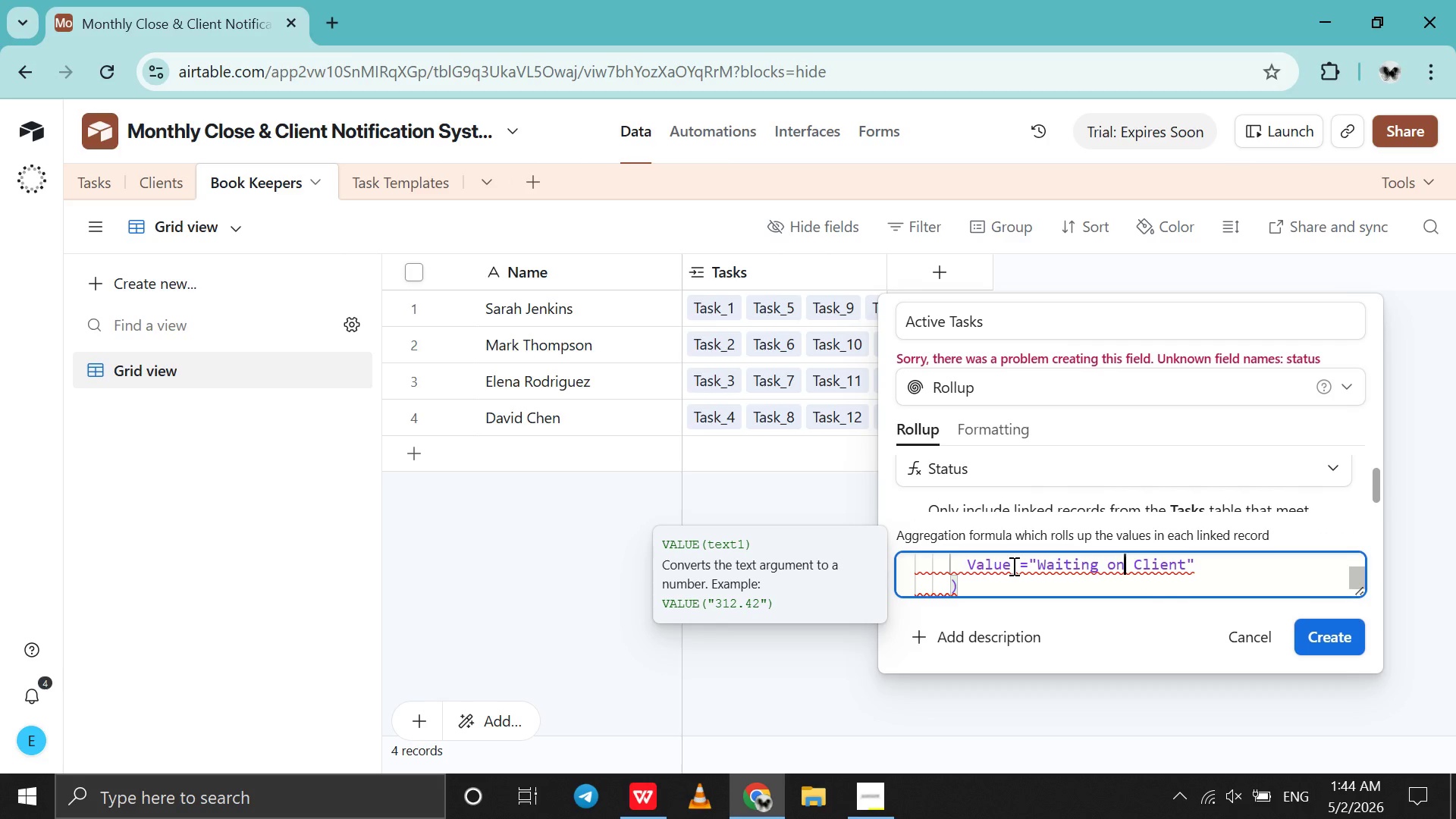 
left_click([1012, 566])
 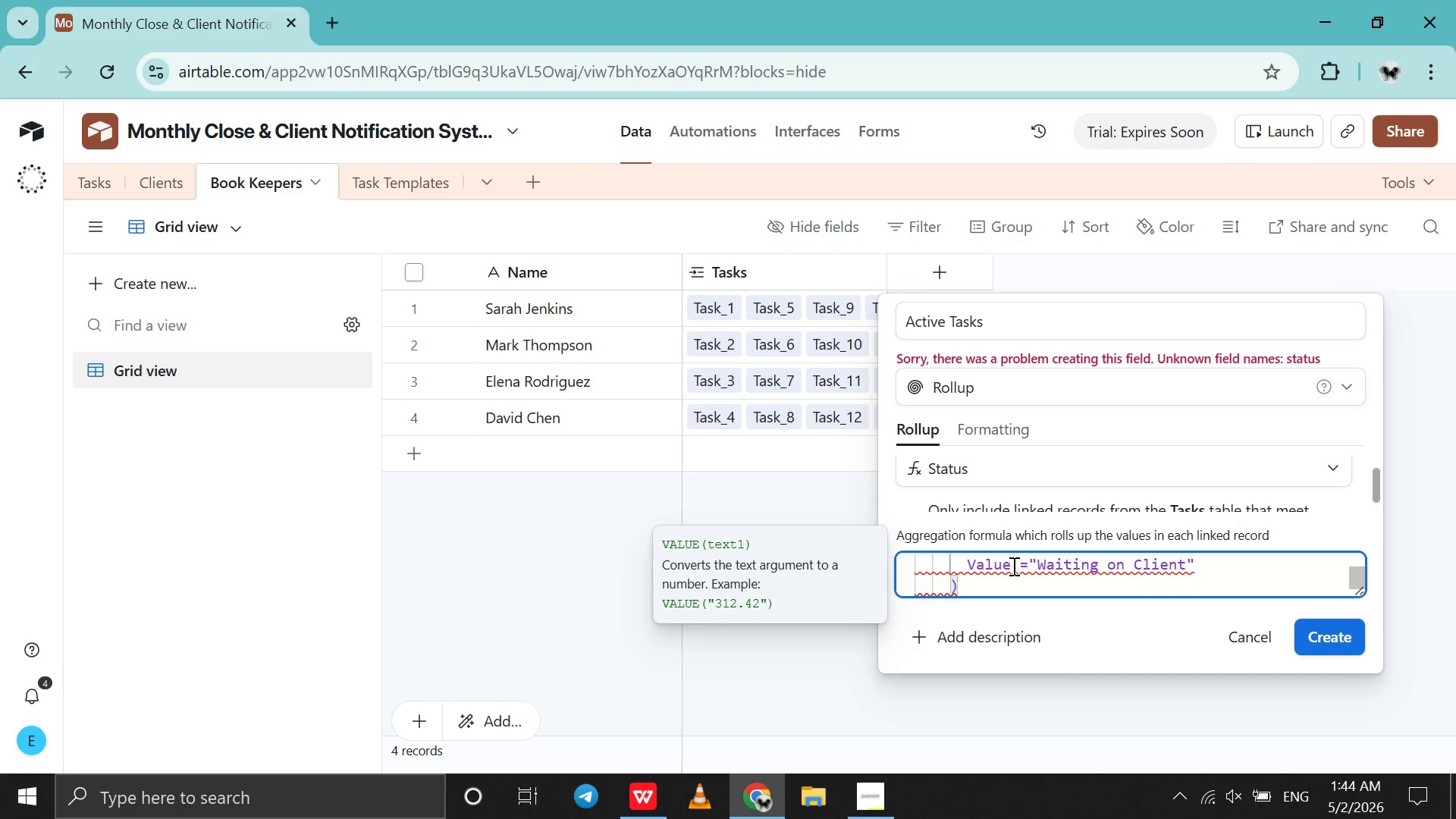 
type(({sa)
key(Backspace)
key(Backspace)
type(Status)
 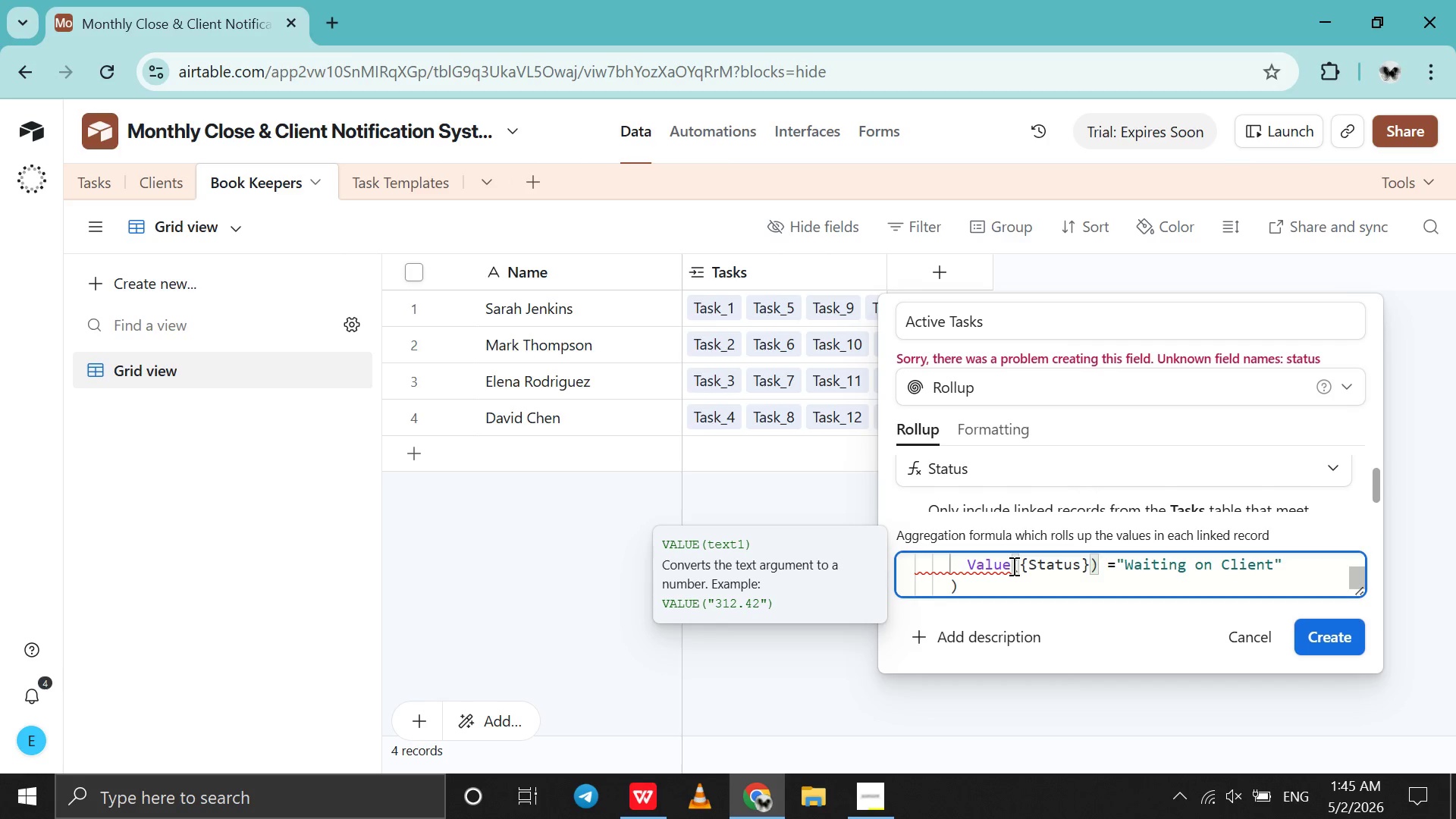 
key(ArrowUp)
 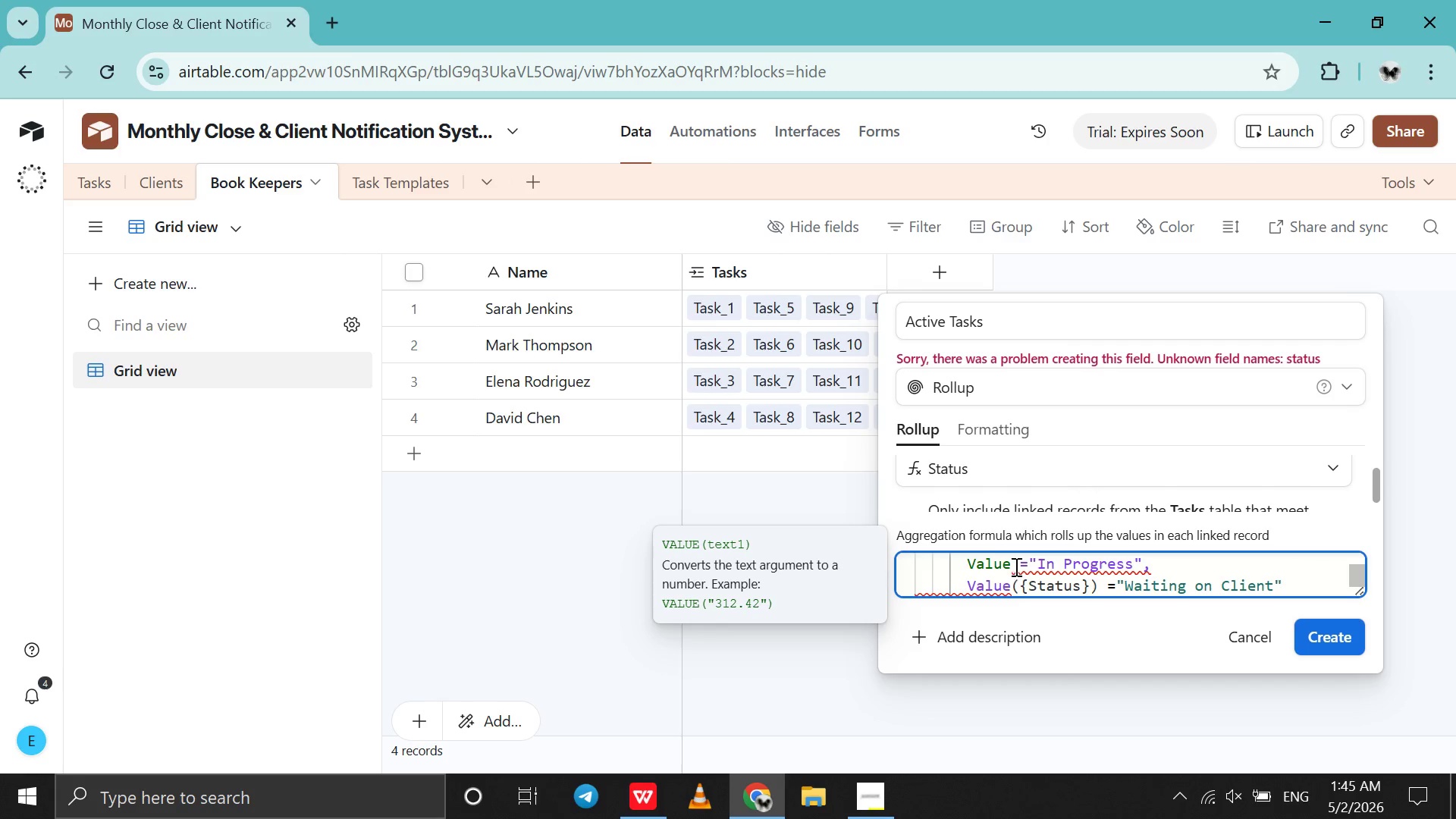 
left_click([1016, 568])
 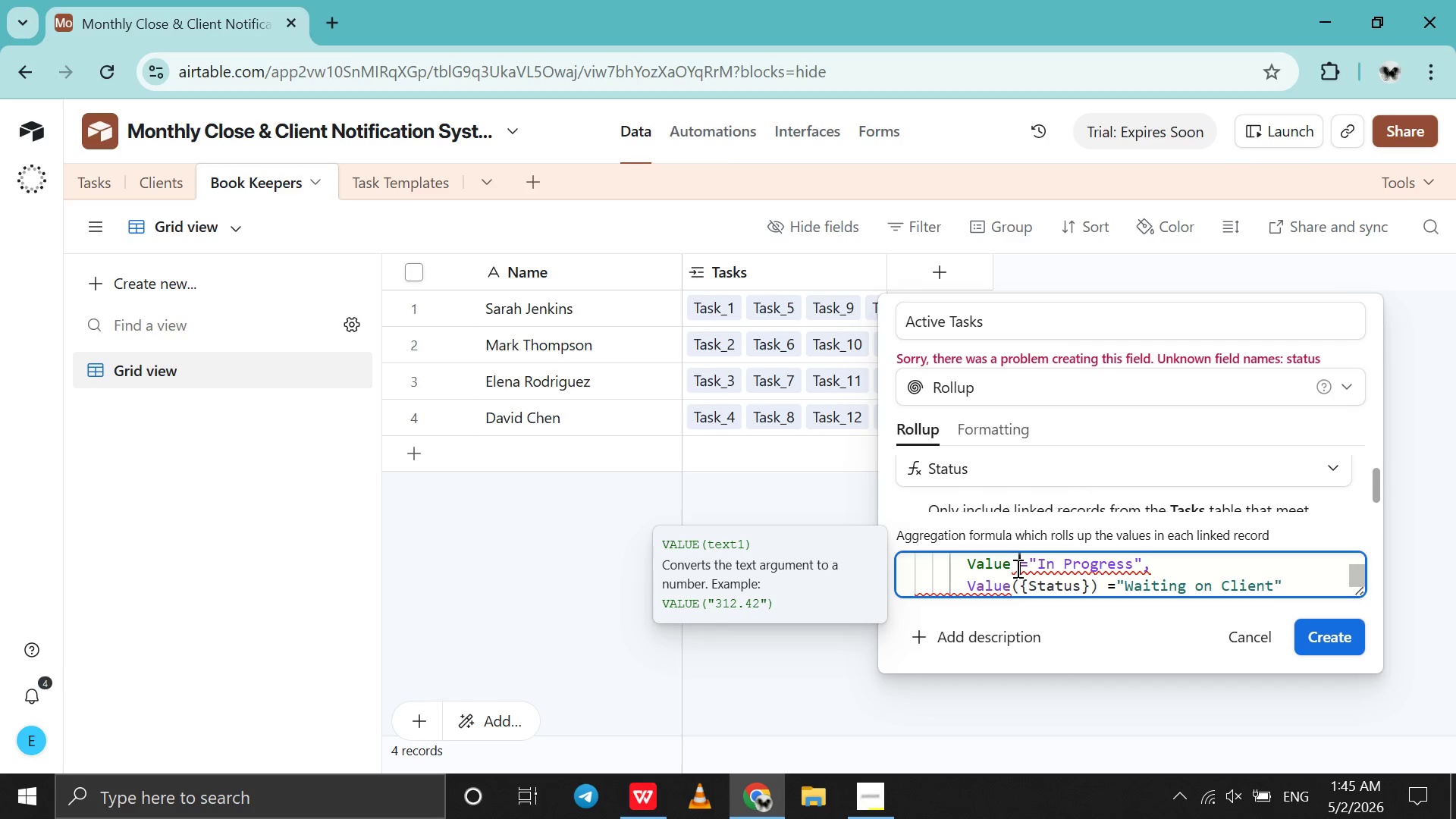 
key(ArrowLeft)
 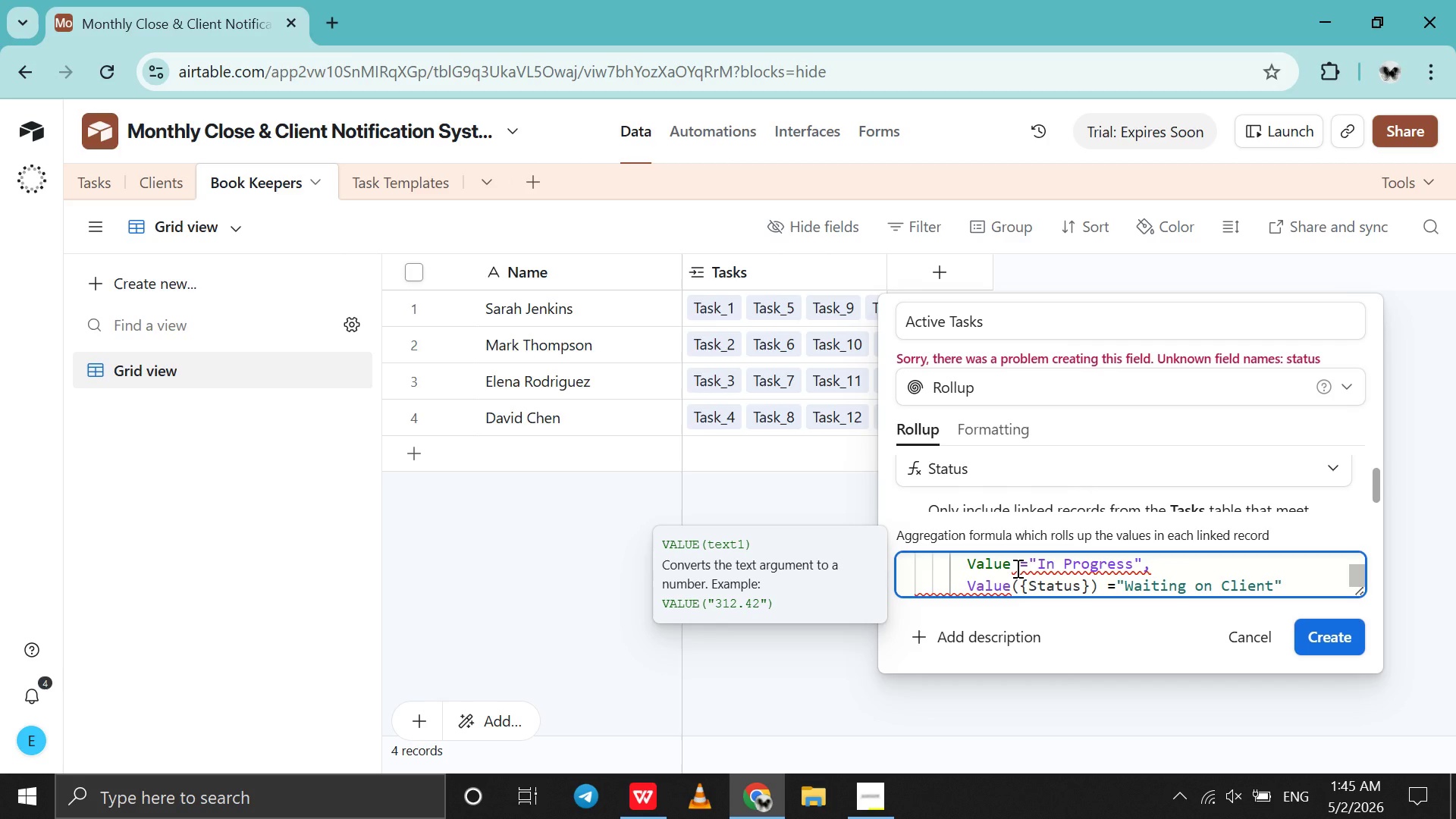 
type(({Status)
 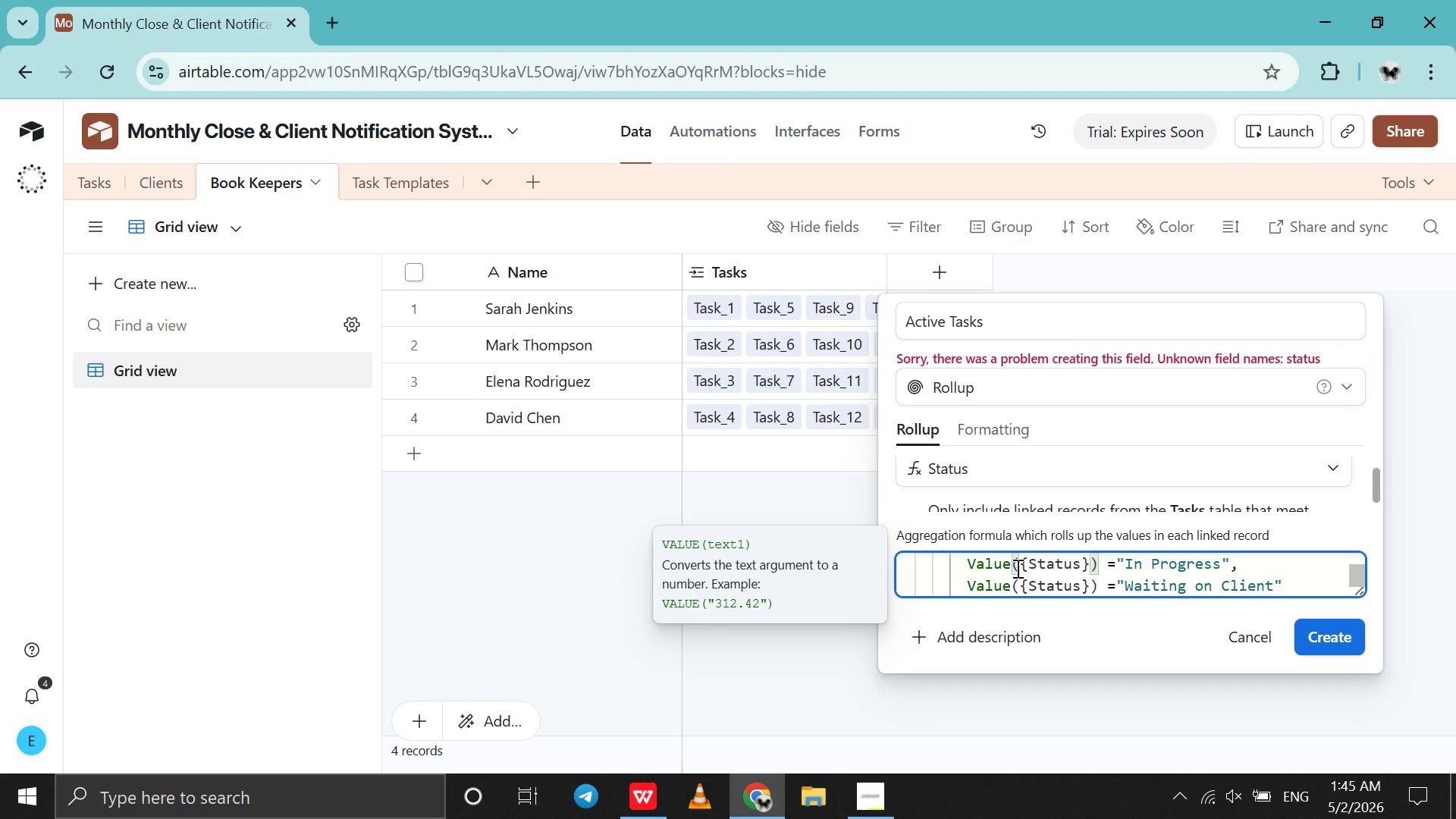 
scroll: coordinate [1016, 568], scroll_direction: none, amount: 0.0
 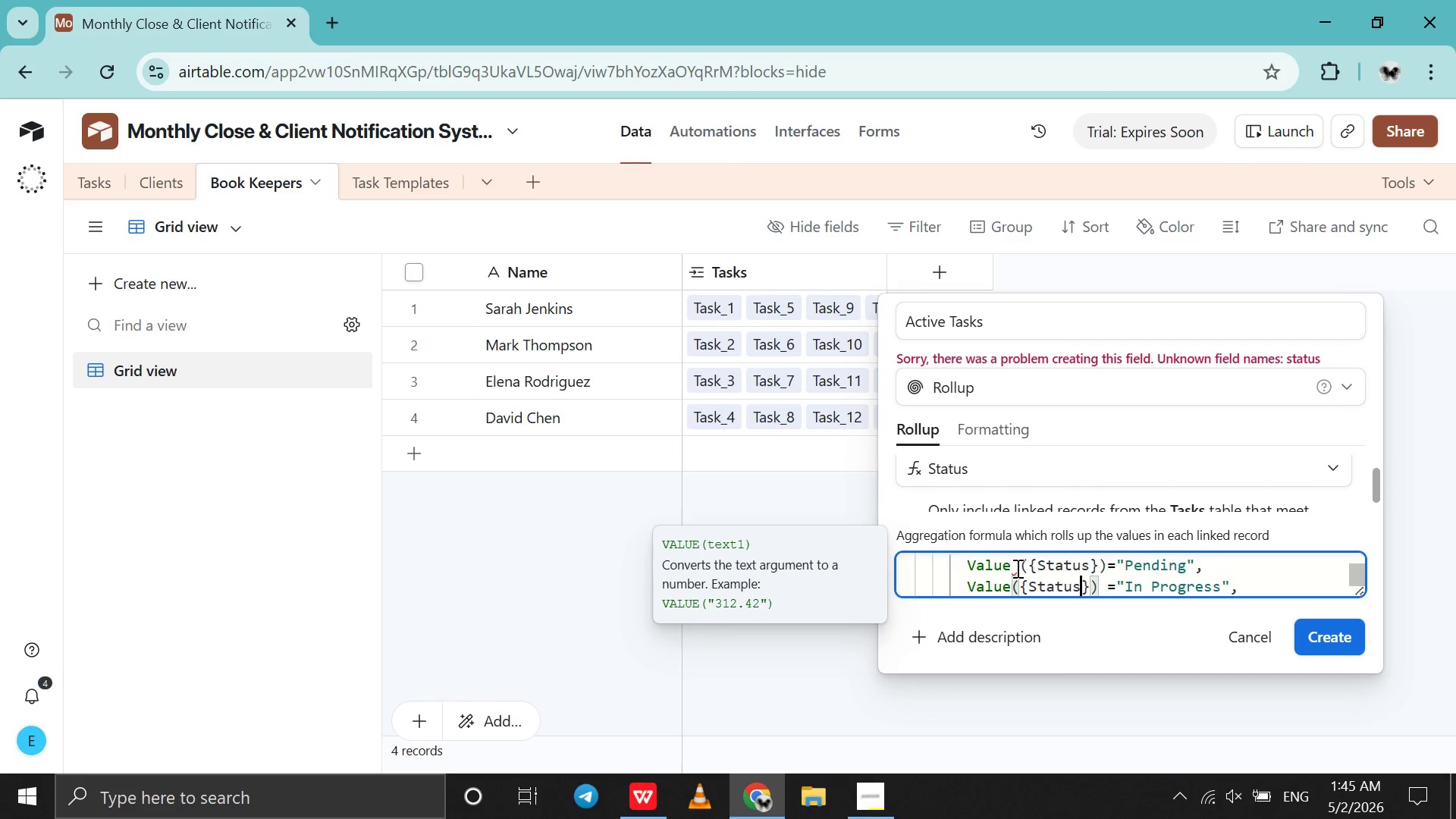 
left_click([1016, 568])
 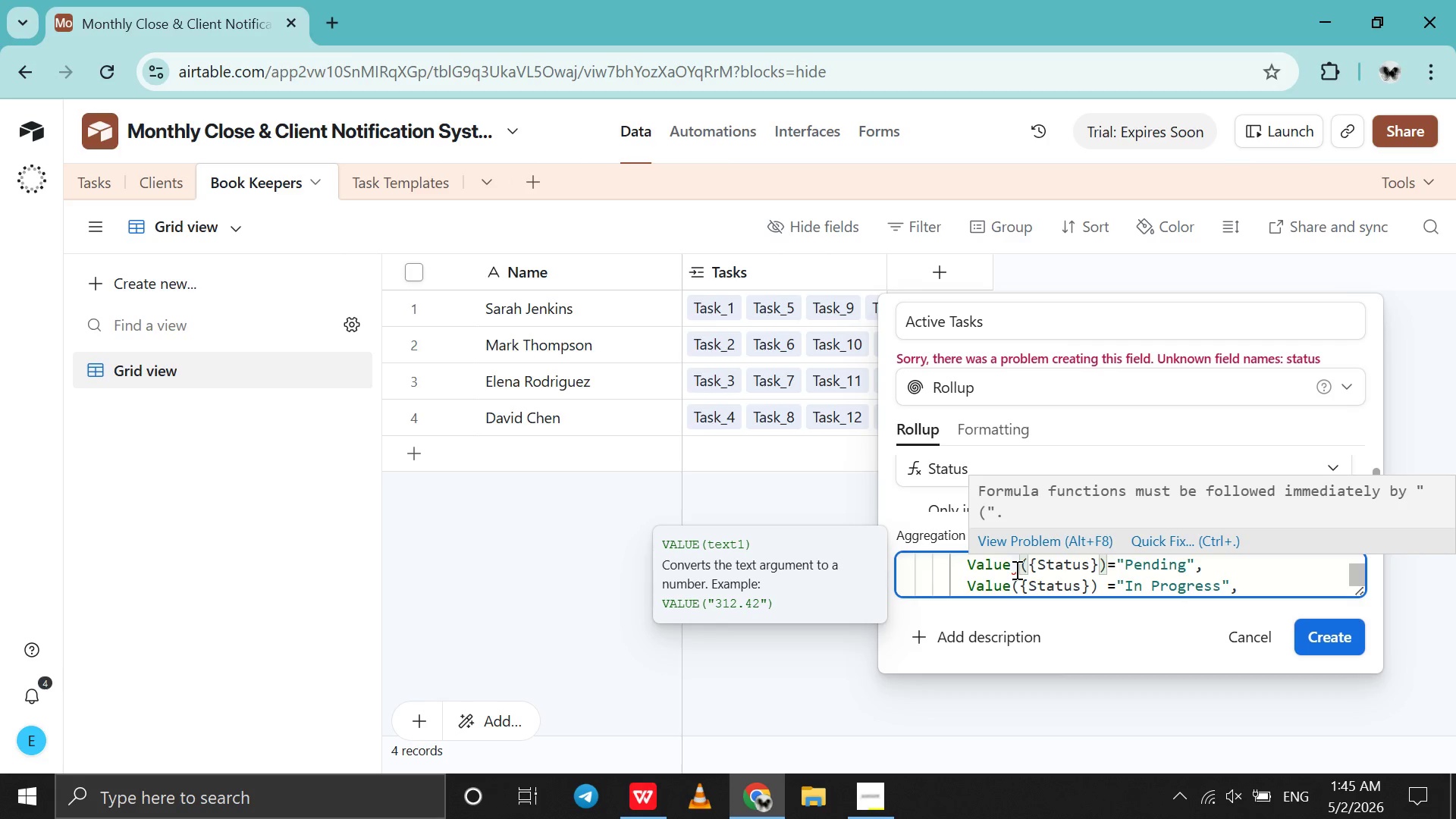 
key(Backspace)
 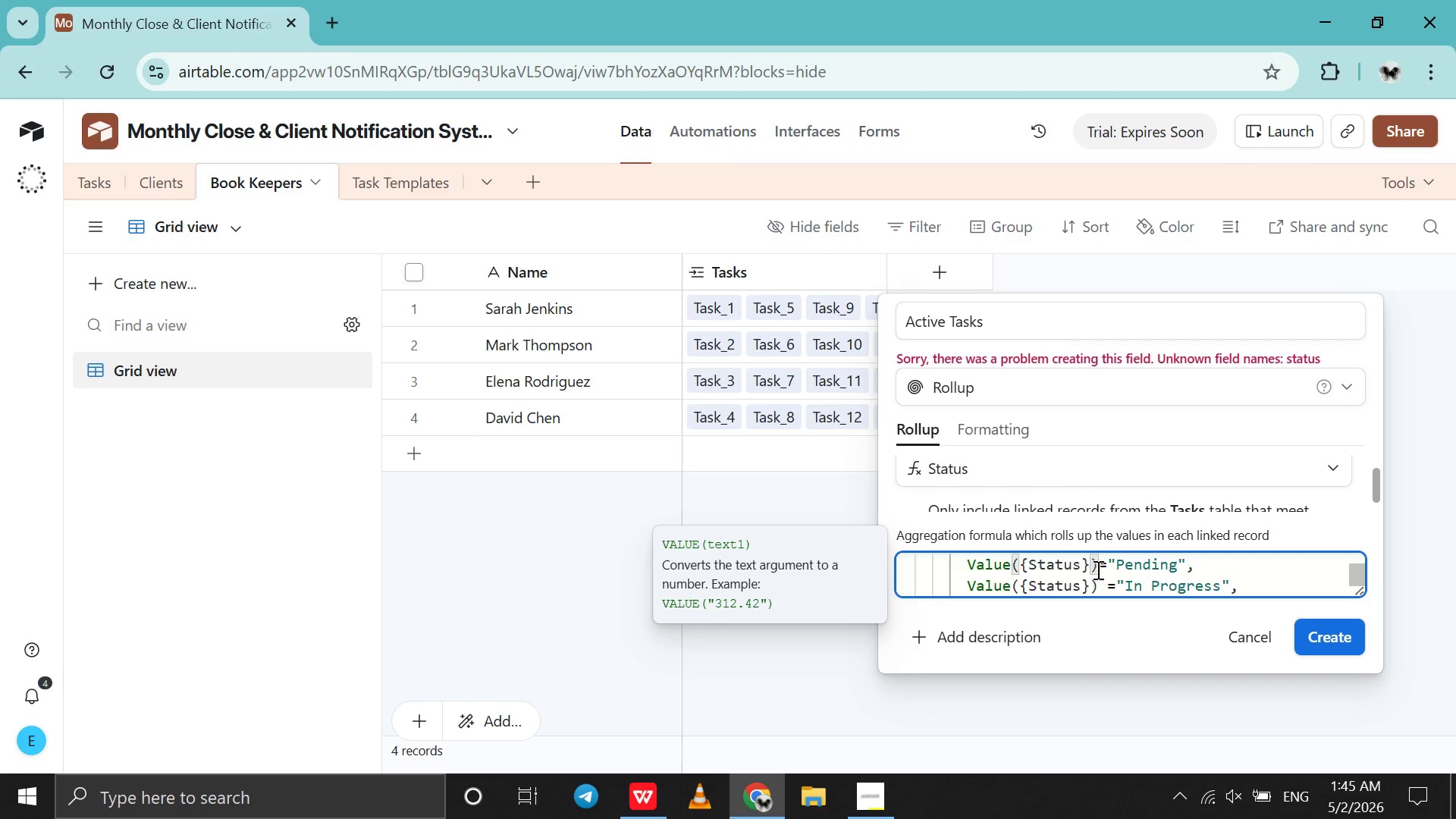 
left_click([1106, 570])
 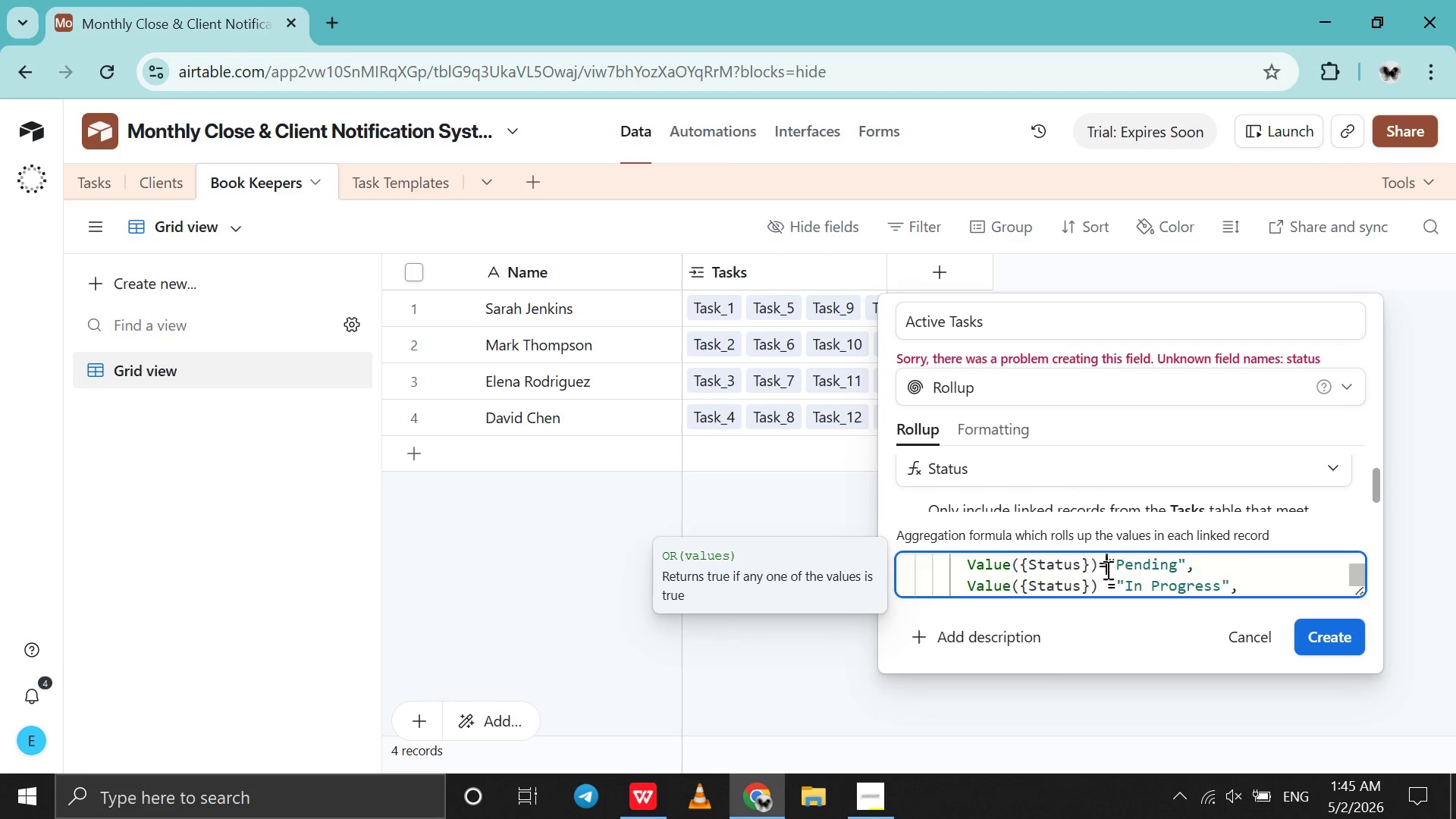 
scroll: coordinate [1106, 570], scroll_direction: up, amount: 3.0
 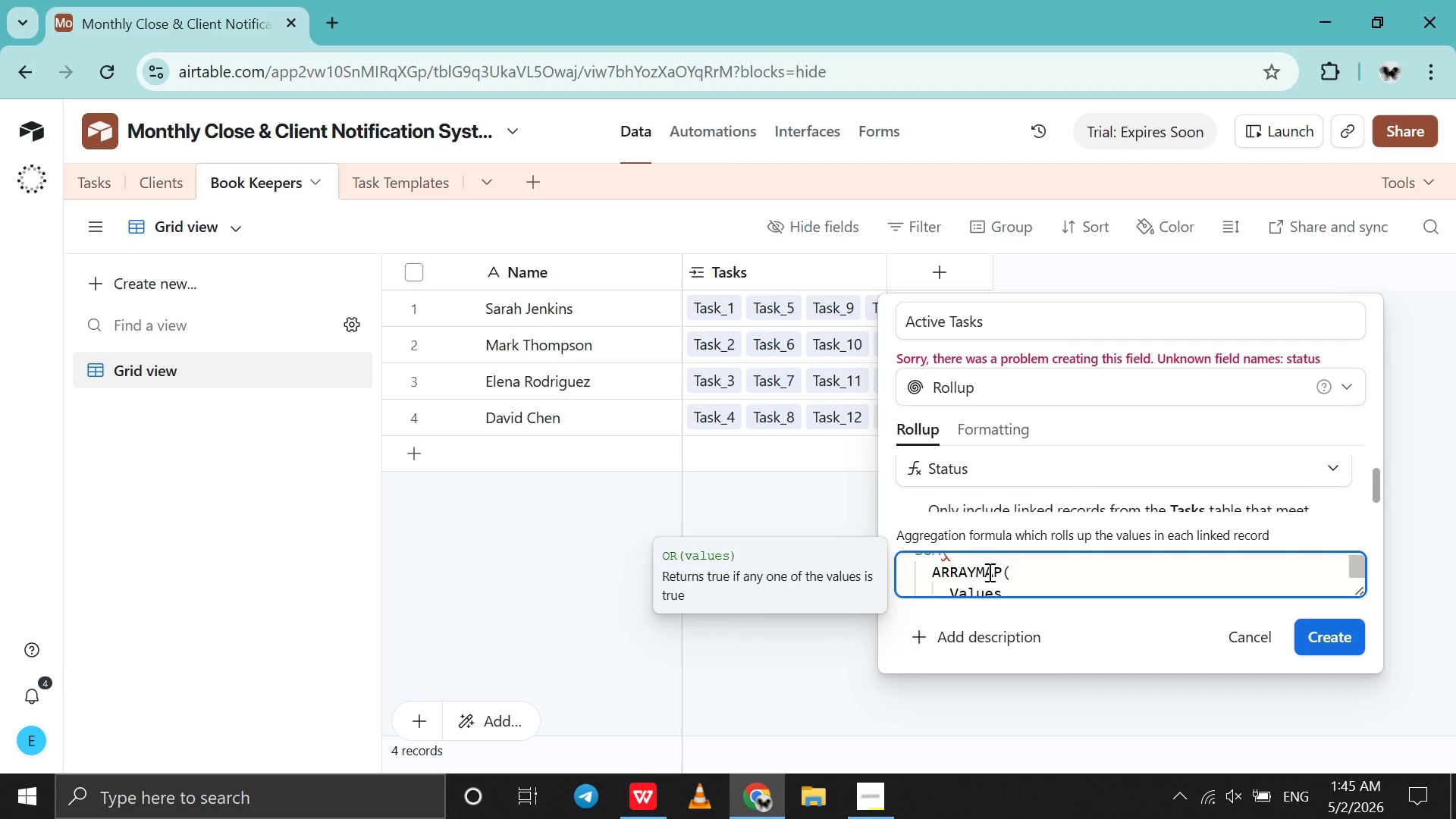 
left_click([980, 570])
 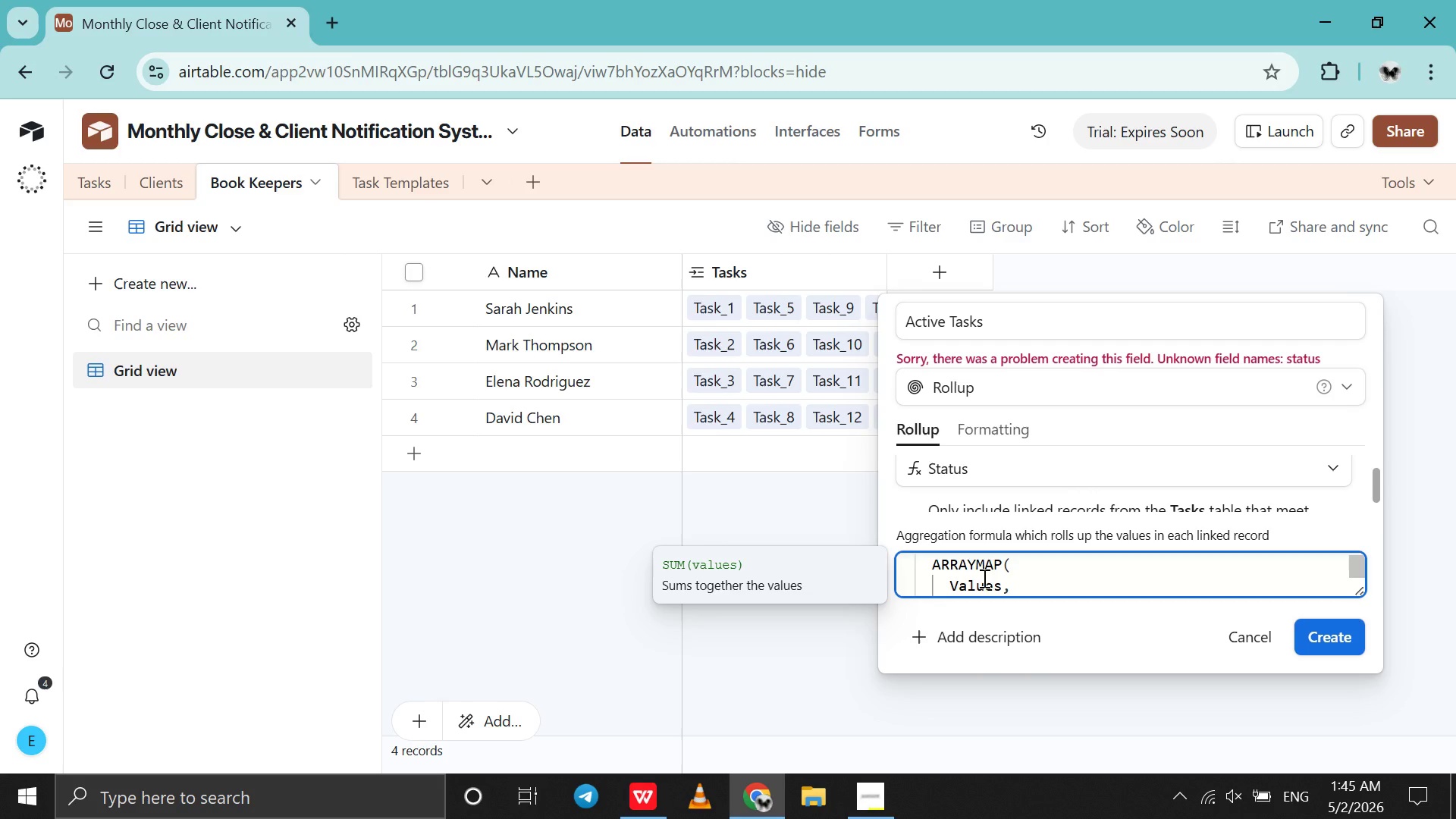 
wait(8.52)
 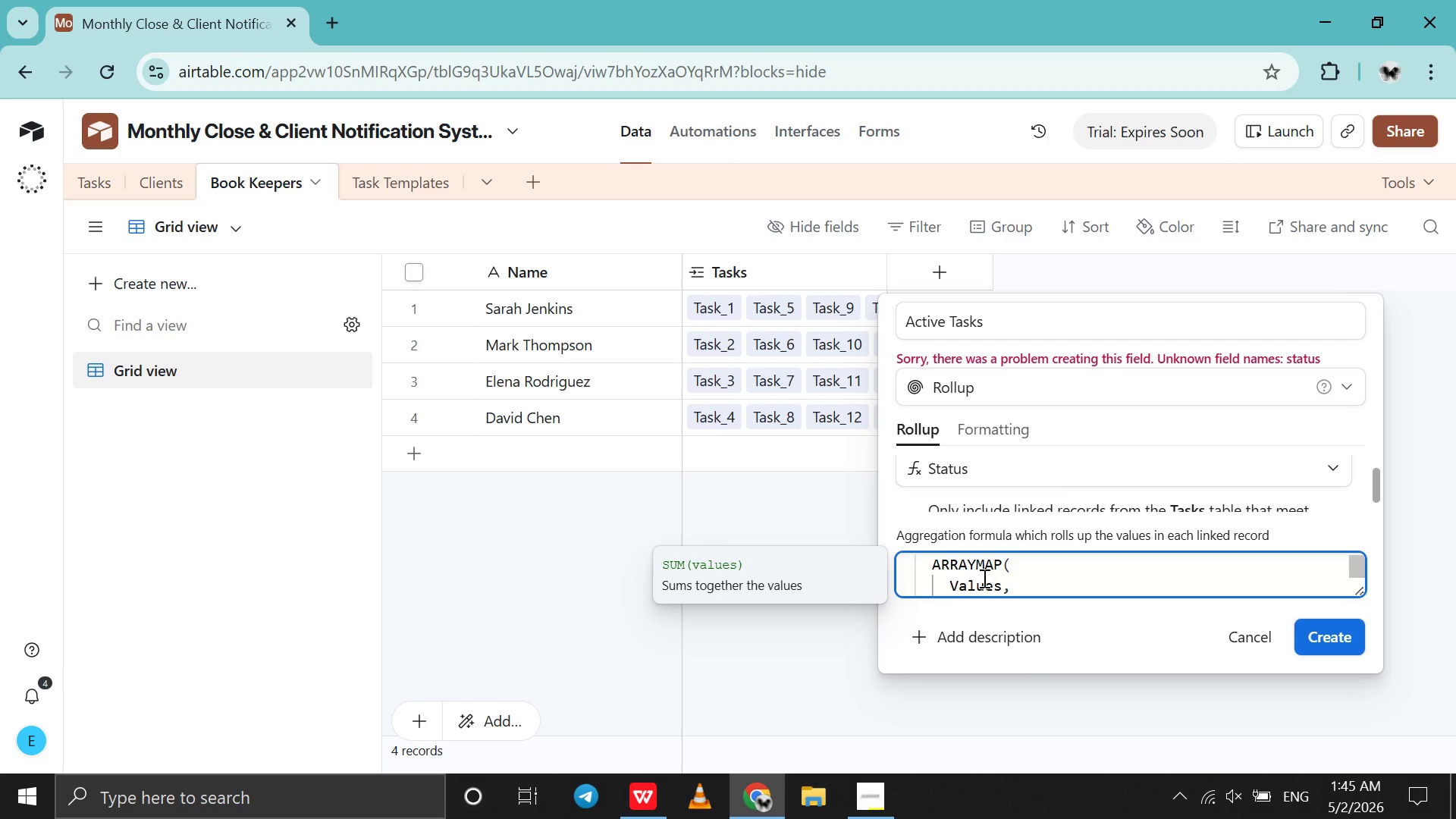 
scroll: coordinate [984, 581], scroll_direction: down, amount: 2.0
 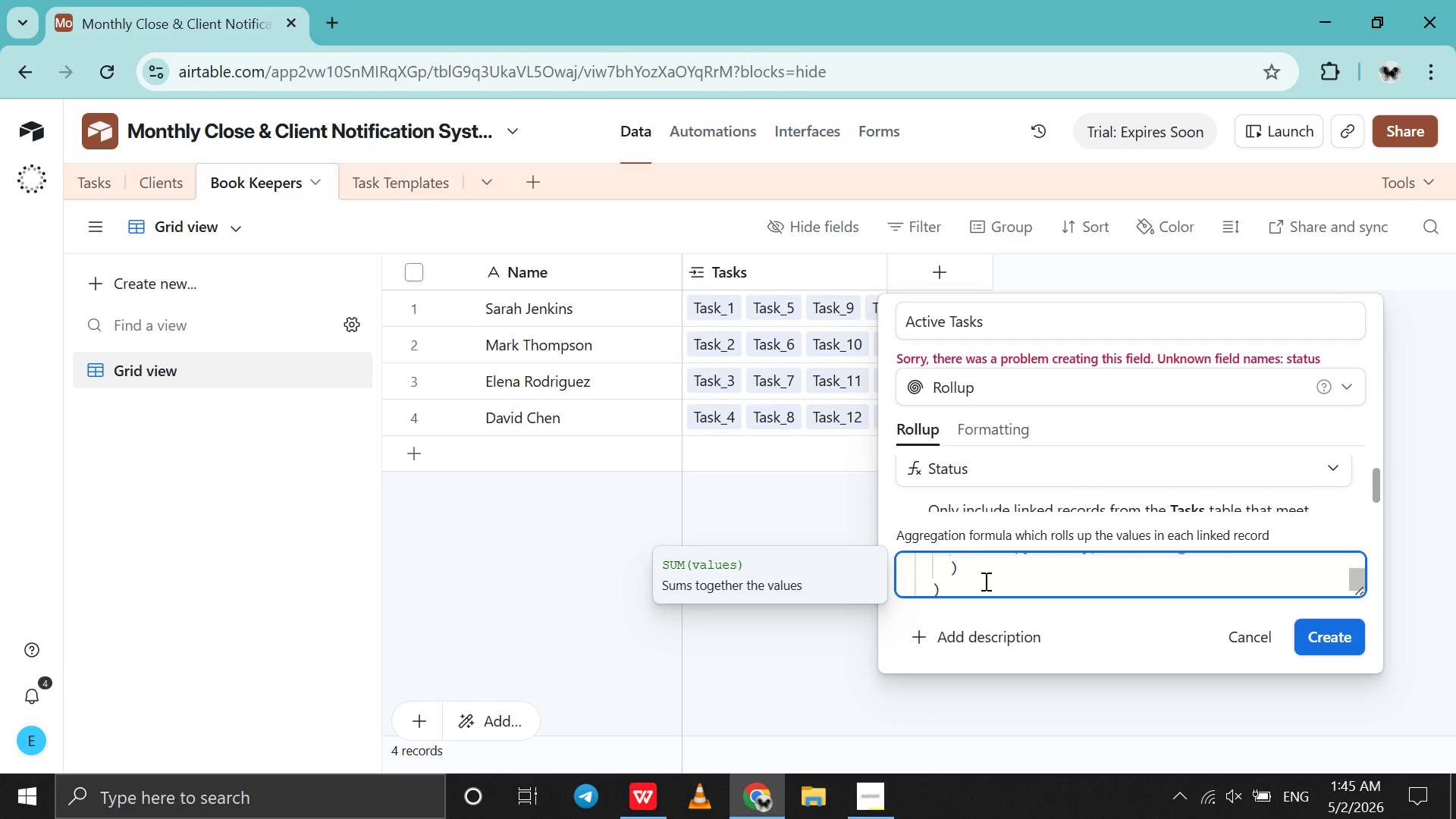 
scroll: coordinate [984, 581], scroll_direction: none, amount: 0.0
 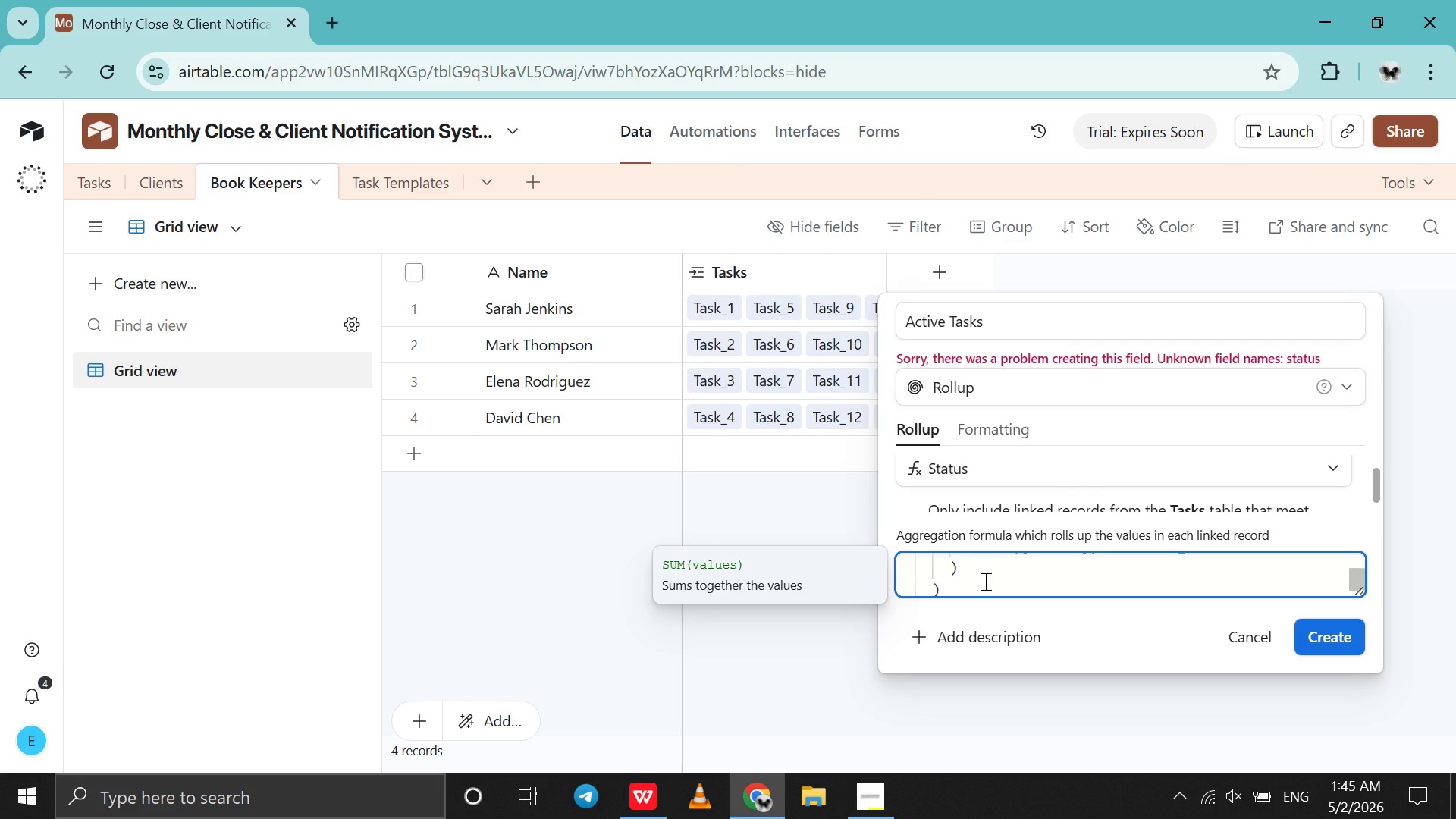 
left_click([988, 572])
 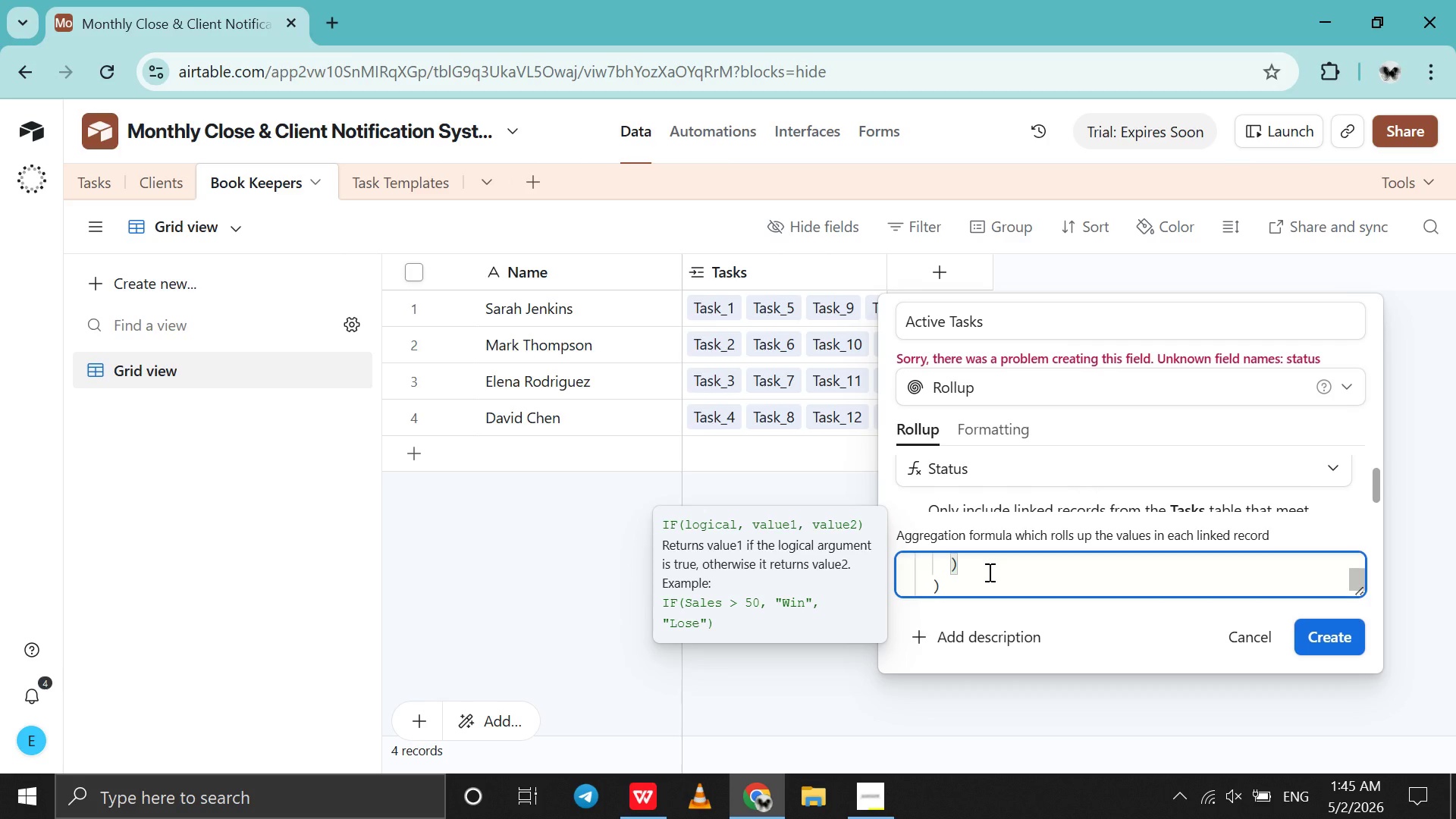 
key(Comma)
 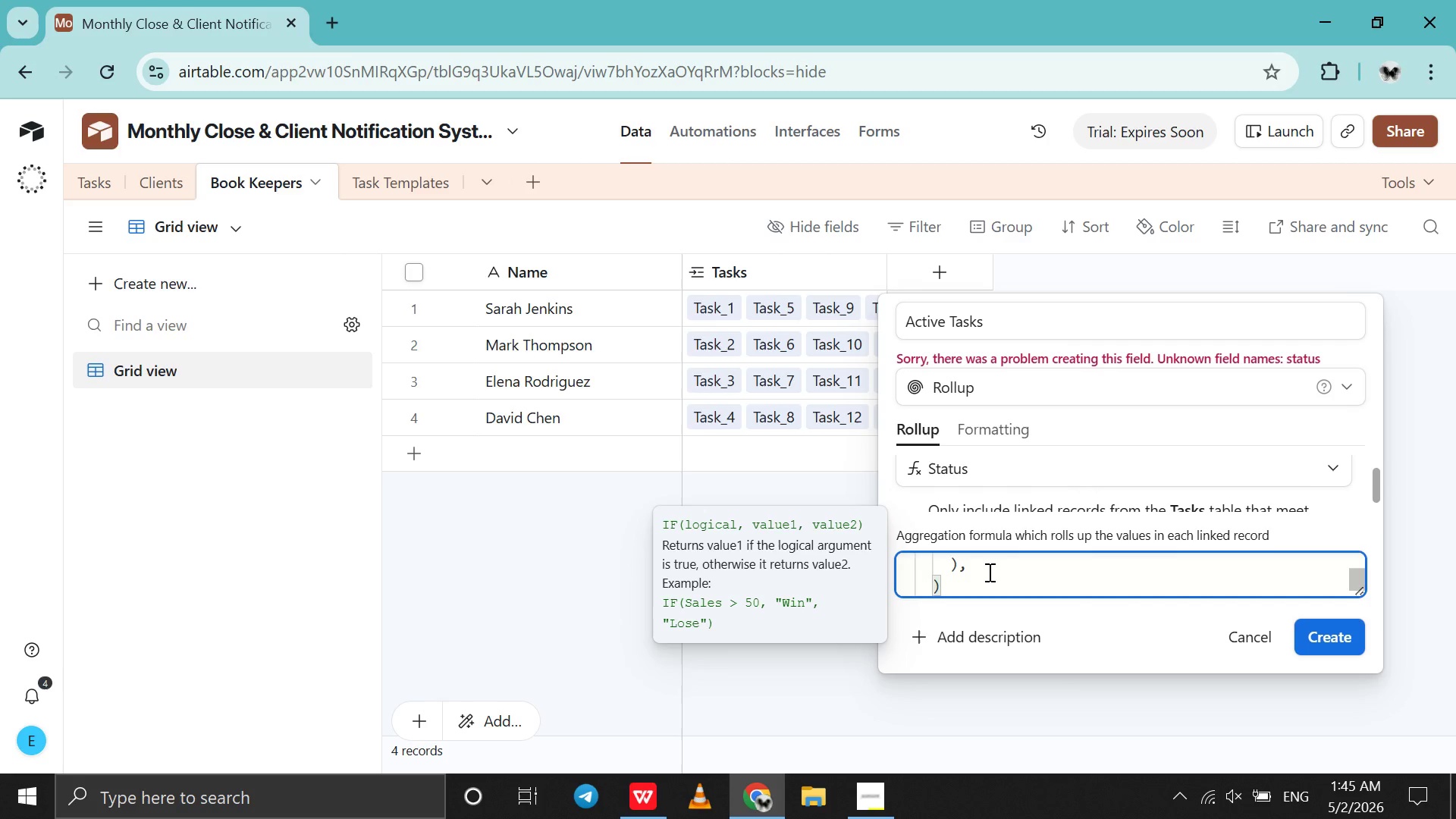 
key(Shift+Enter)
 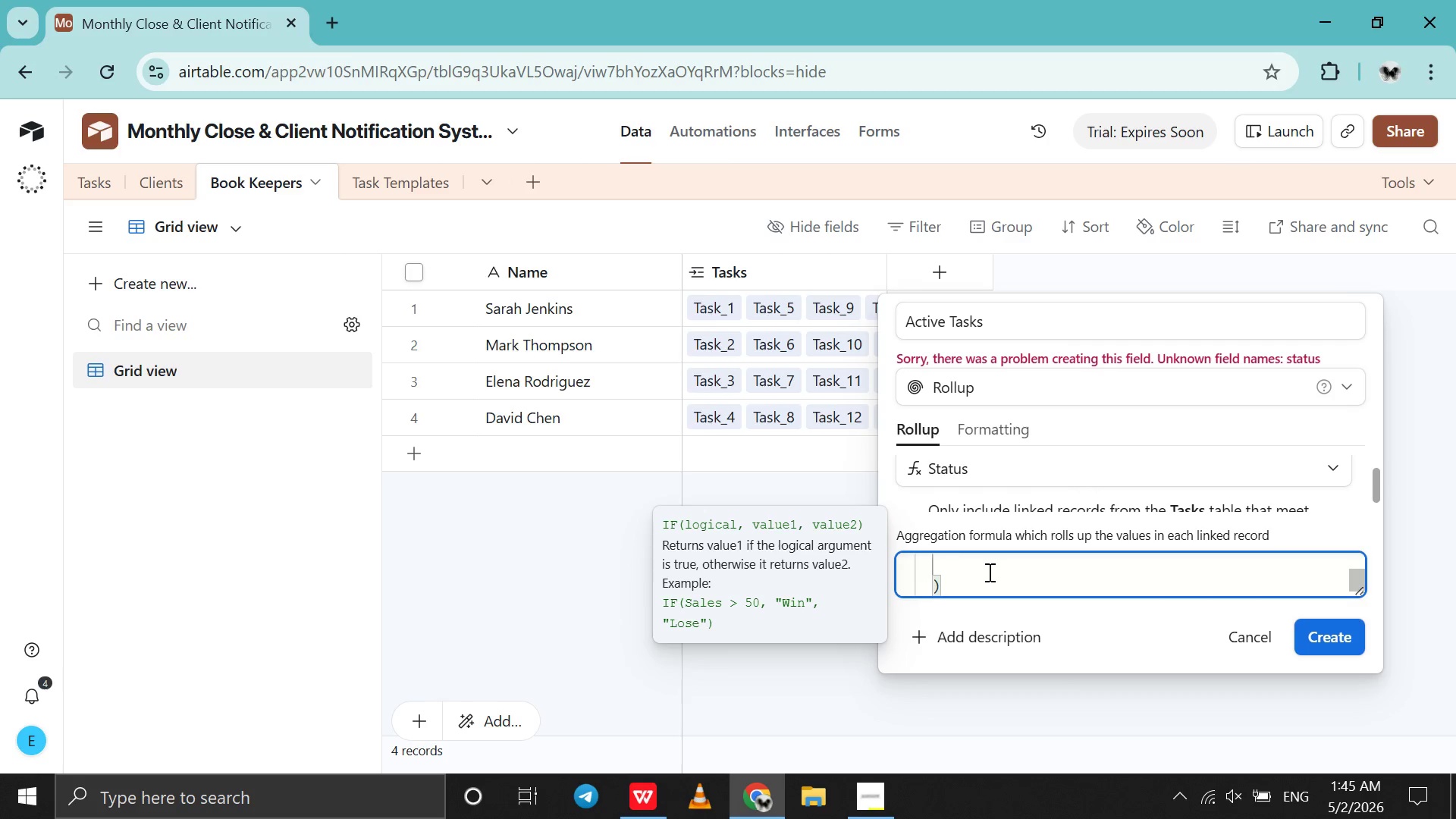 
key(1)
 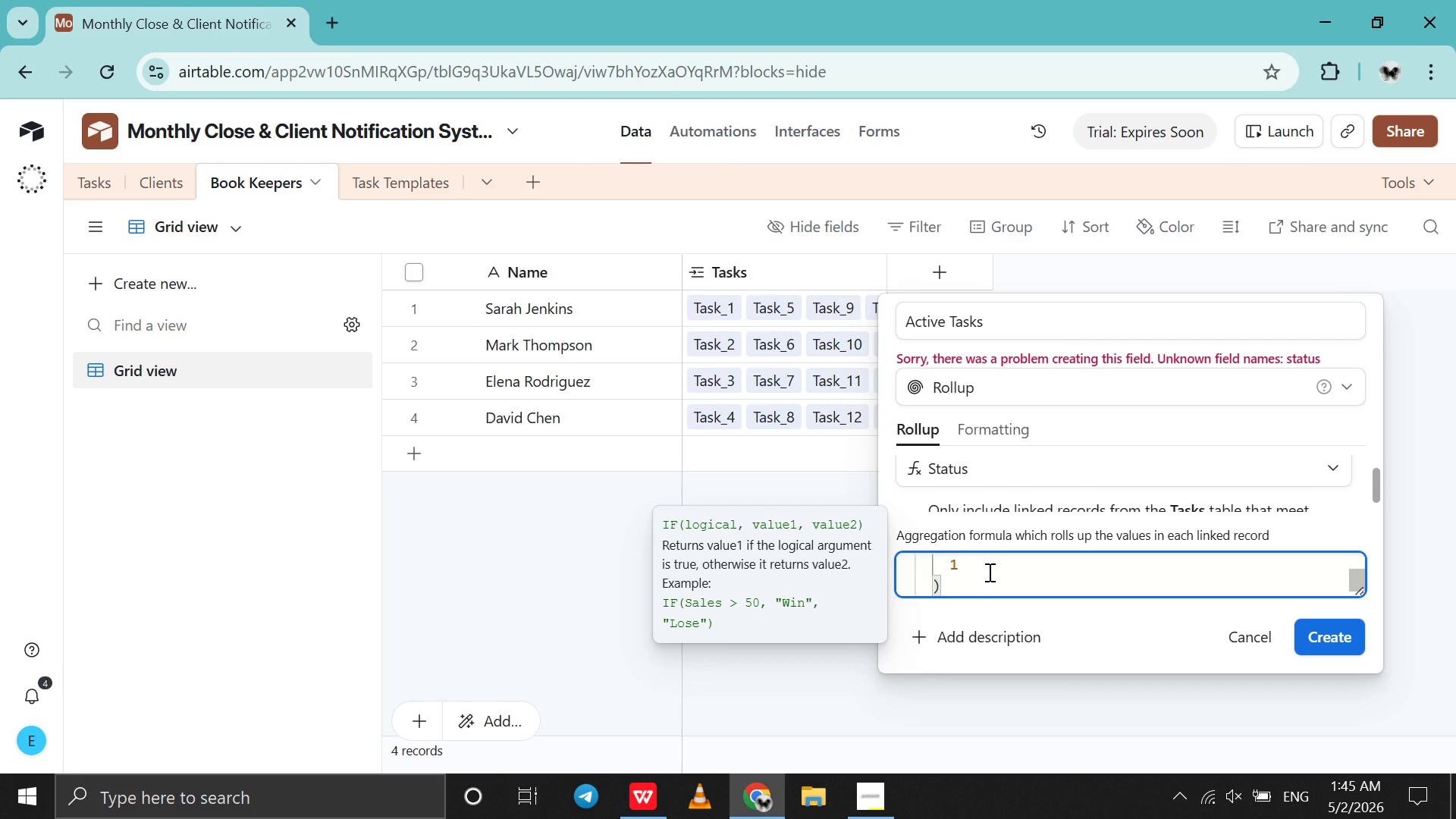 
key(Comma)
 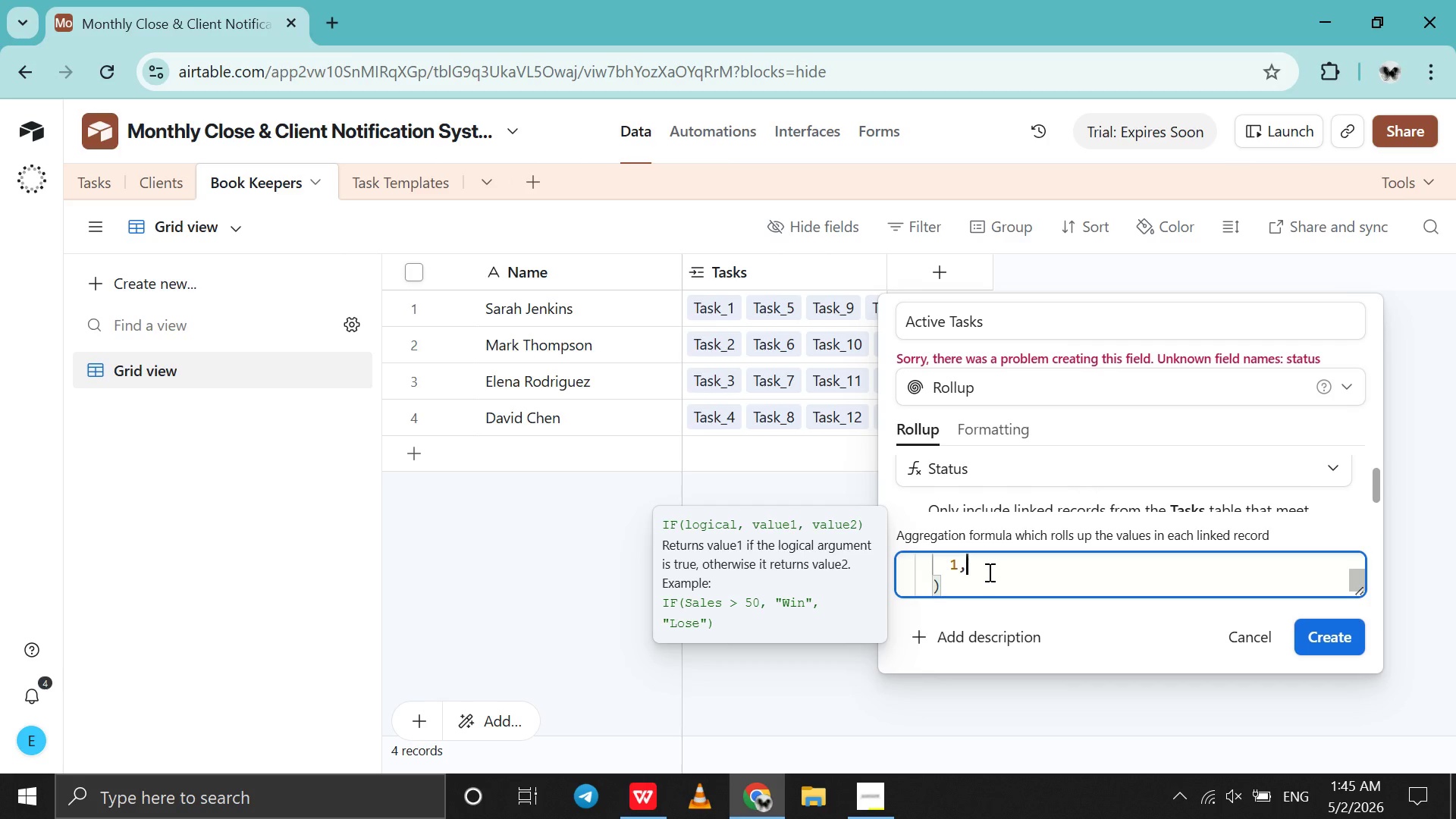 
key(Shift+Enter)
 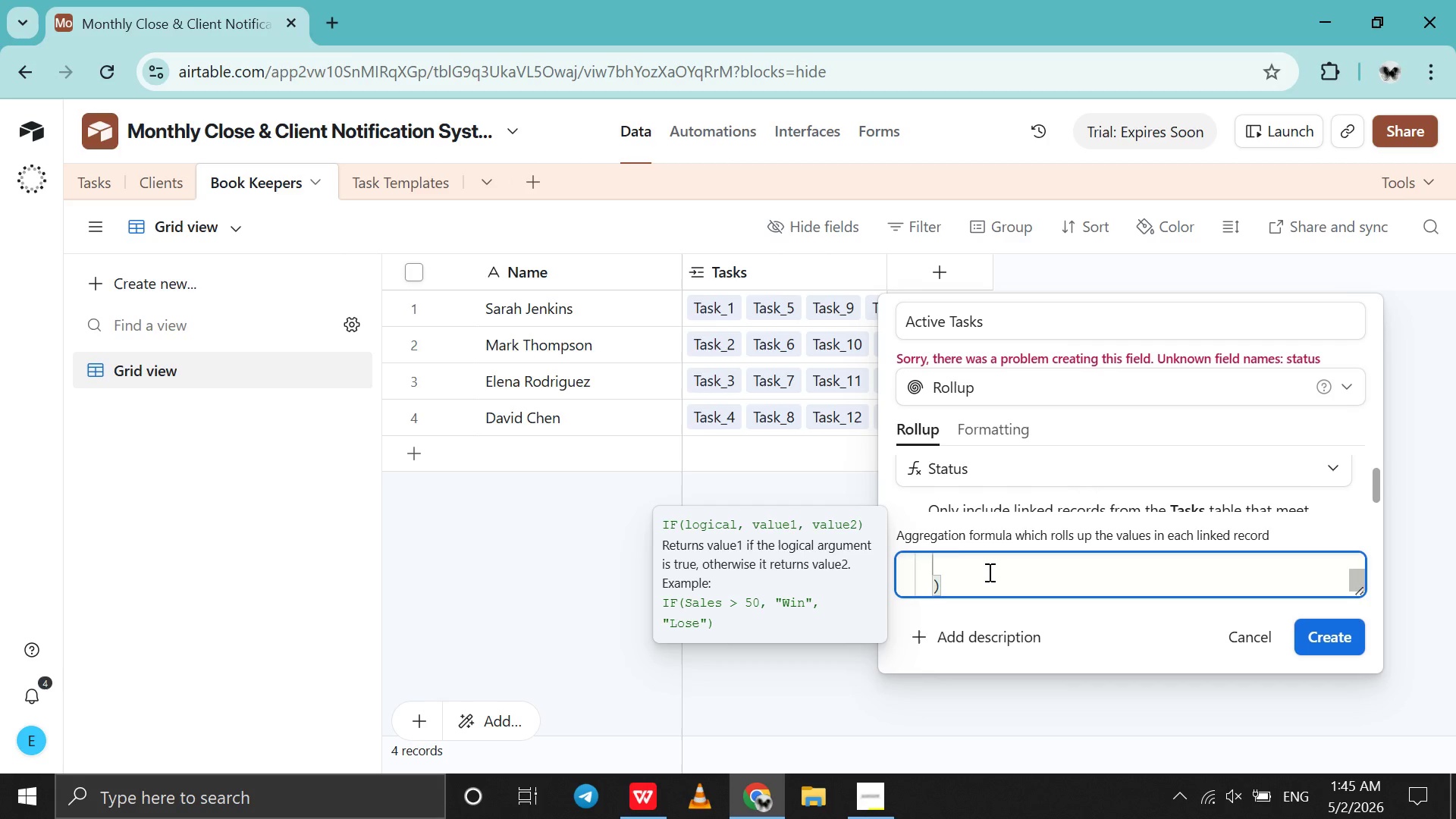 
key(0)
 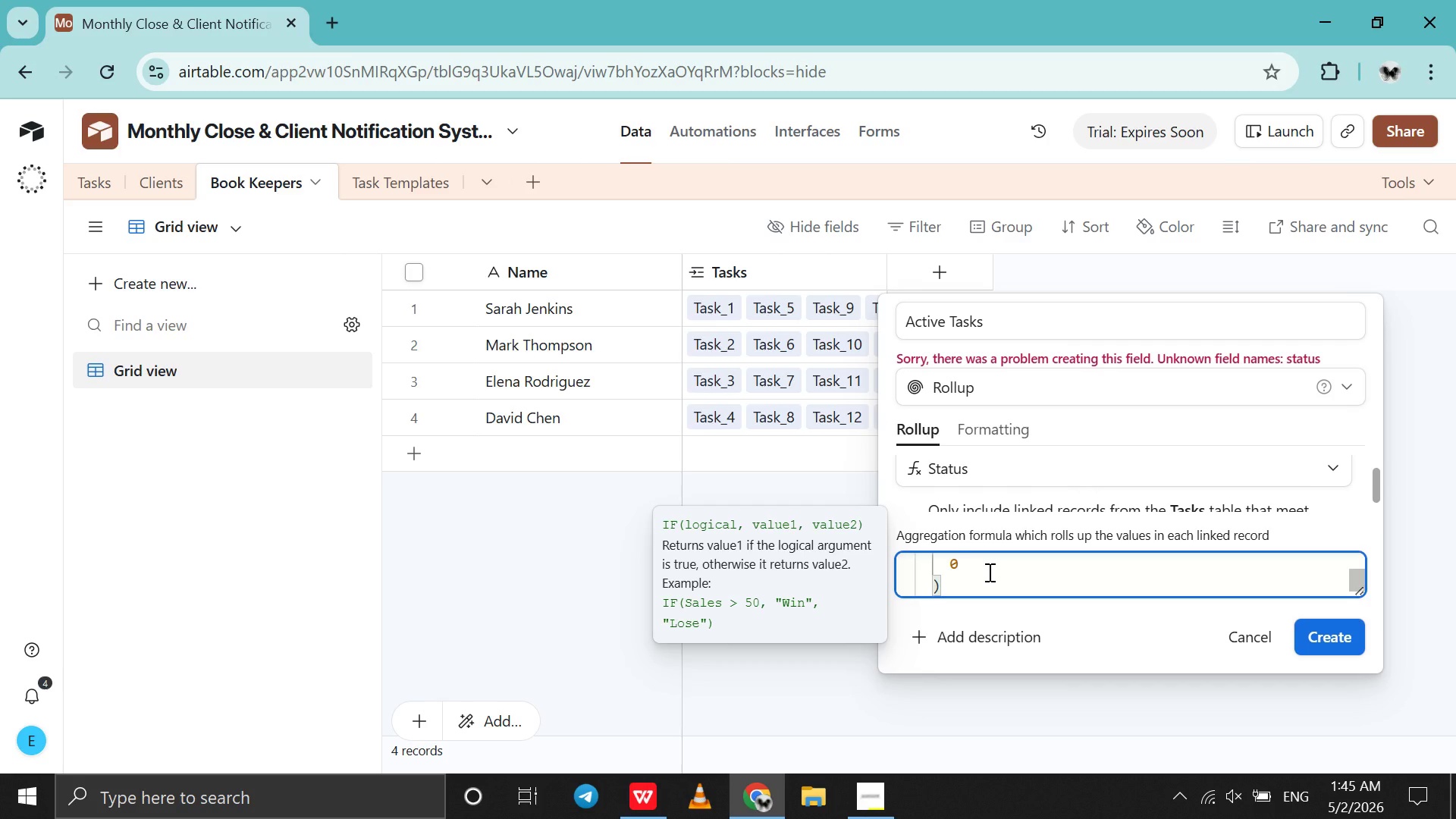 
key(Shift+Enter)
 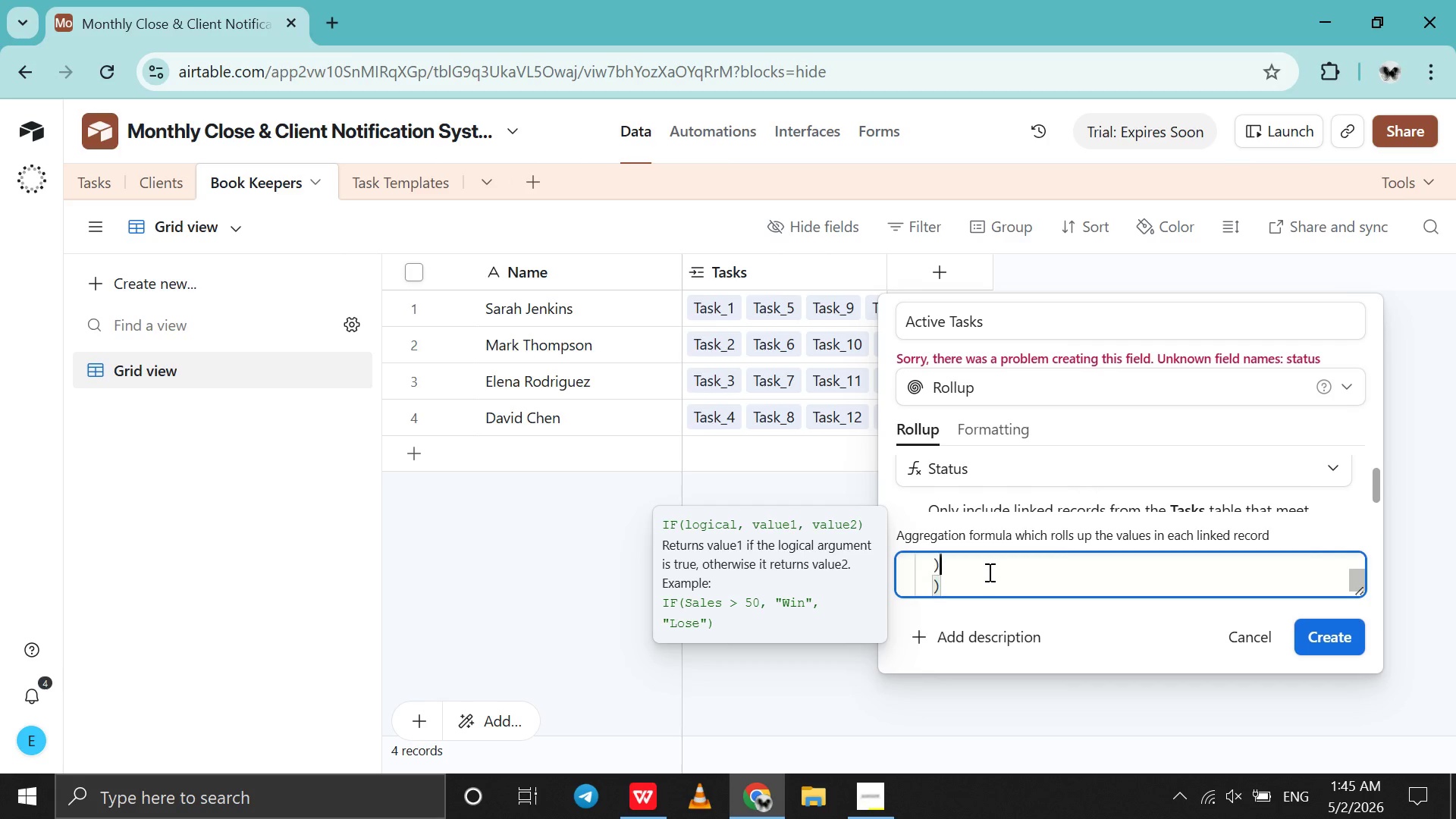 
key(Shift+0)
 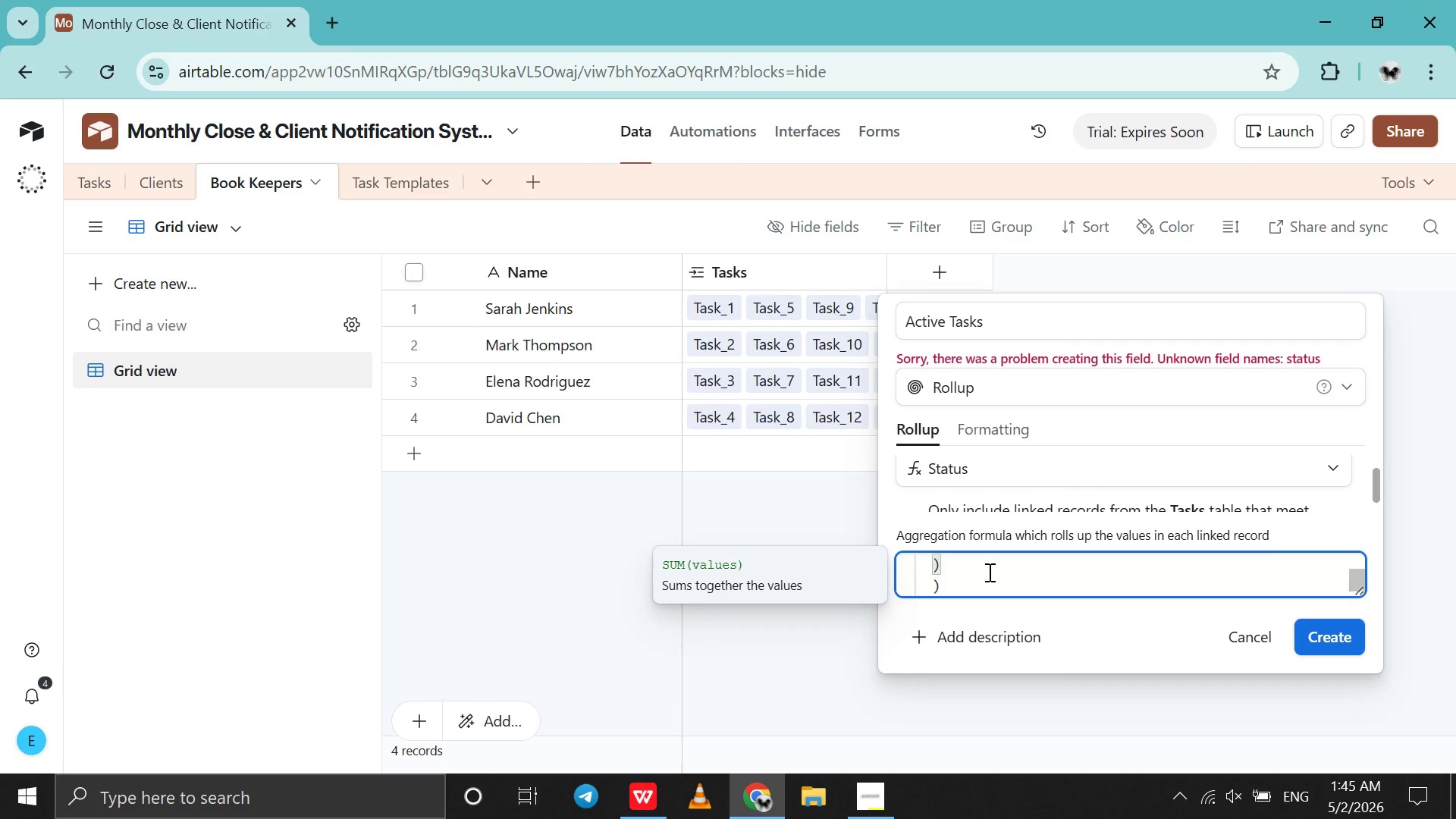 
key(ArrowDown)
 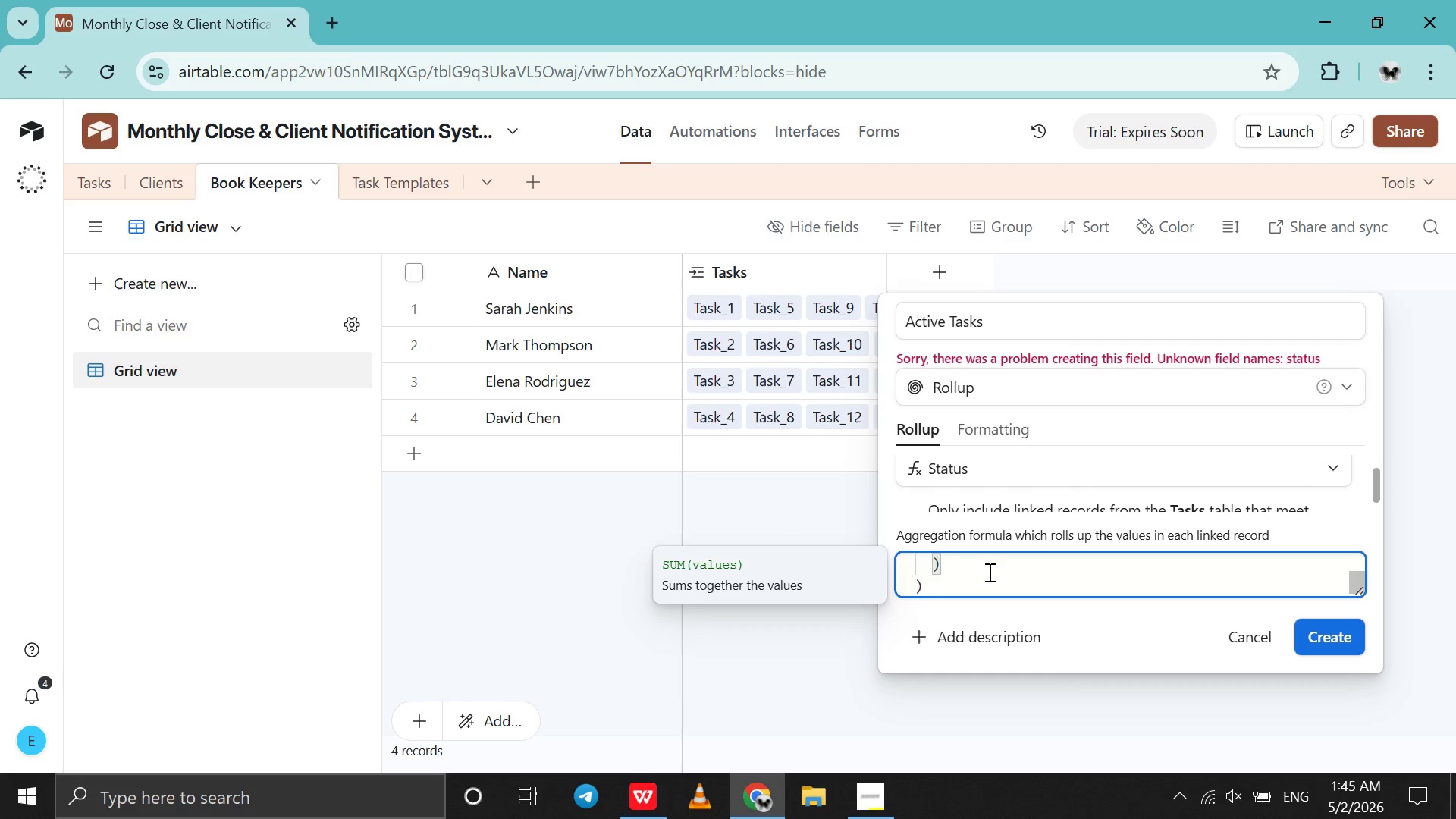 
key(ArrowUp)
 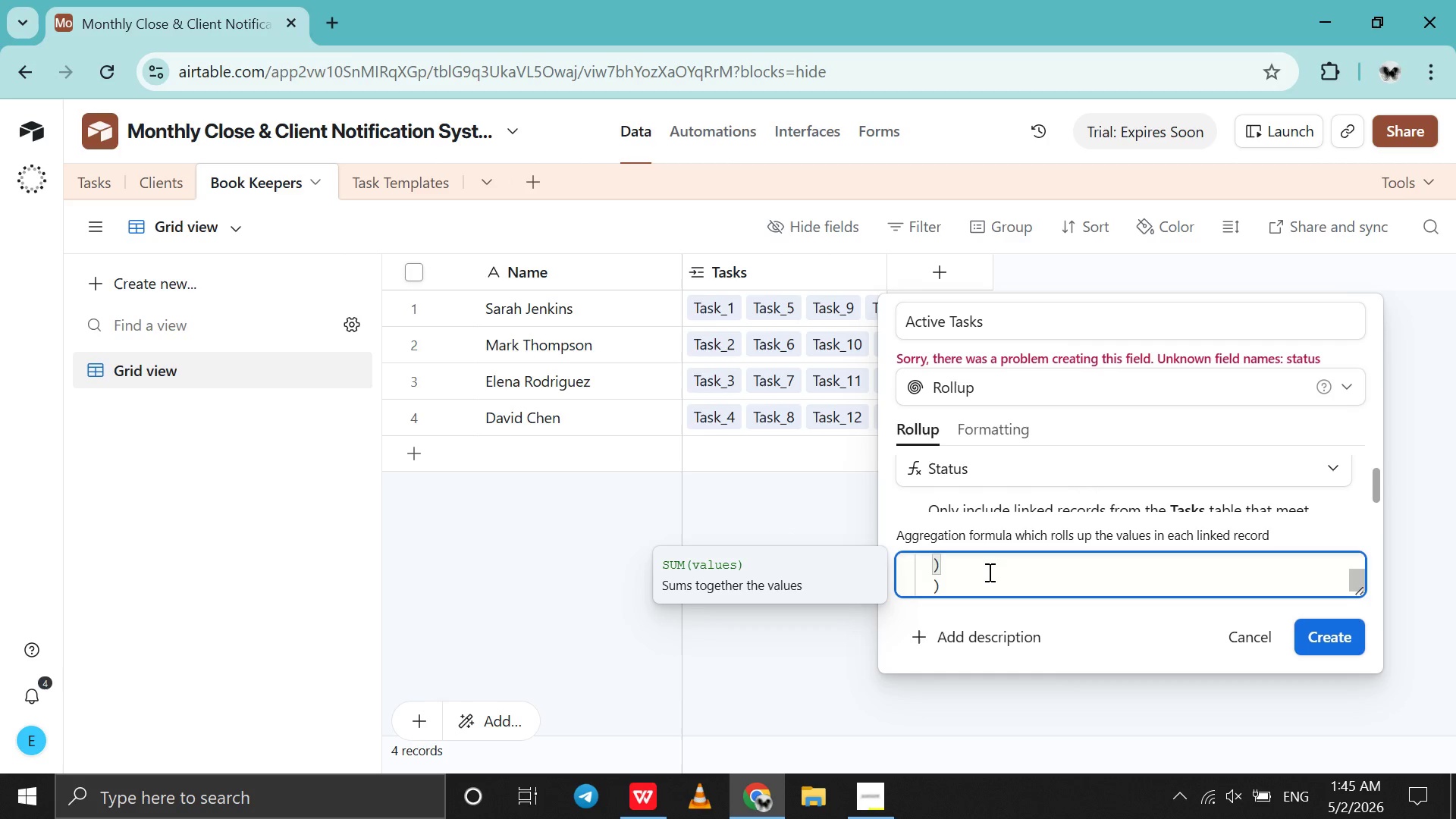 
key(Backspace)
 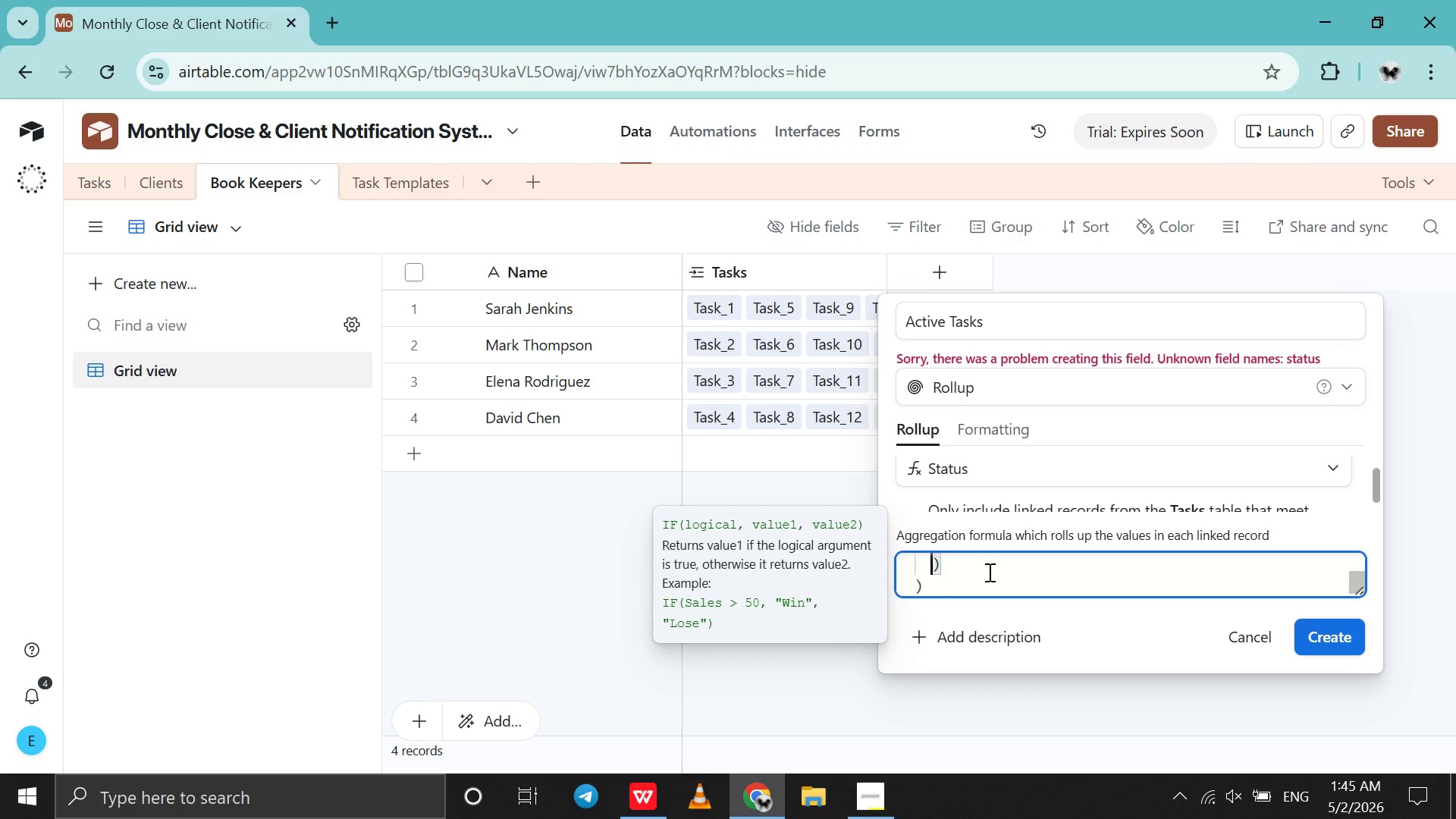 
key(ArrowDown)
 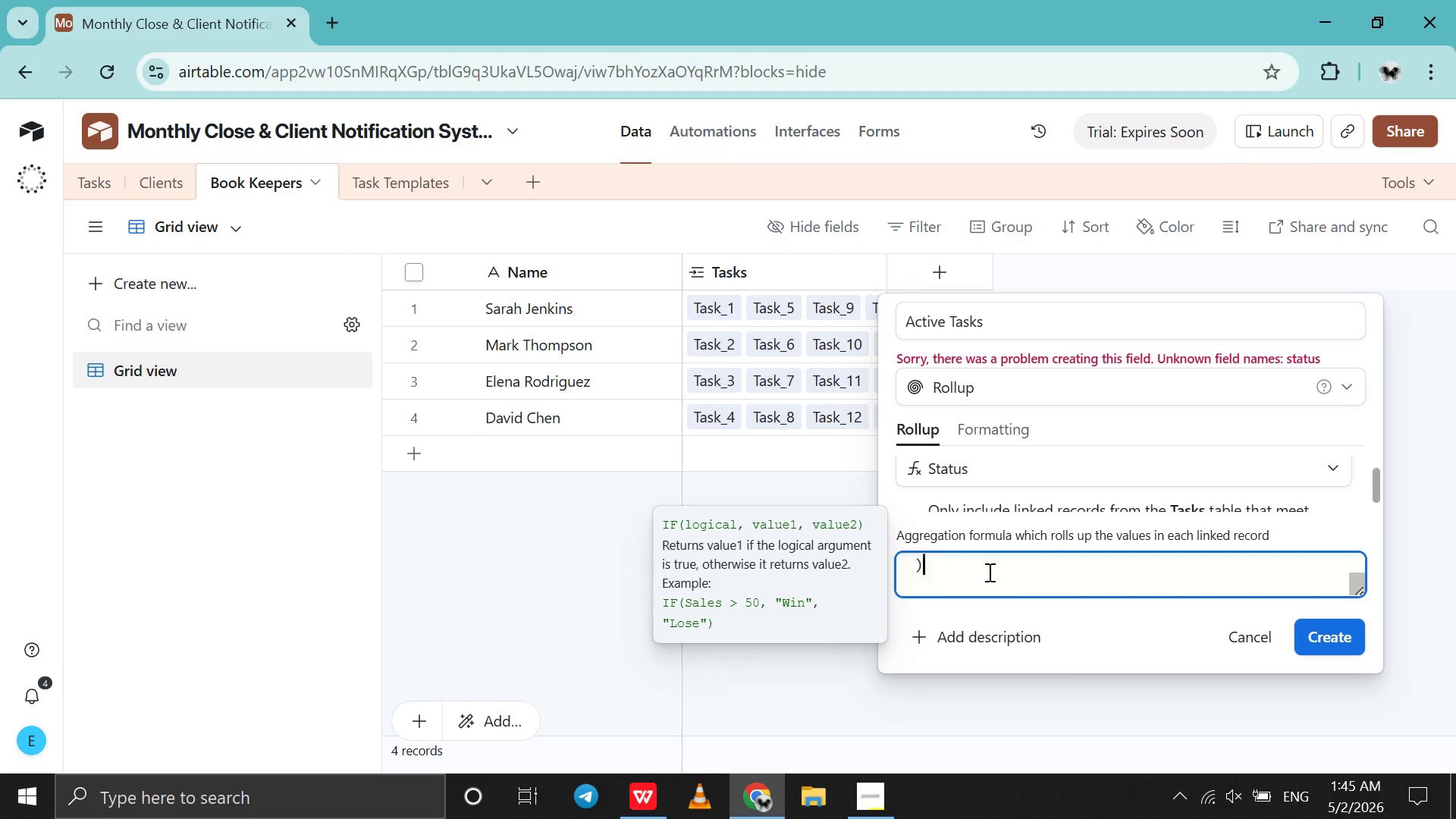 
key(ArrowDown)
 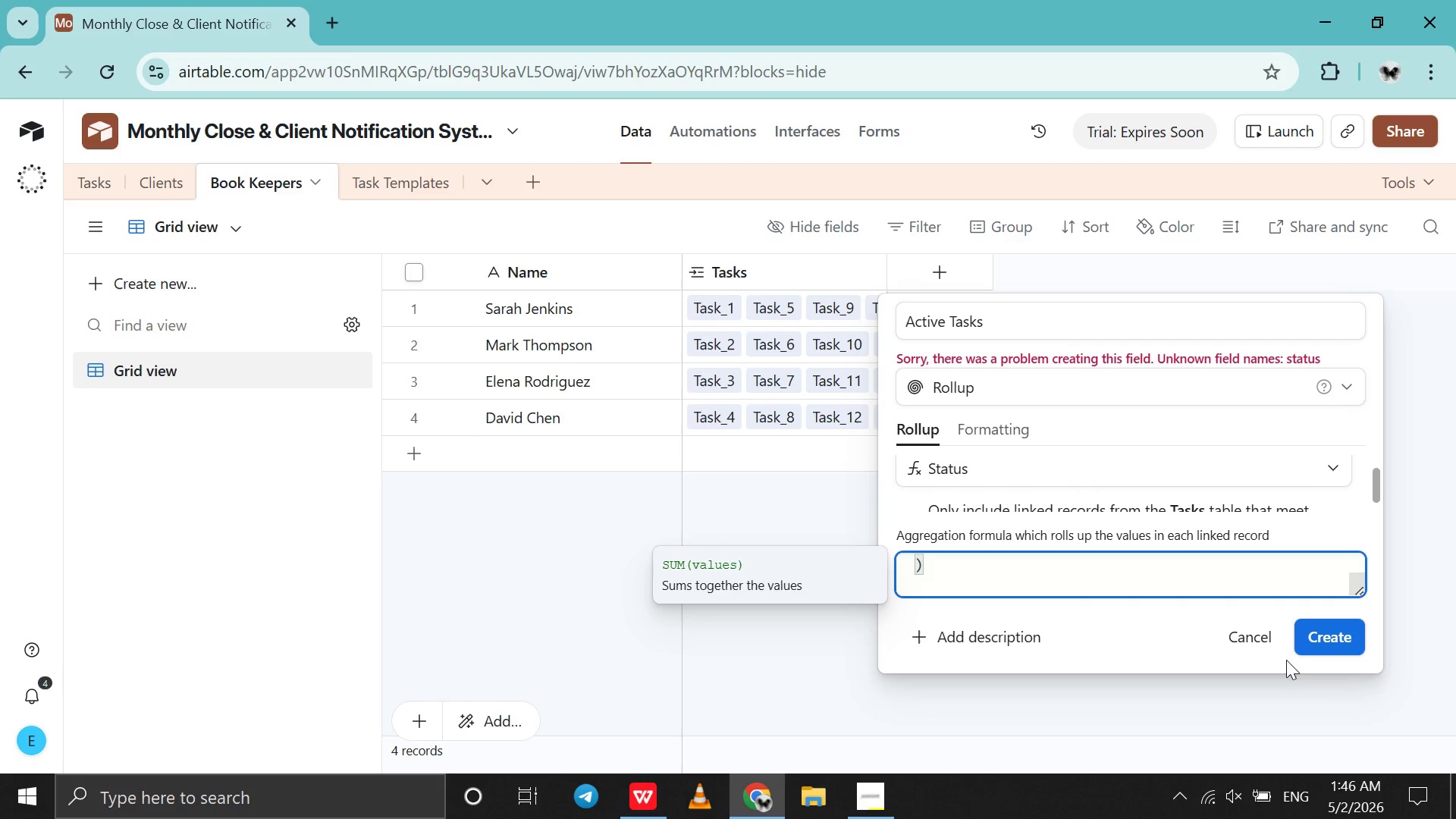 
left_click([1295, 634])
 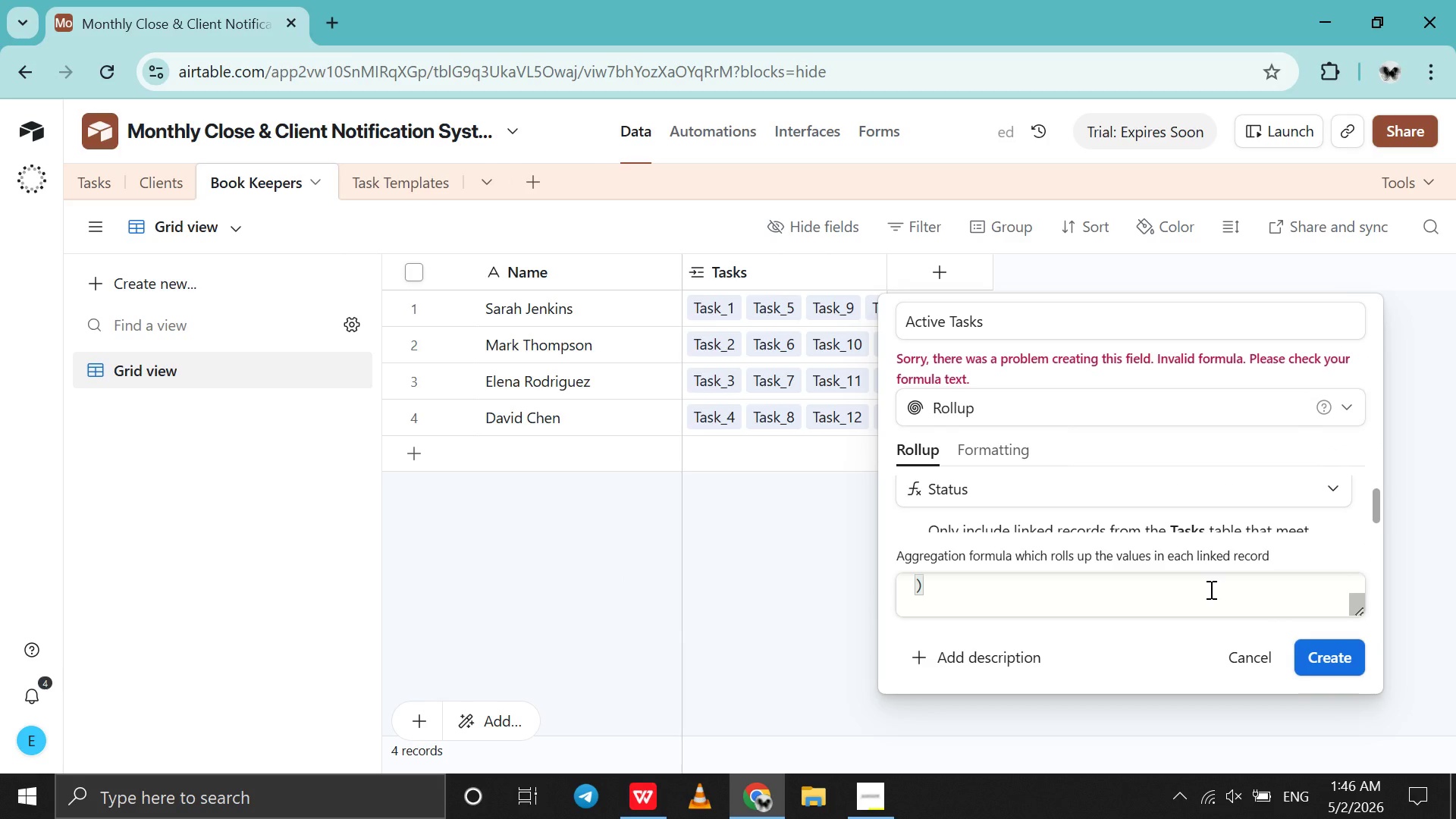 
scroll: coordinate [1210, 589], scroll_direction: up, amount: 4.0
 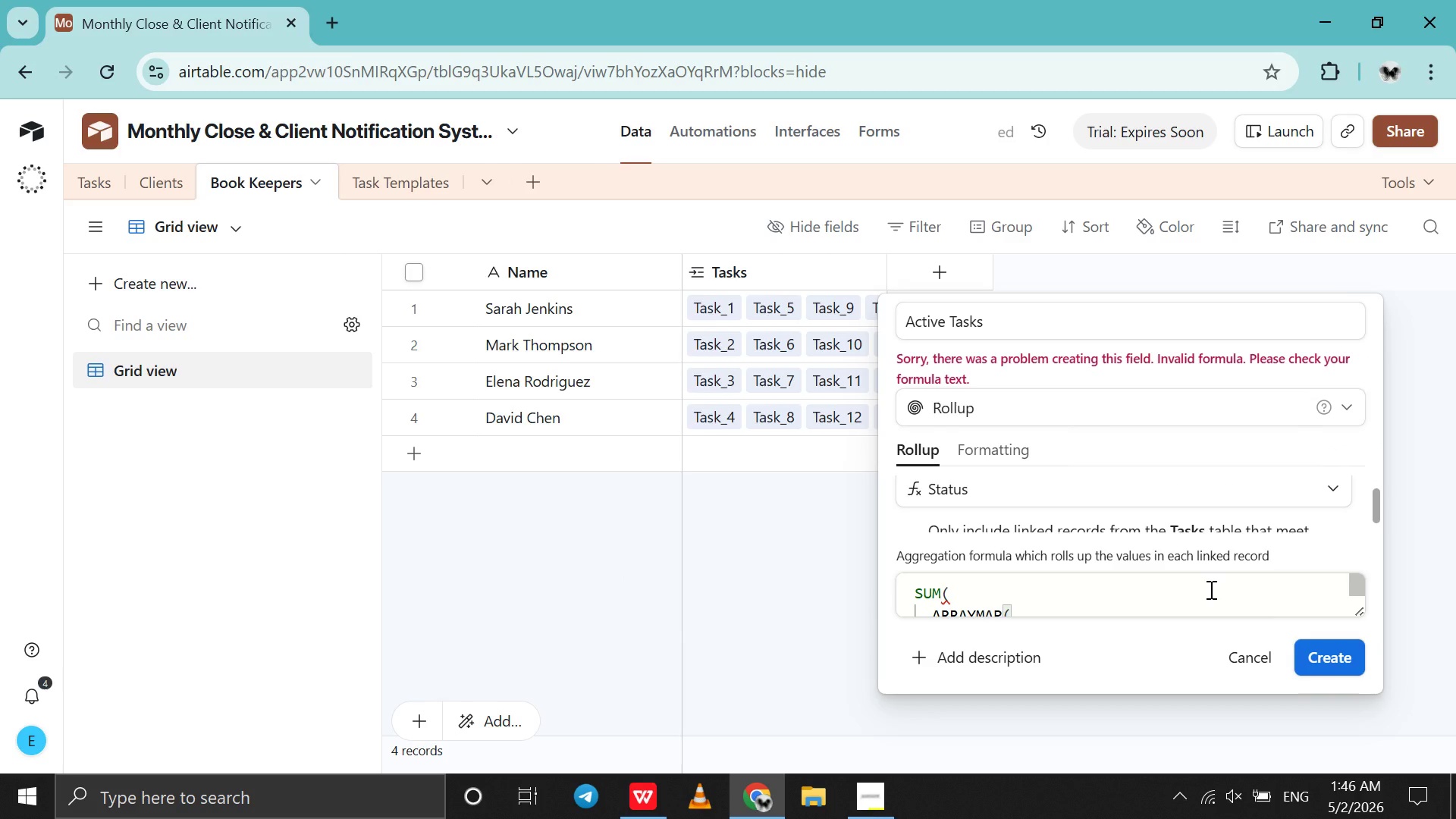 
scroll: coordinate [1210, 589], scroll_direction: down, amount: 4.0
 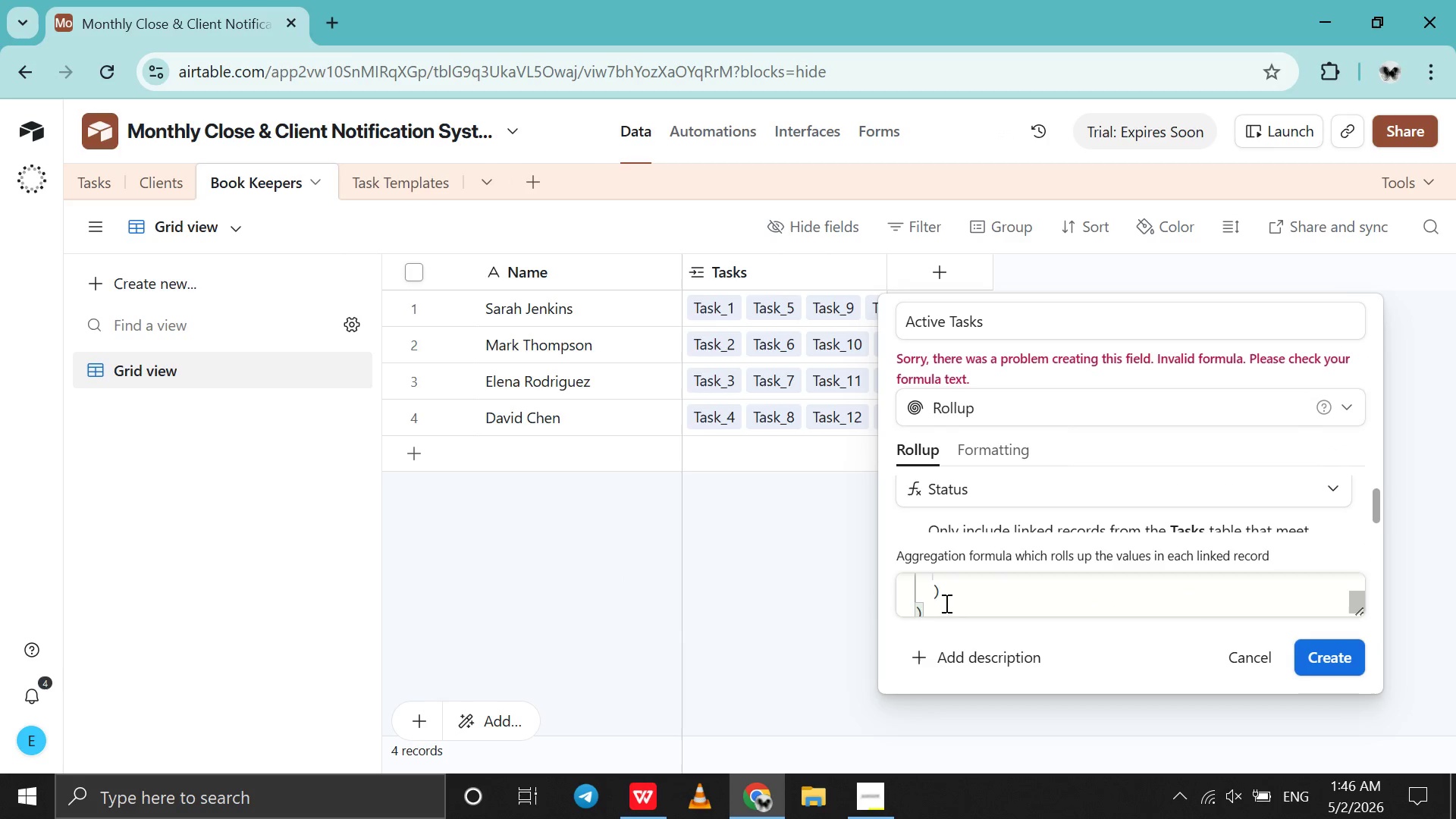 
left_click([940, 596])
 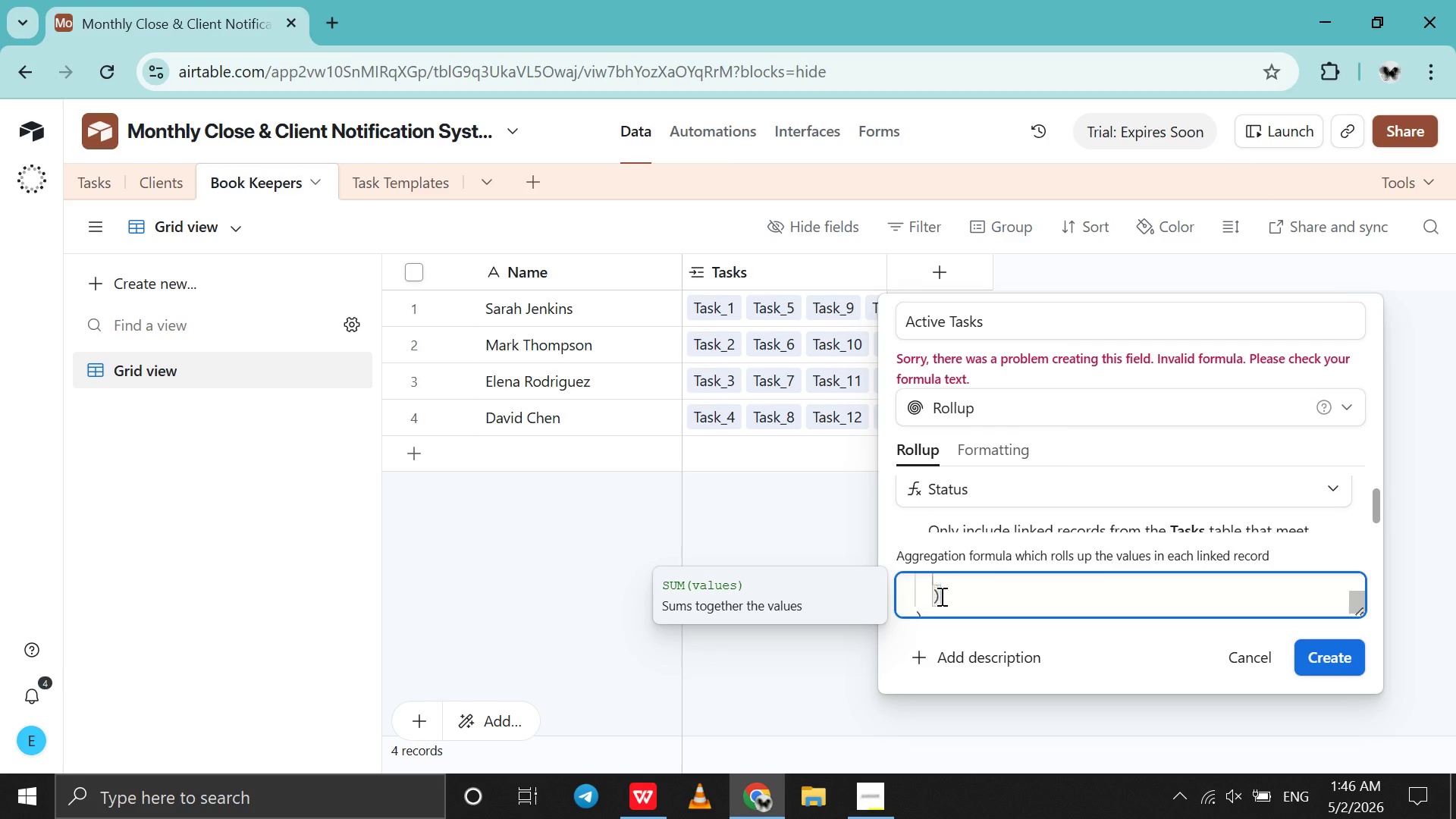 
scroll: coordinate [940, 596], scroll_direction: up, amount: 9.0
 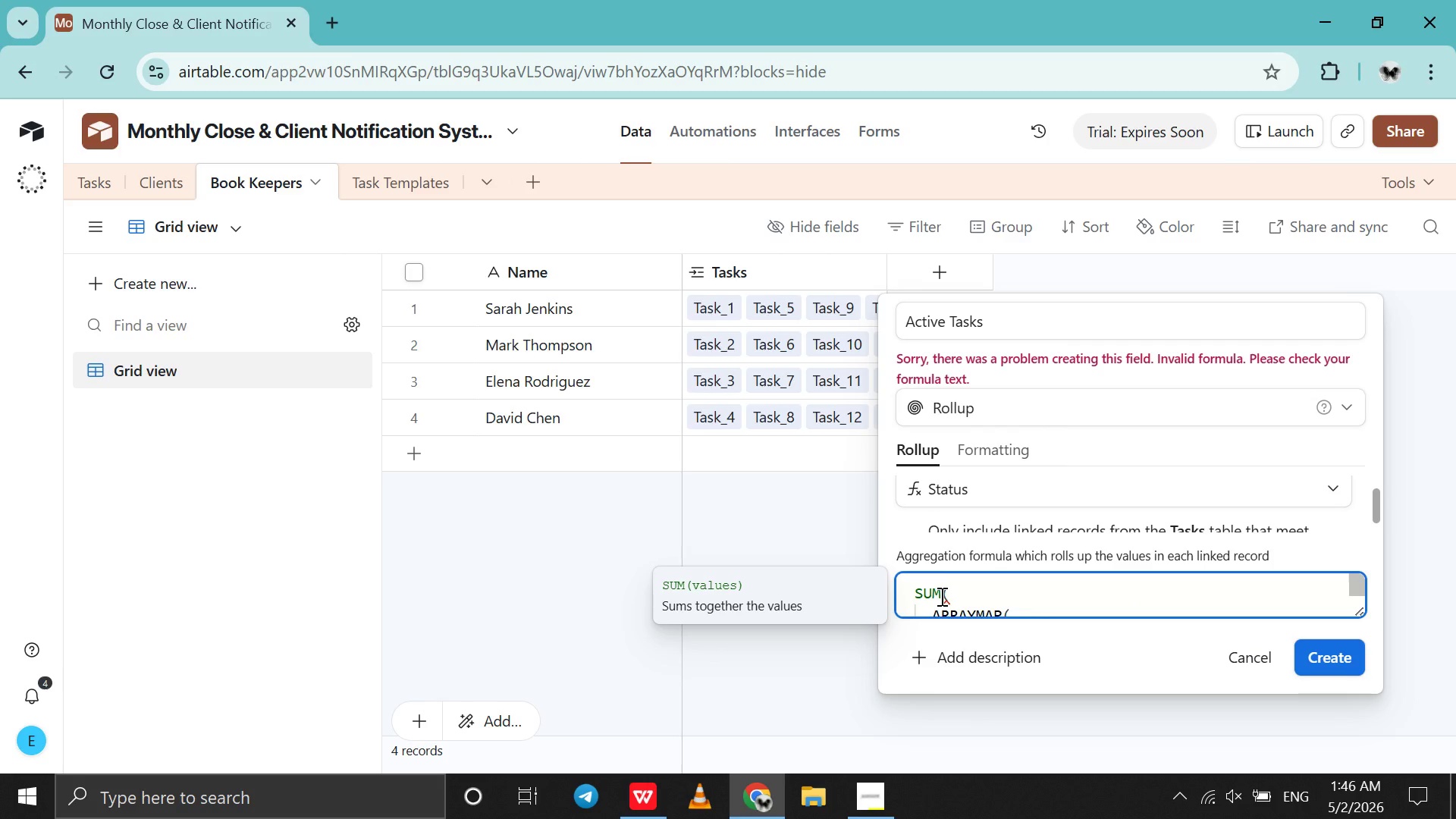 
scroll: coordinate [940, 596], scroll_direction: none, amount: 0.0
 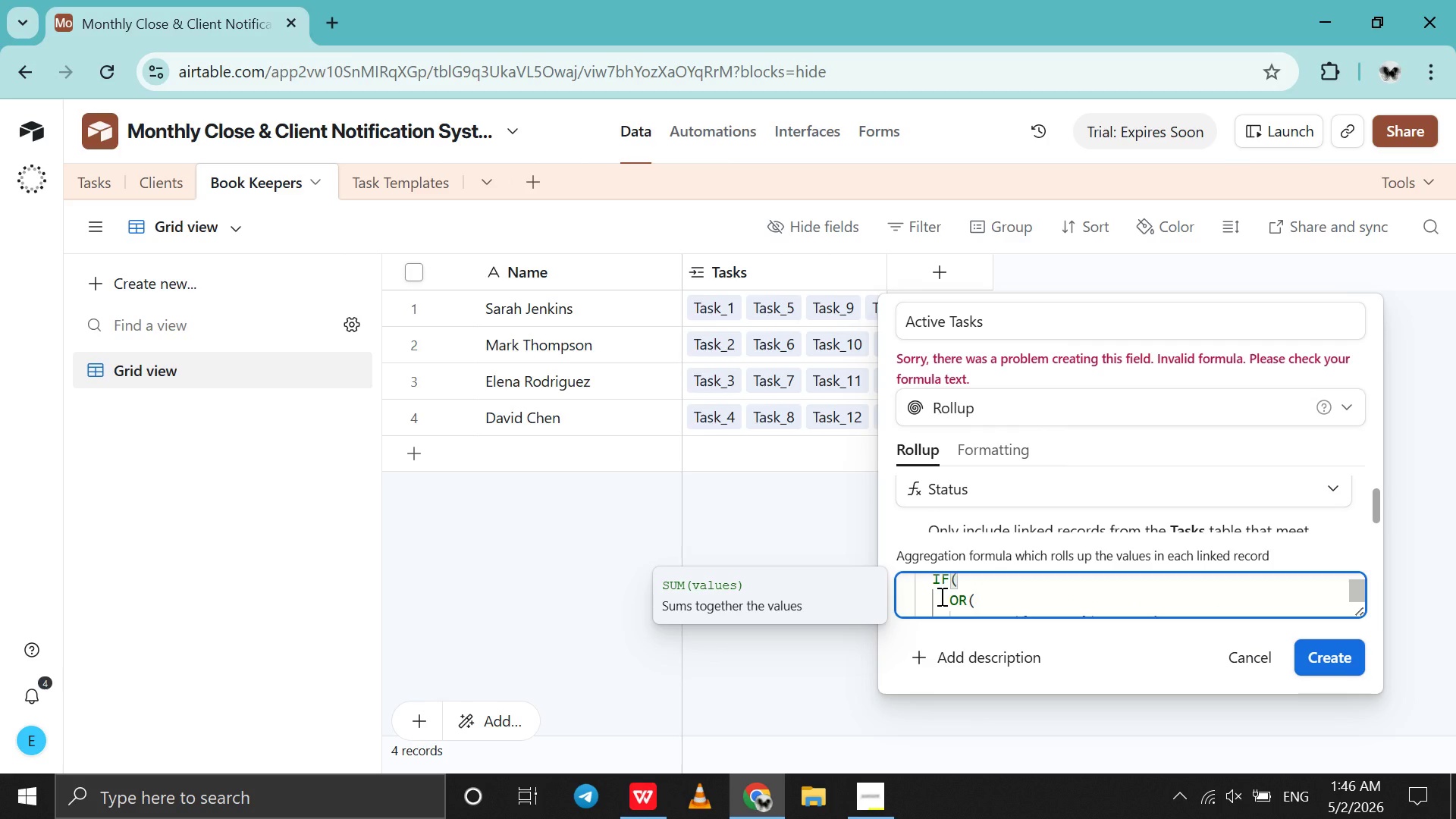 
scroll: coordinate [940, 596], scroll_direction: down, amount: 2.0
 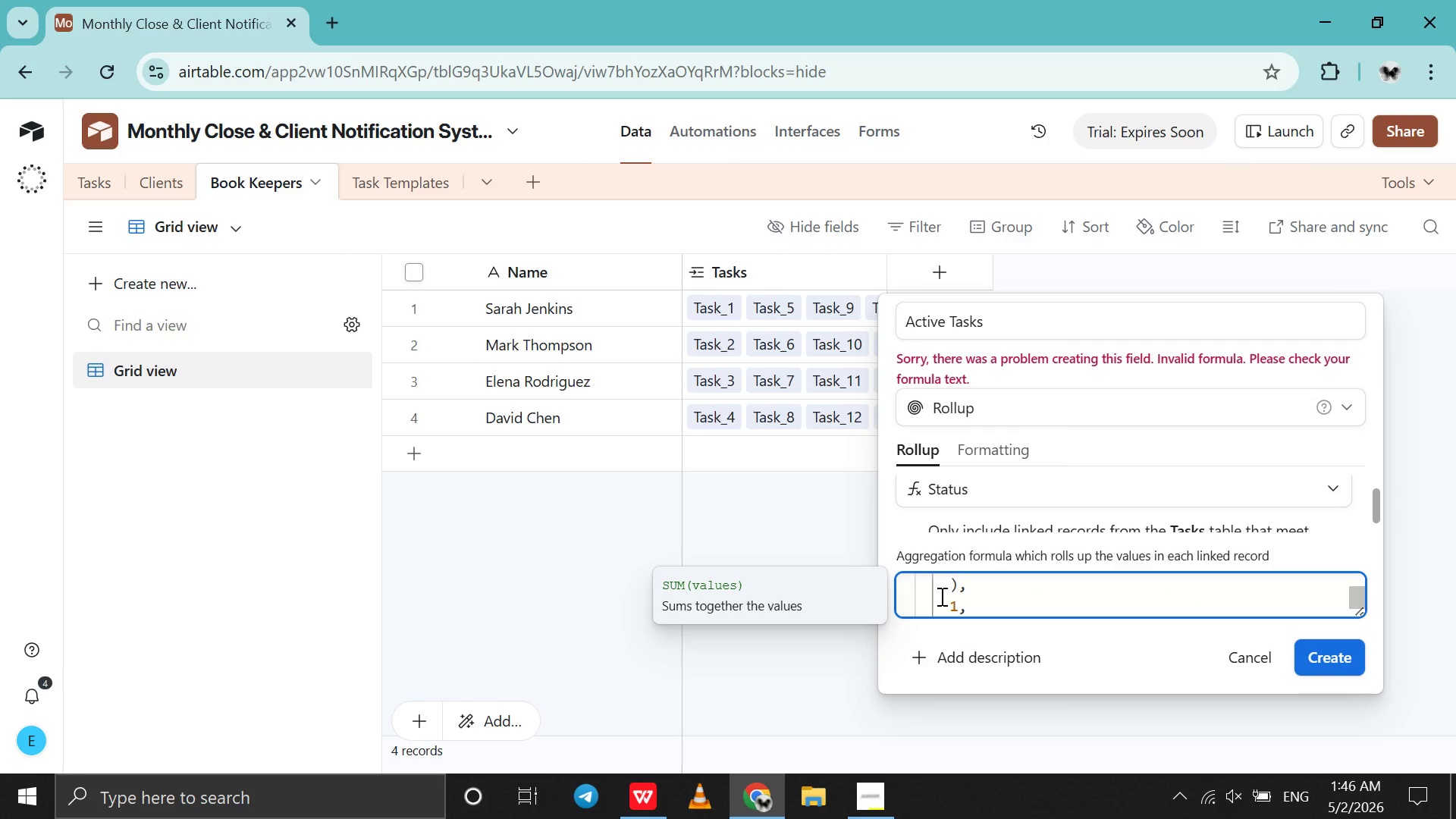 
scroll: coordinate [940, 596], scroll_direction: none, amount: 0.0
 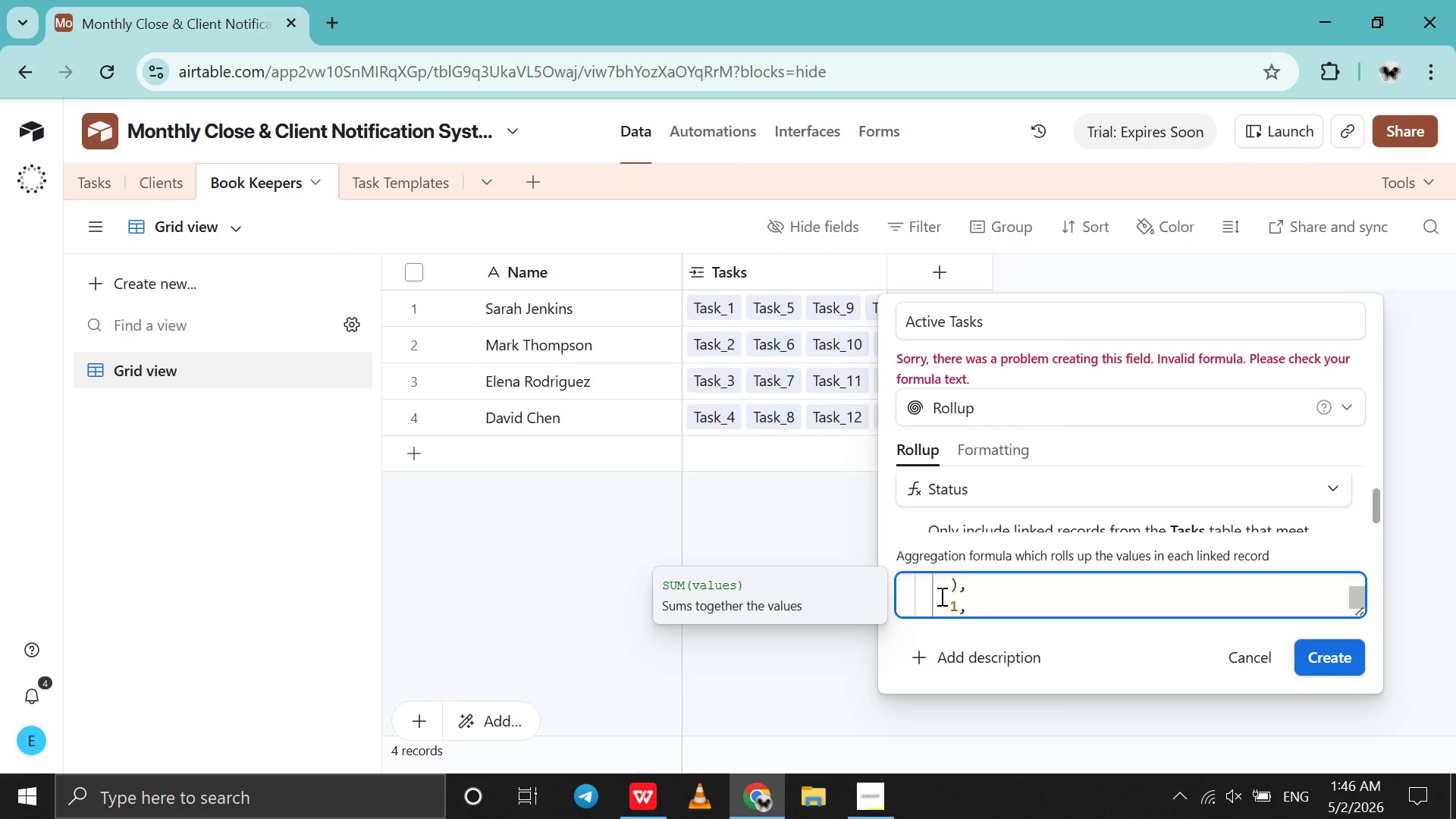 
wait(7.35)
 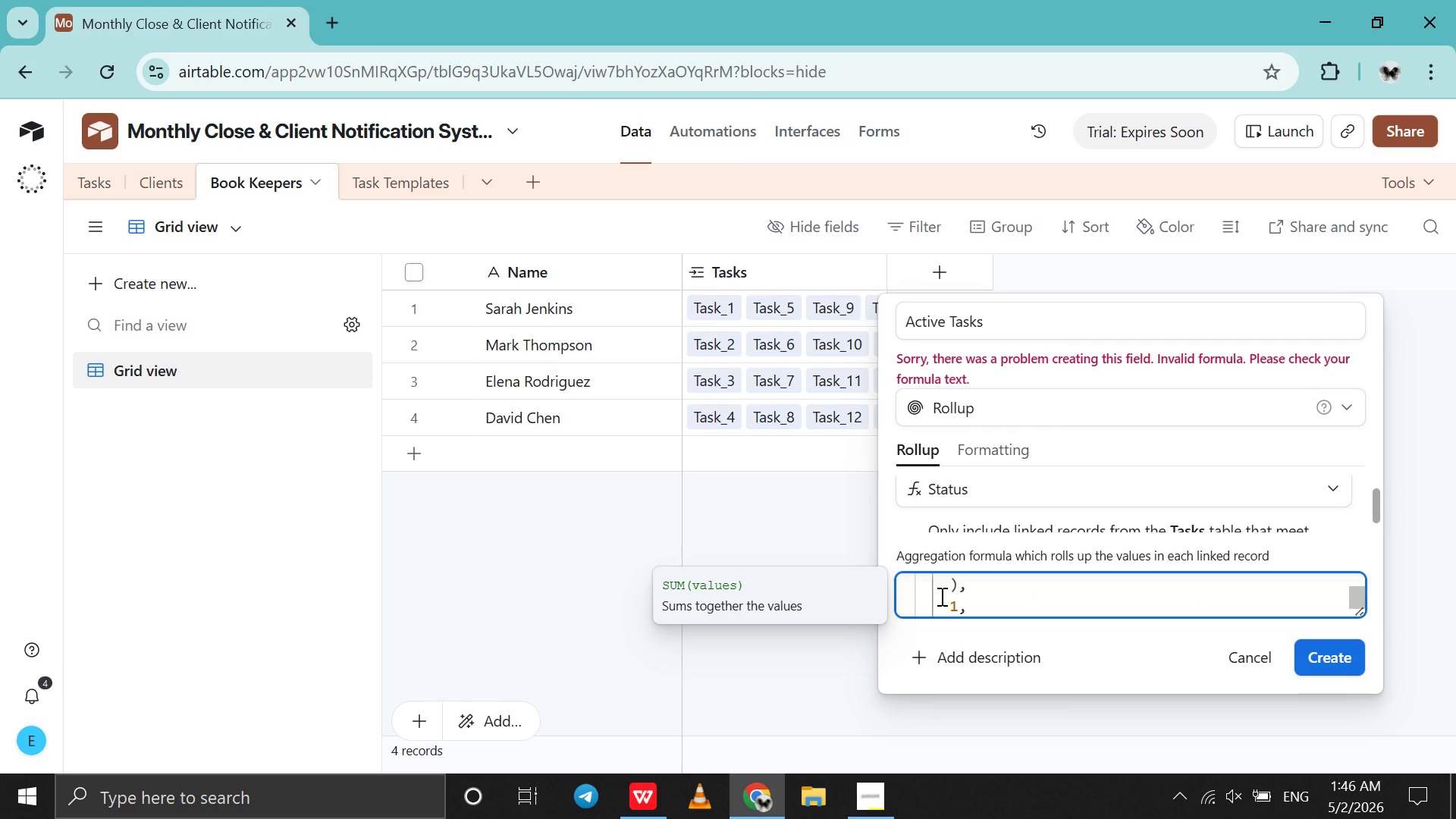 
scroll: coordinate [940, 596], scroll_direction: down, amount: 5.0
 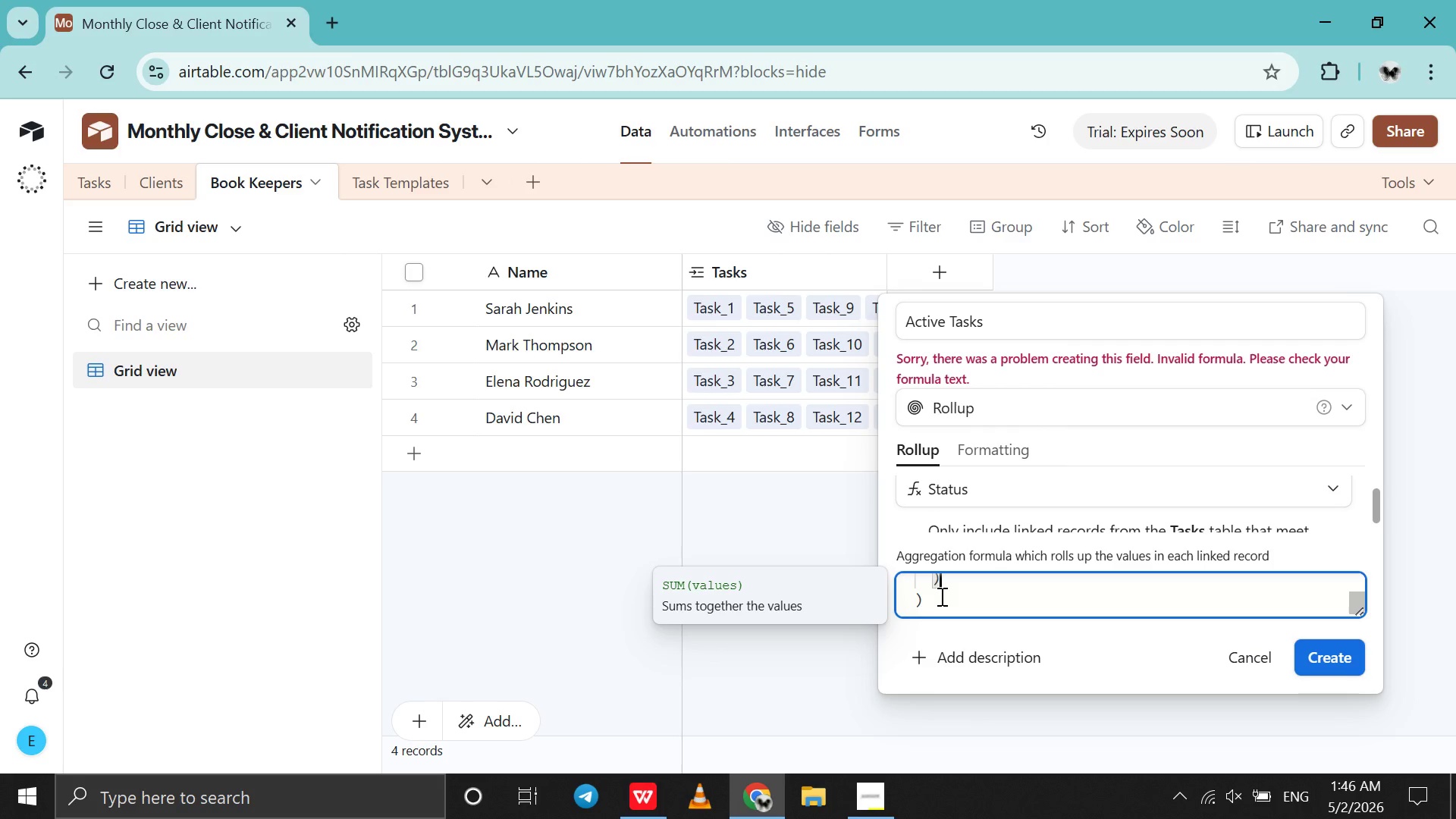 
scroll: coordinate [940, 596], scroll_direction: up, amount: 1.0
 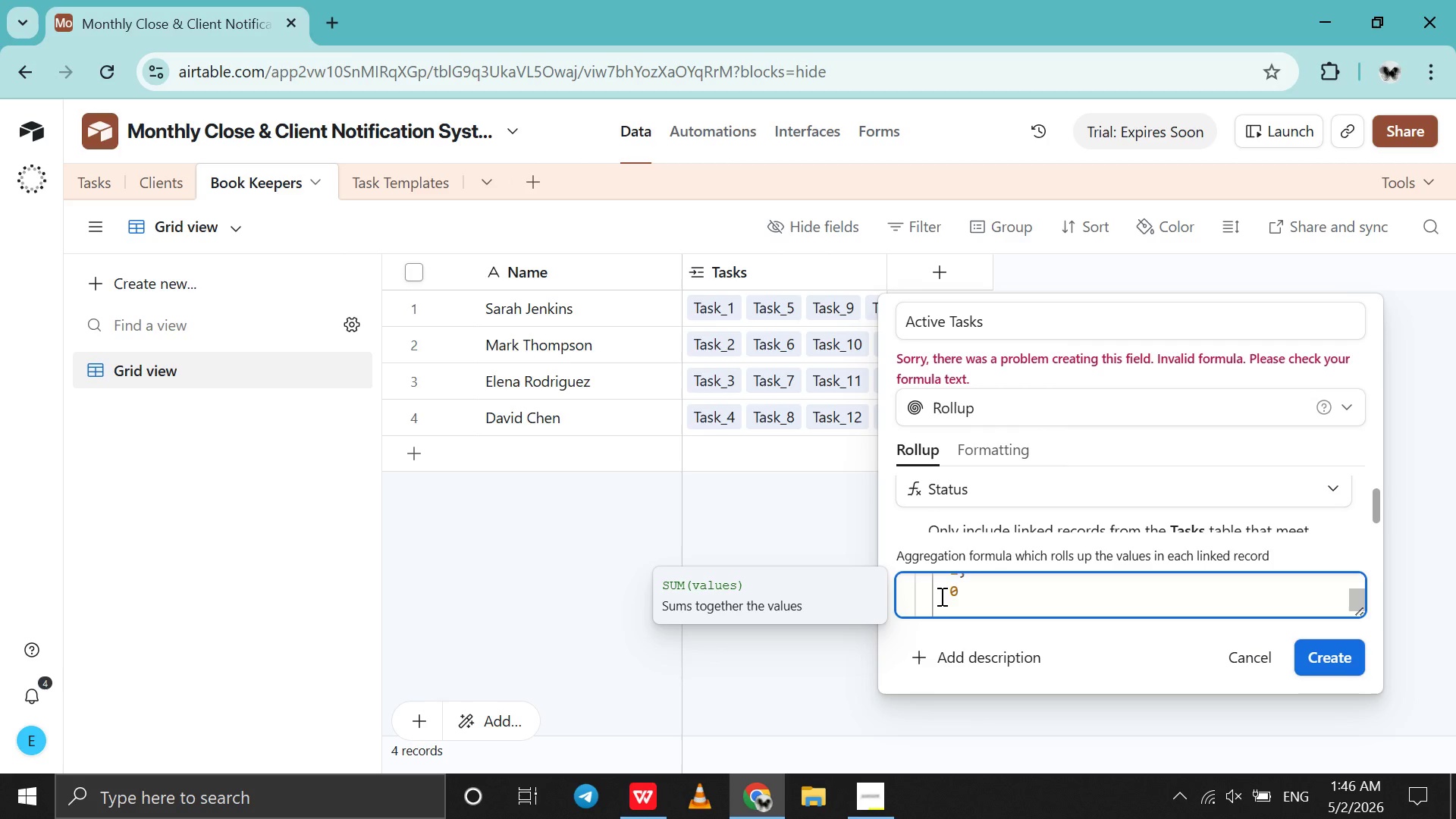 
scroll: coordinate [940, 596], scroll_direction: none, amount: 0.0
 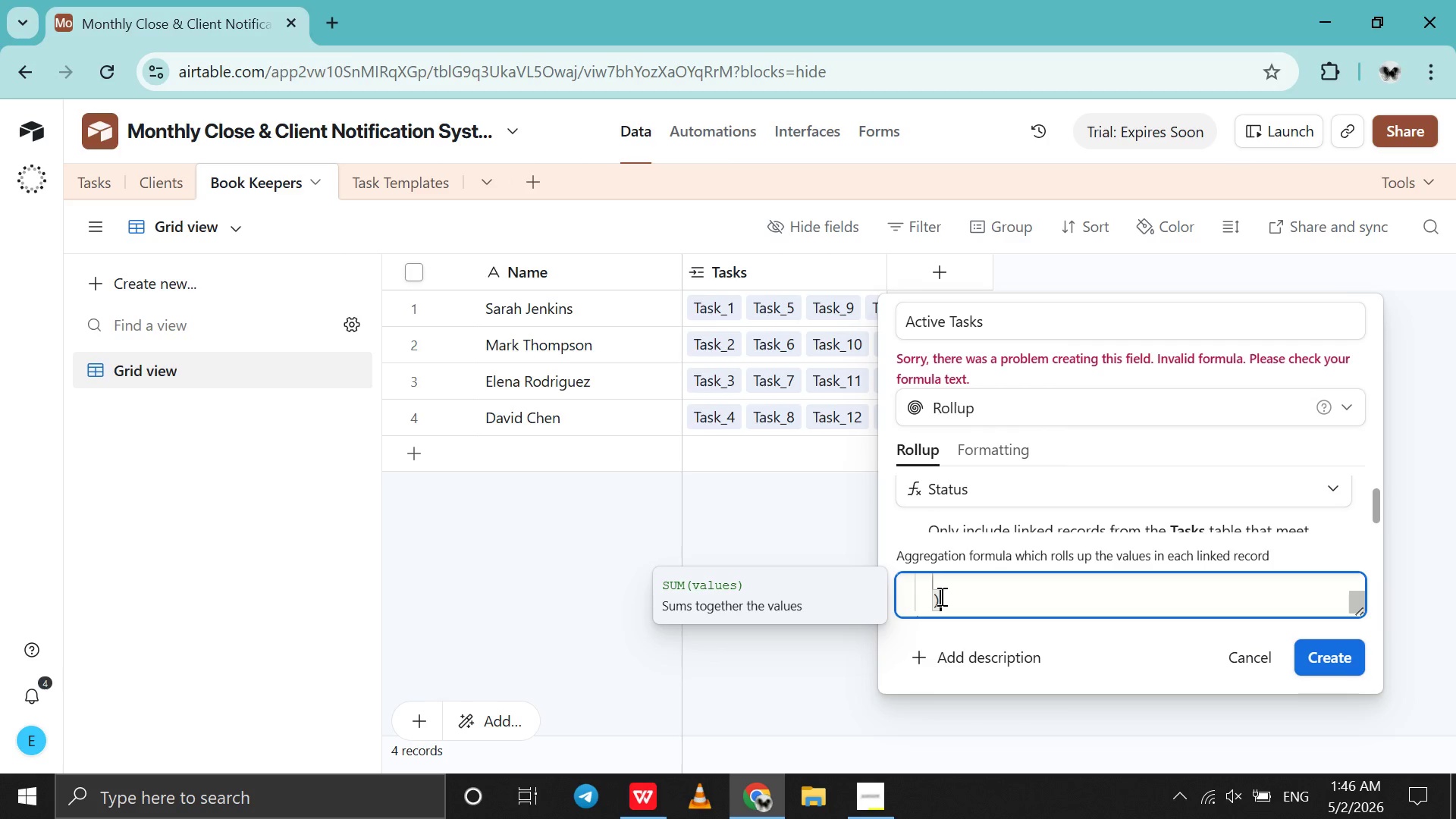 
scroll: coordinate [940, 596], scroll_direction: down, amount: 1.0
 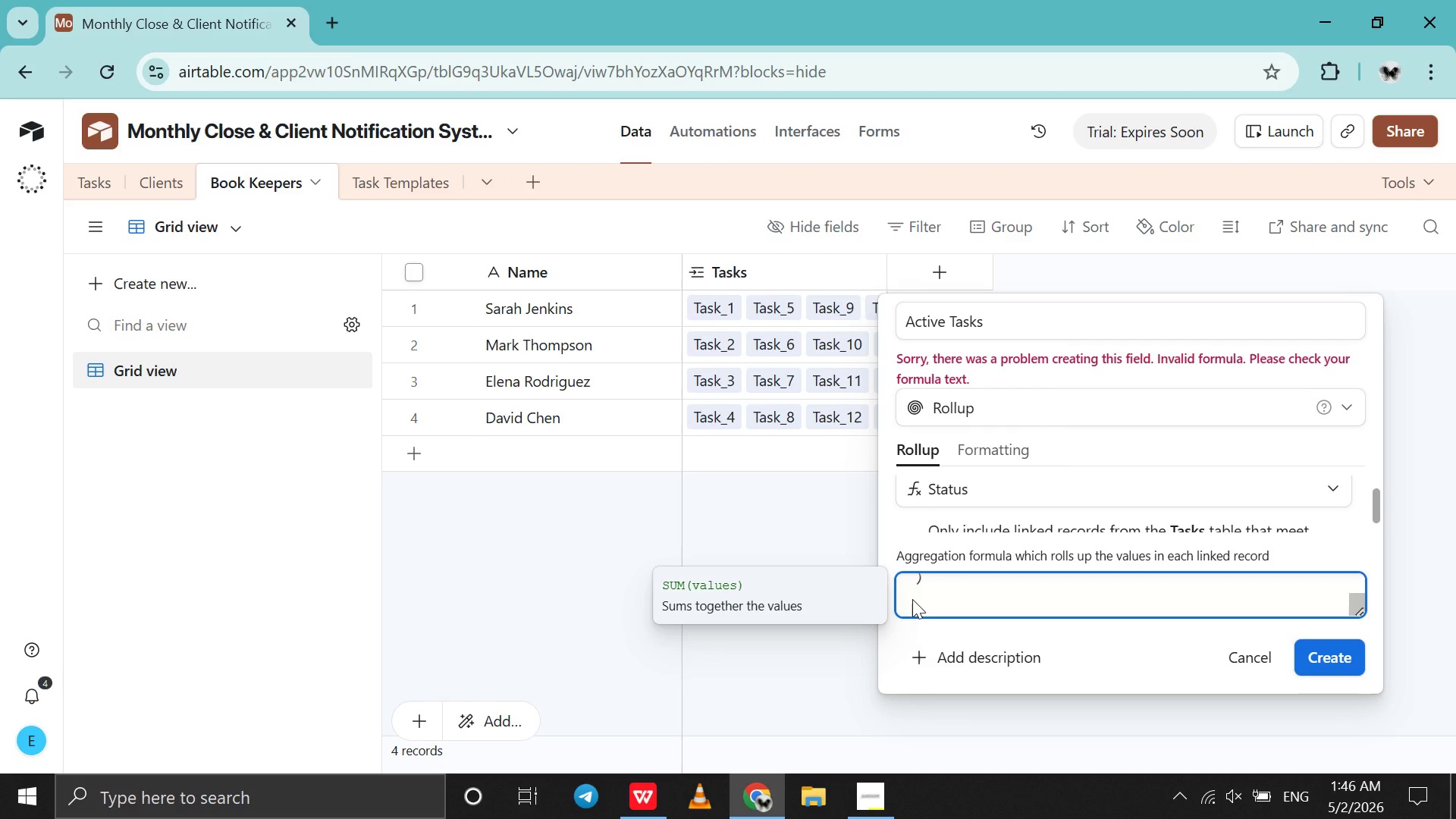 
left_click([912, 599])
 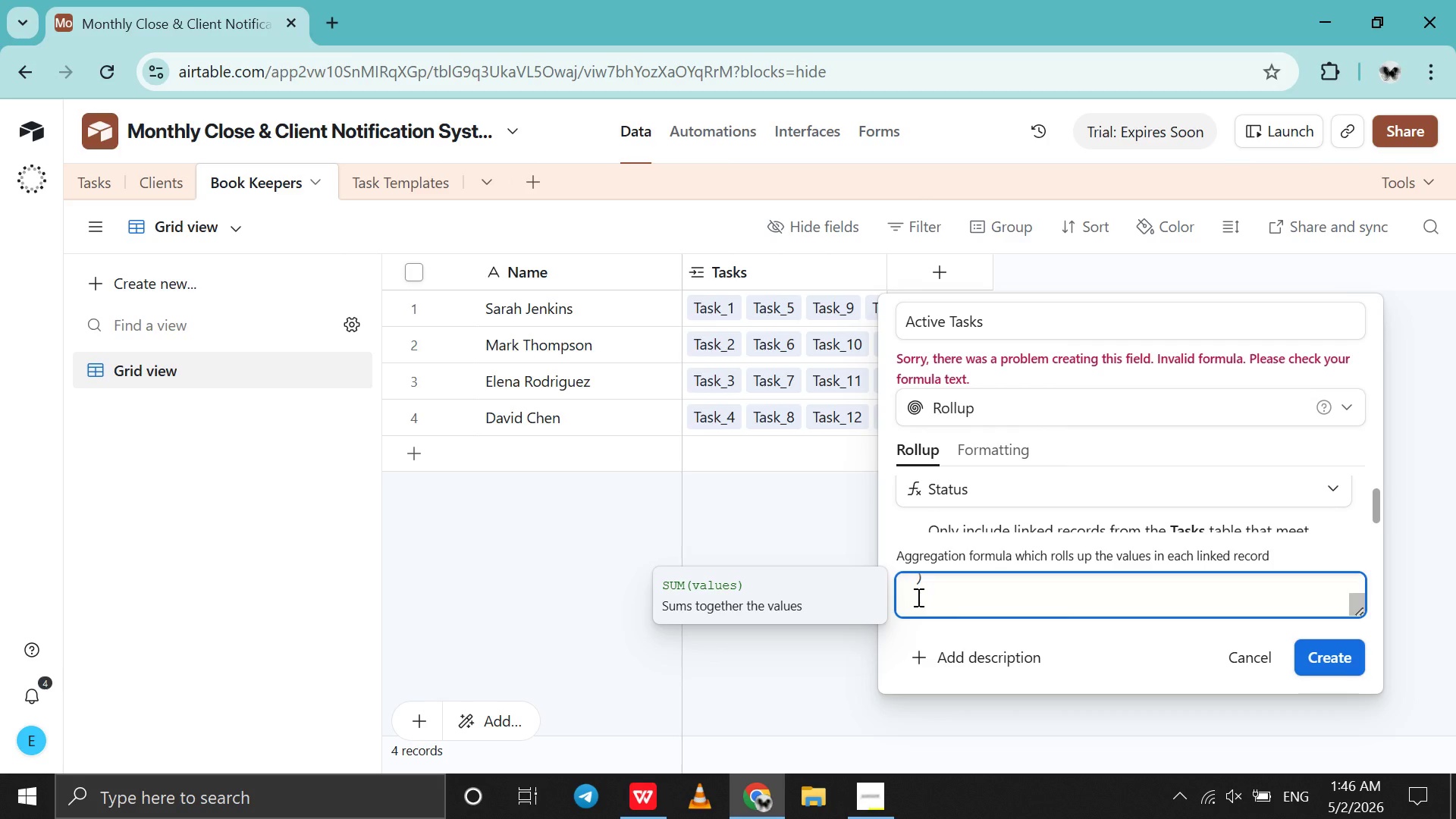 
left_click([917, 597])
 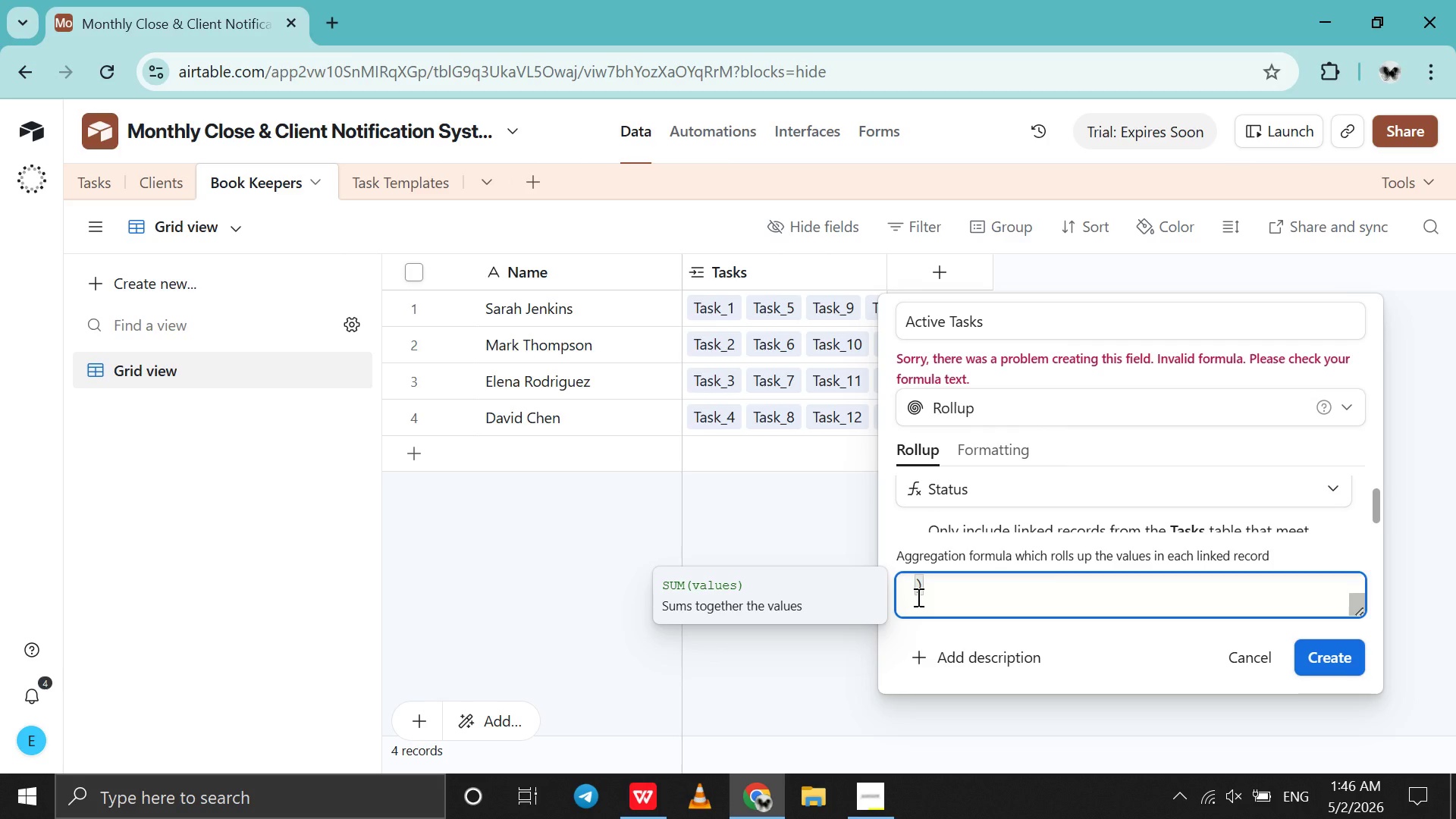 
key(Shift+Enter)
 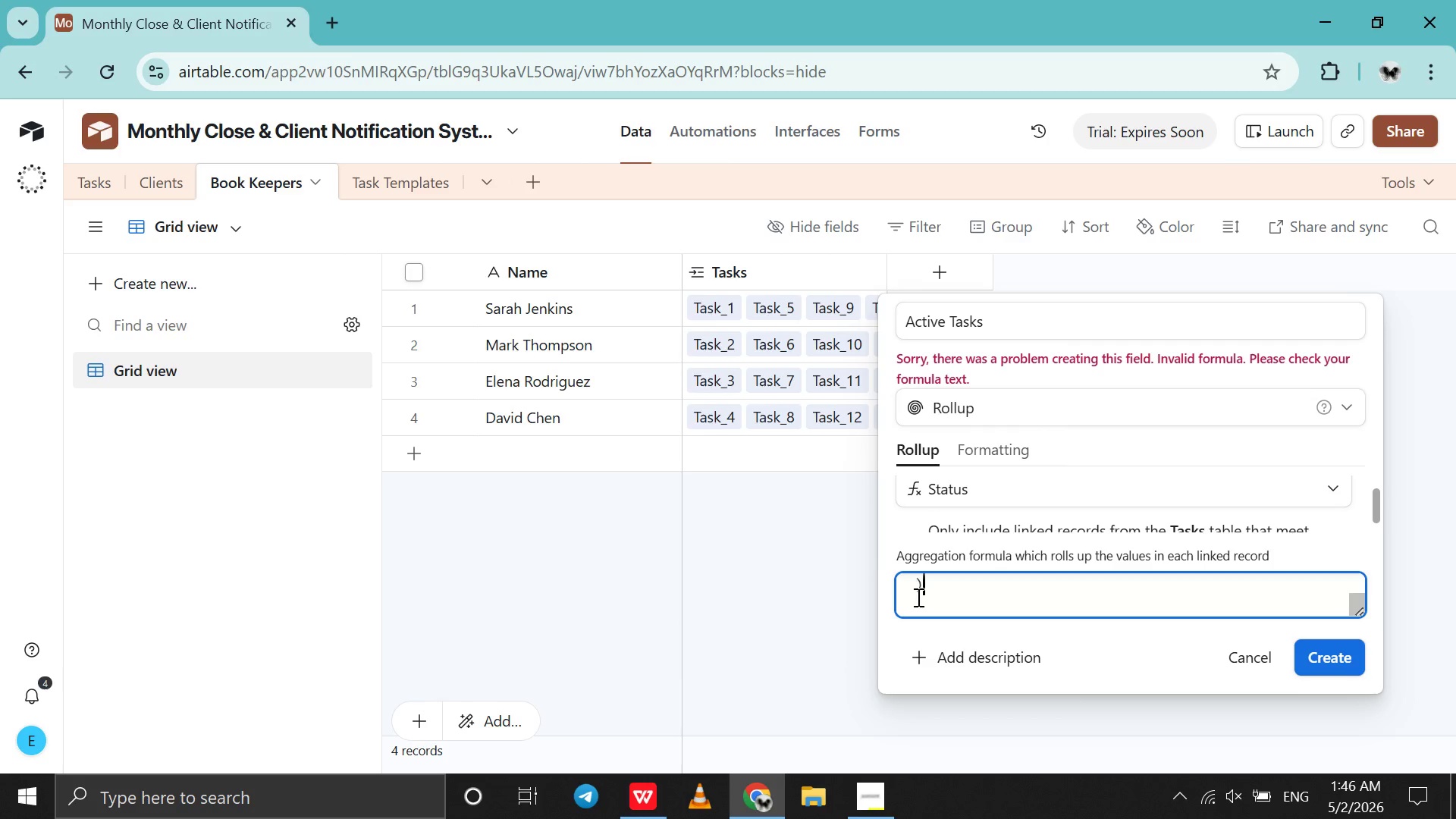 
key(Shift+0)
 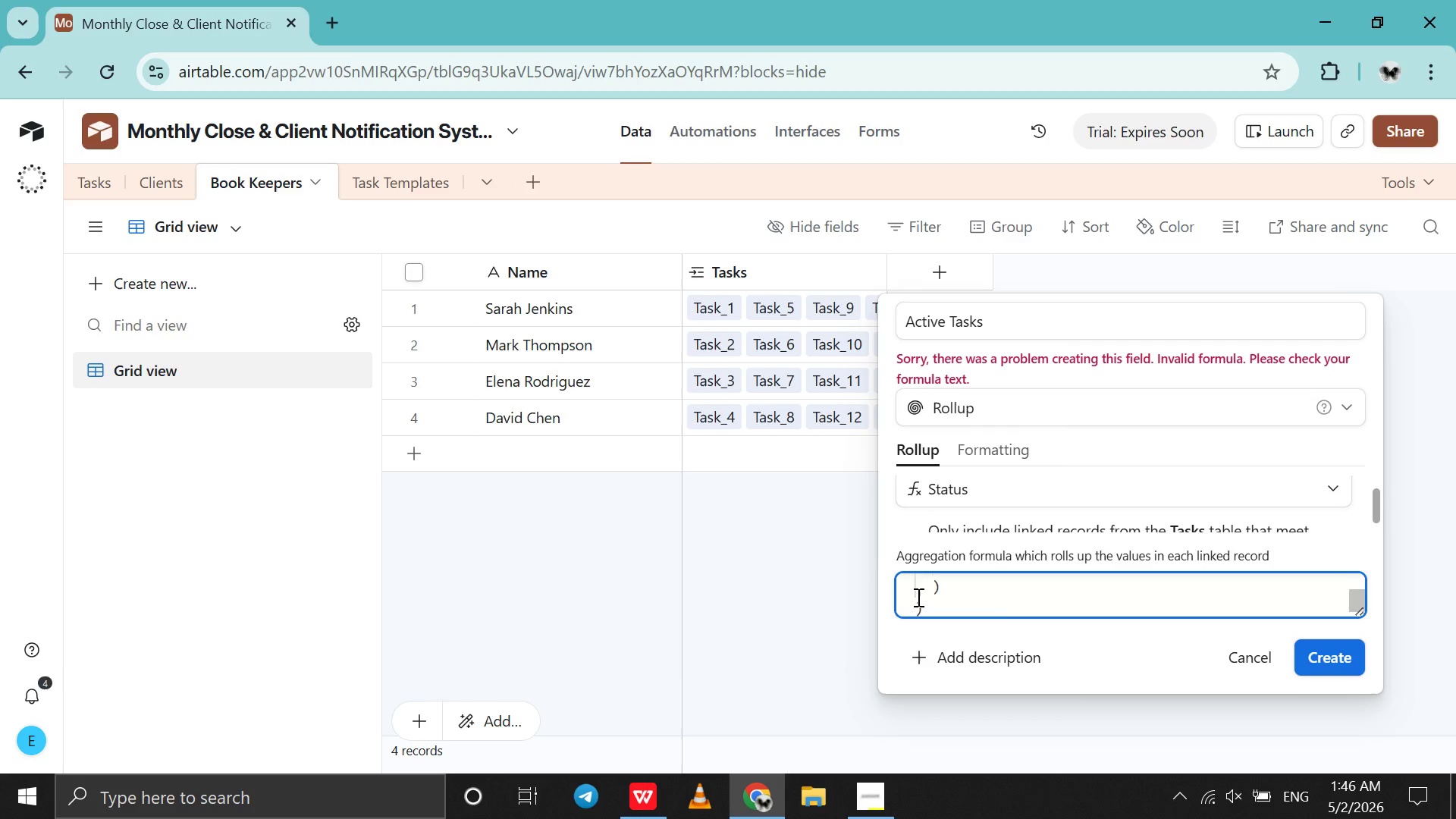 
scroll: coordinate [917, 597], scroll_direction: up, amount: 41.0
 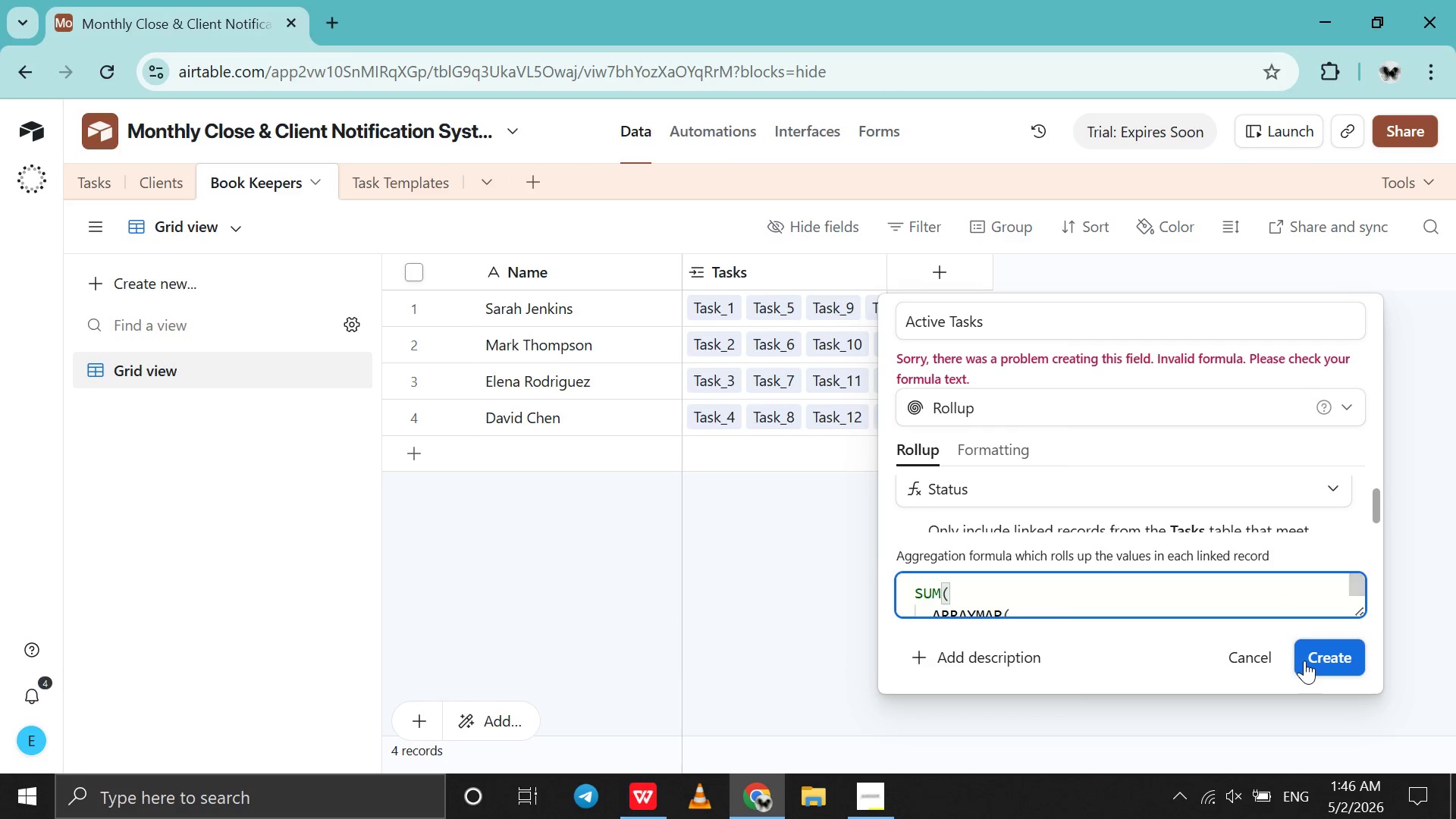 
left_click([1304, 661])
 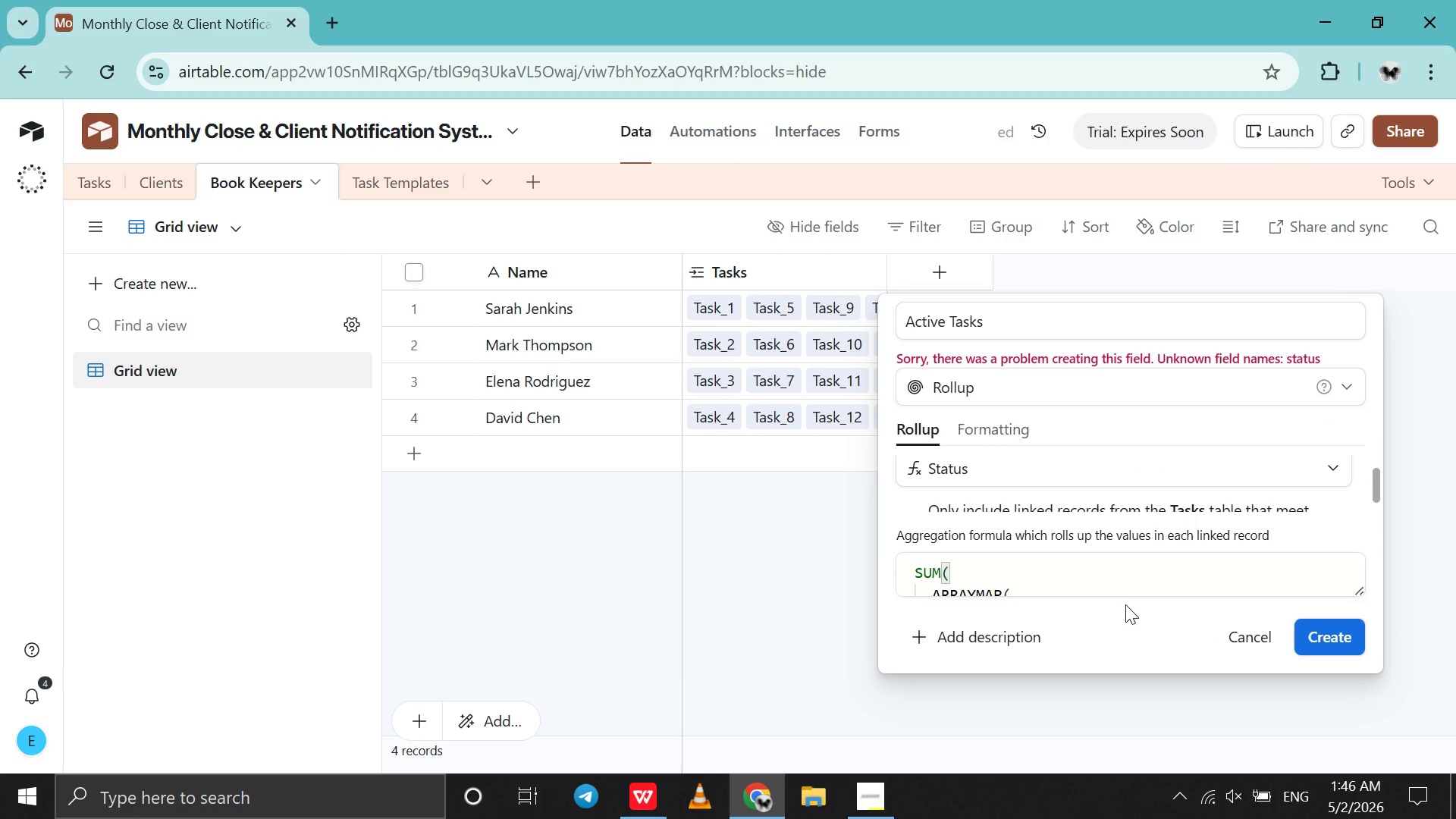 
scroll: coordinate [1065, 583], scroll_direction: none, amount: 0.0
 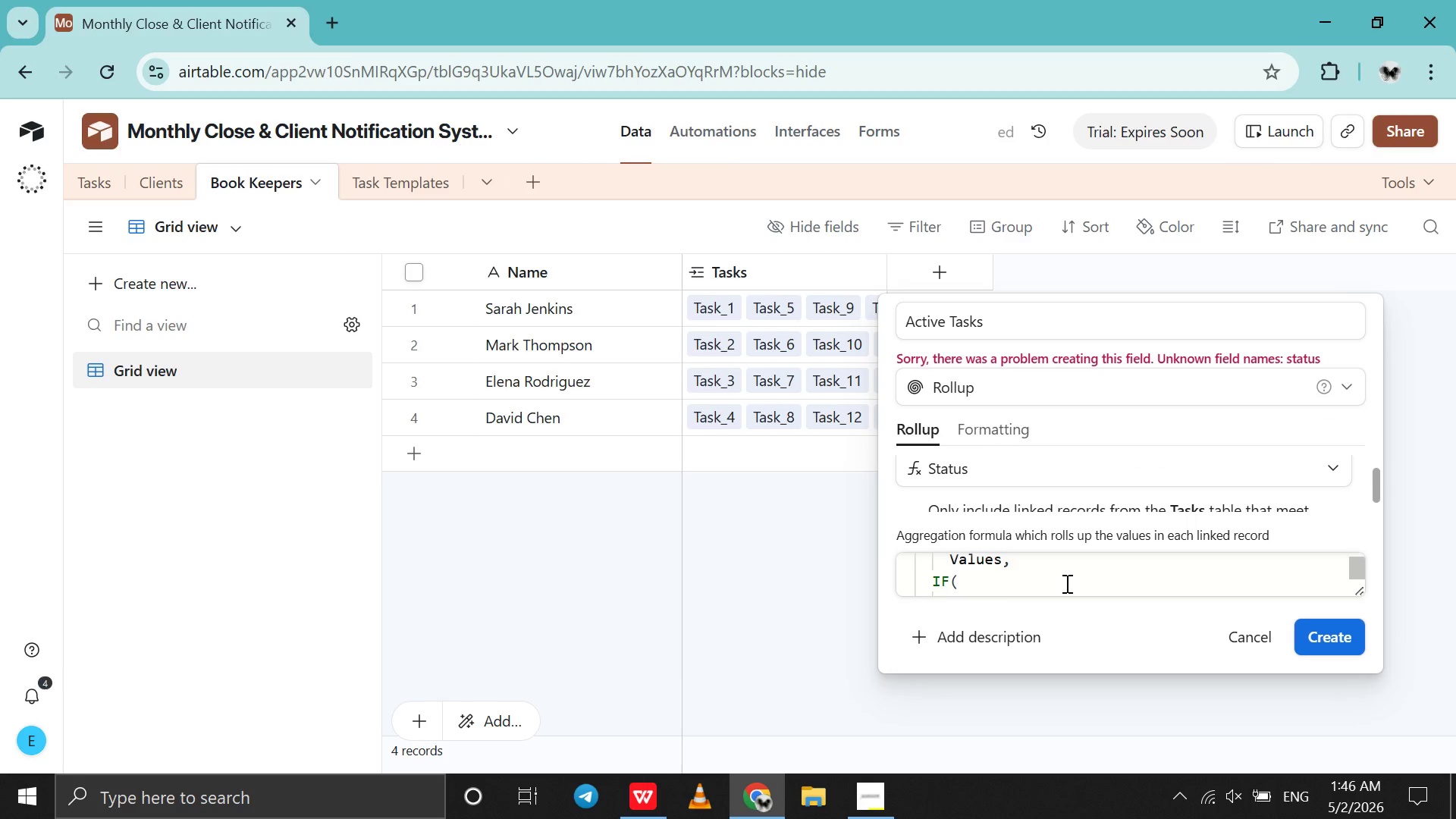 
scroll: coordinate [1065, 583], scroll_direction: down, amount: 2.0
 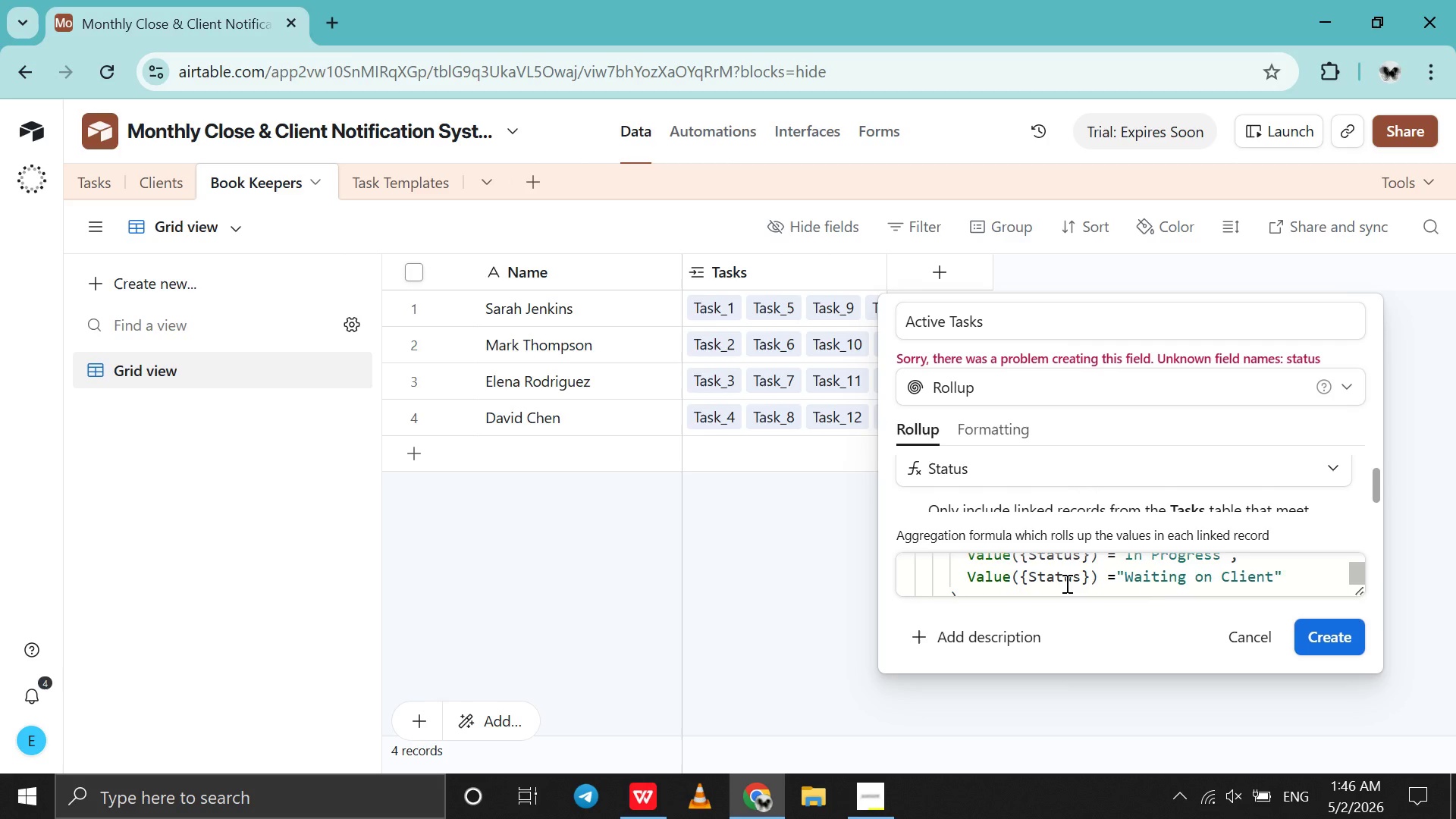 
scroll: coordinate [1065, 583], scroll_direction: none, amount: 0.0
 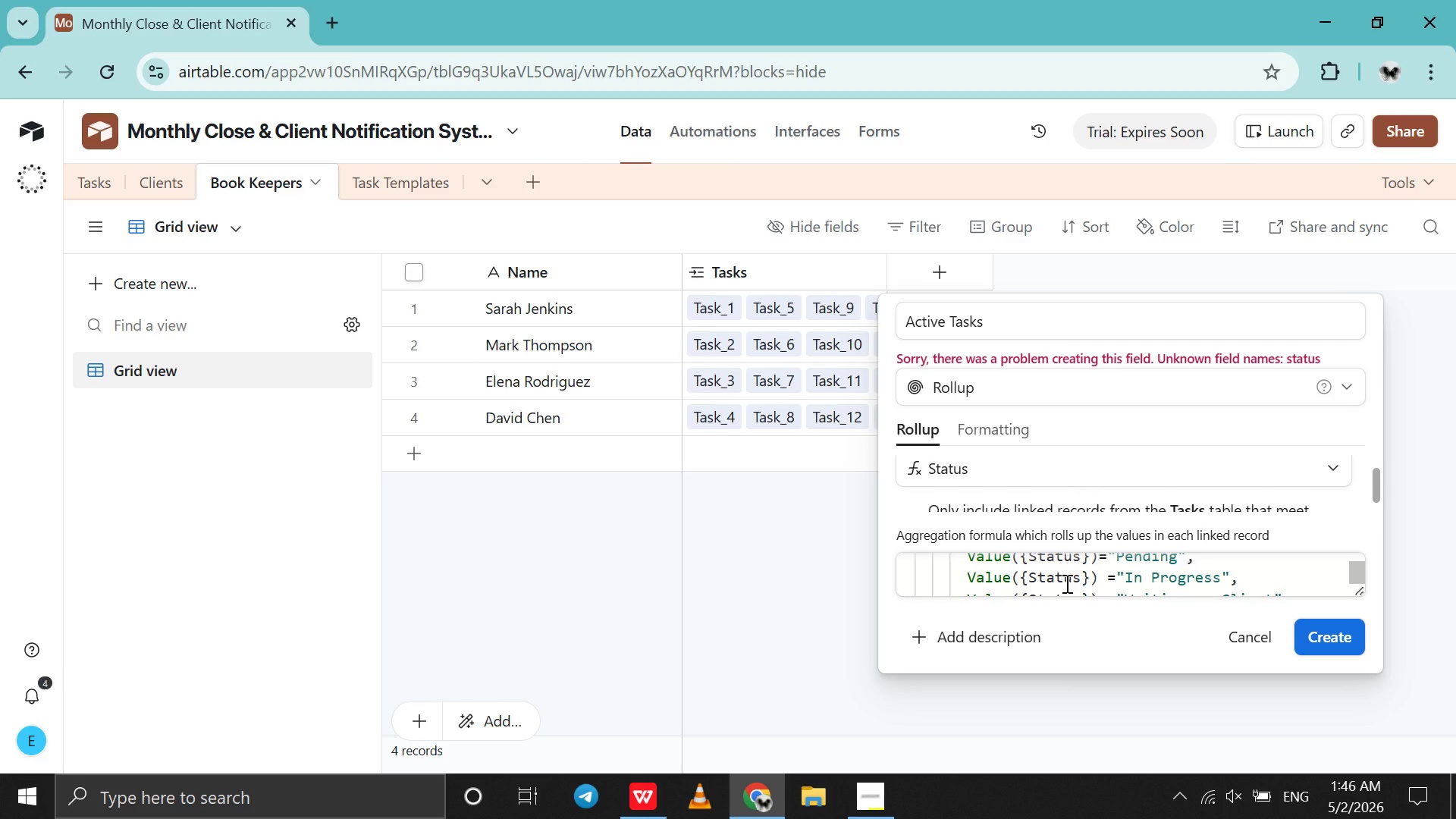 
scroll: coordinate [1065, 583], scroll_direction: up, amount: 2.0
 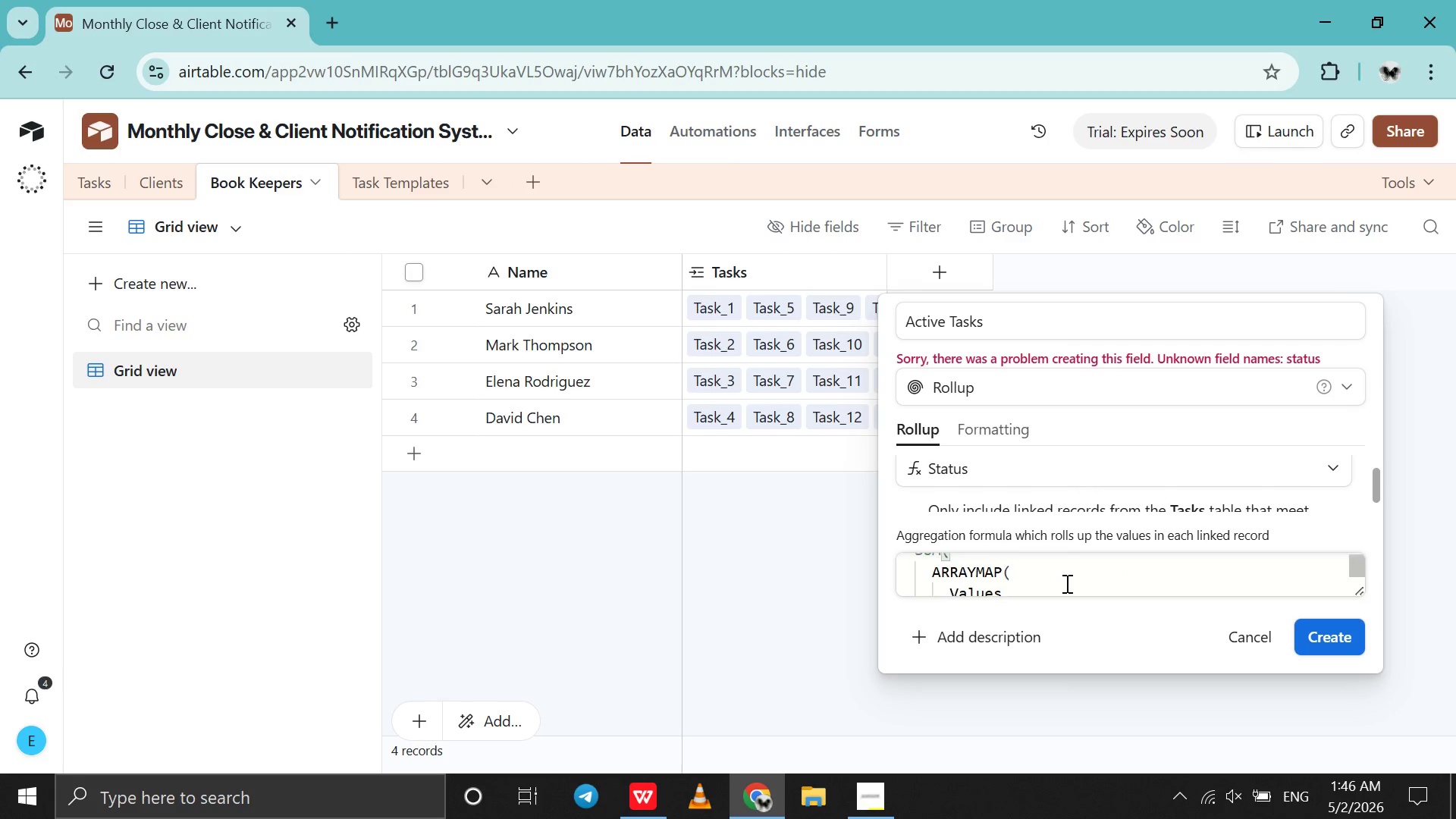 
scroll: coordinate [1065, 583], scroll_direction: none, amount: 0.0
 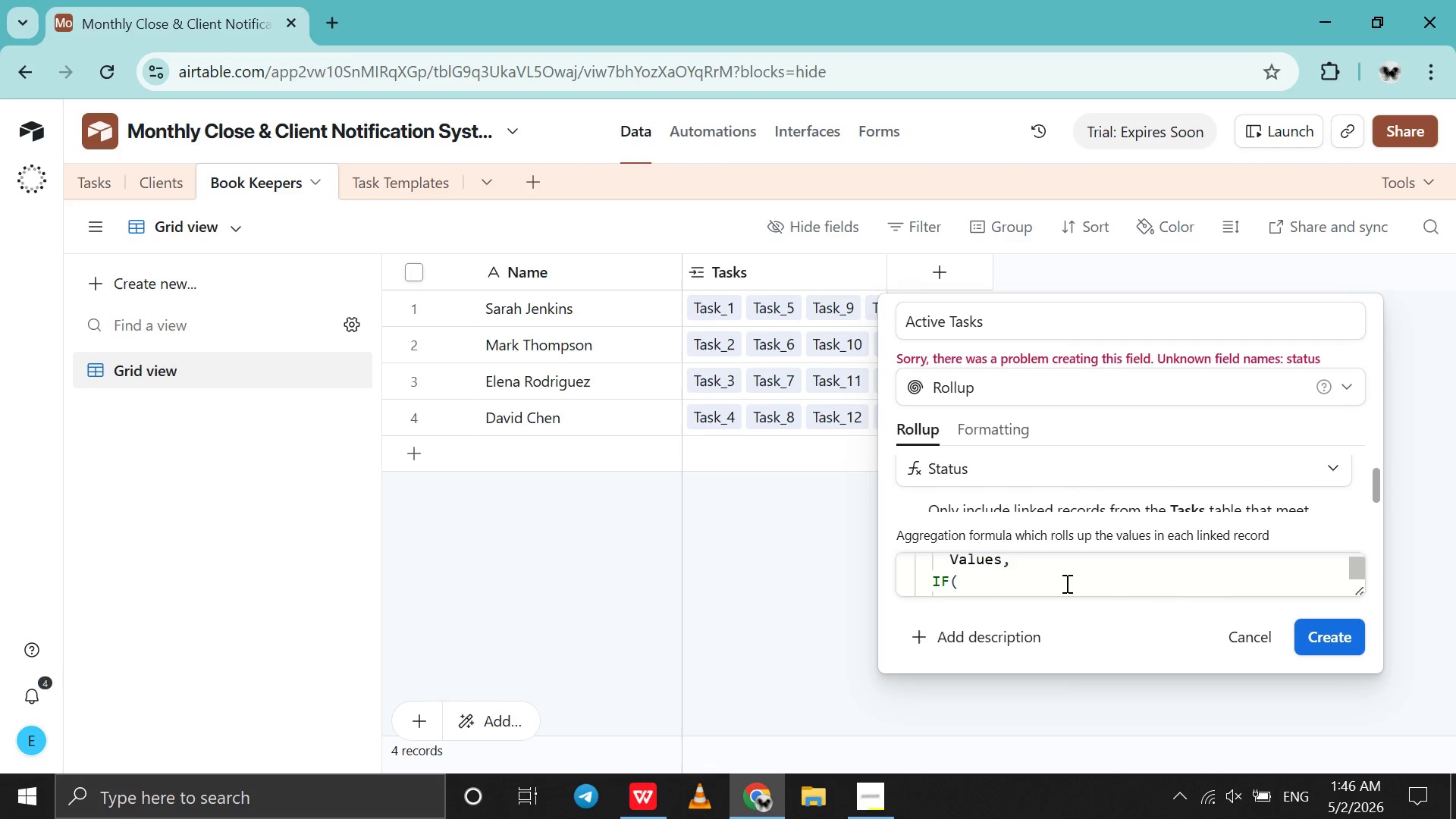 
scroll: coordinate [1065, 583], scroll_direction: down, amount: 2.0
 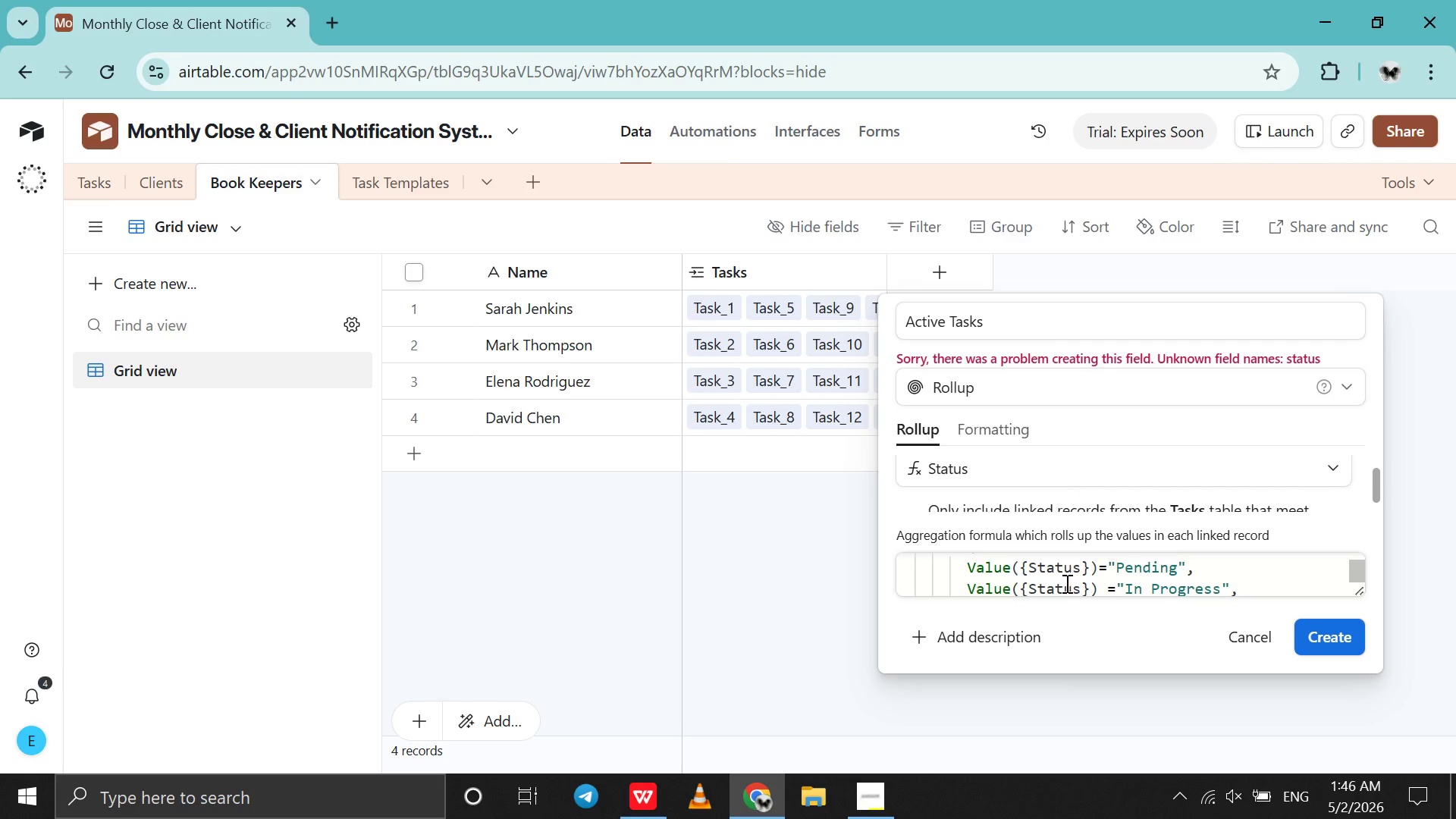 
scroll: coordinate [1065, 583], scroll_direction: none, amount: 0.0
 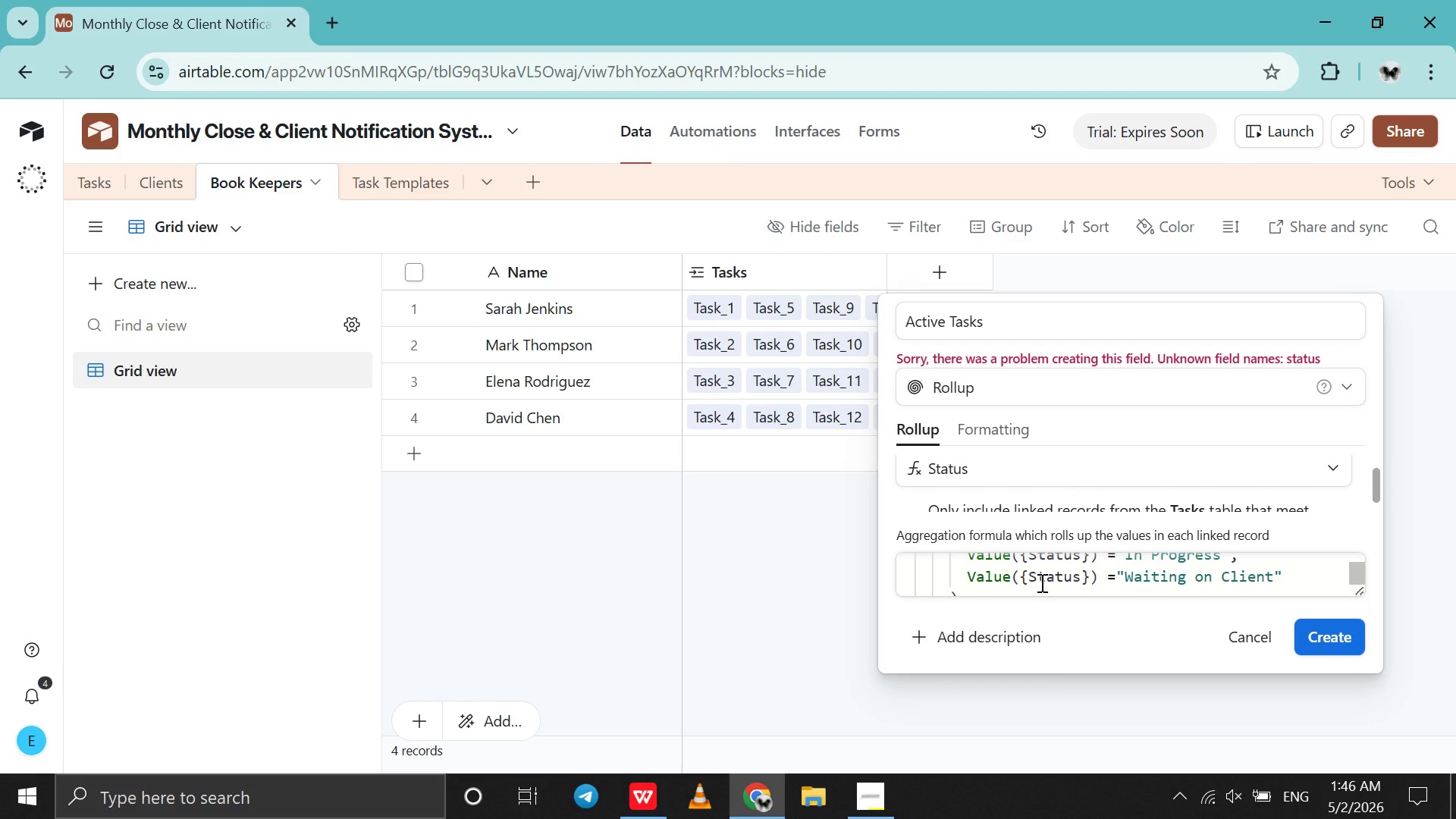 
left_click([1040, 582])
 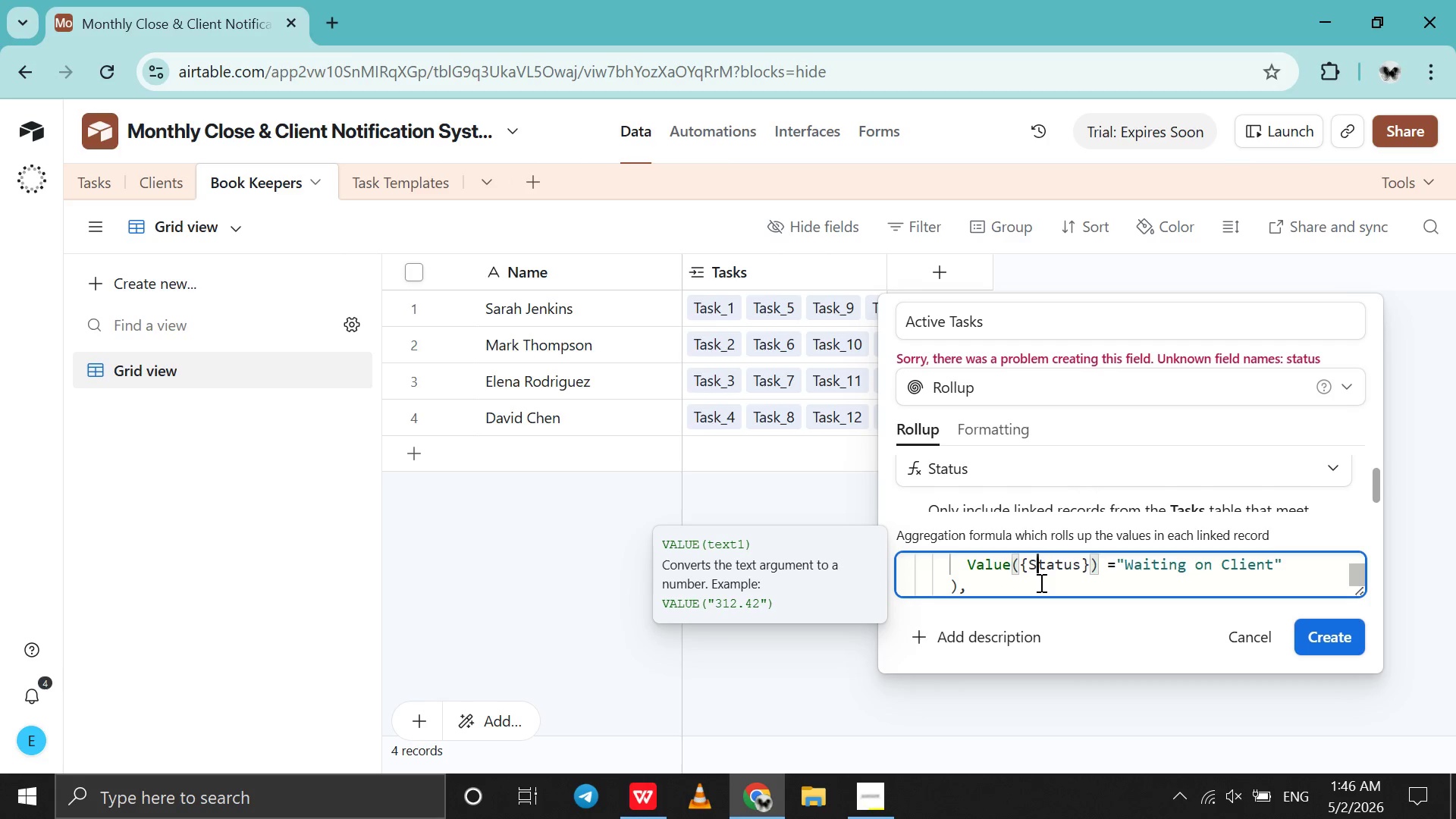 
key(ArrowUp)
 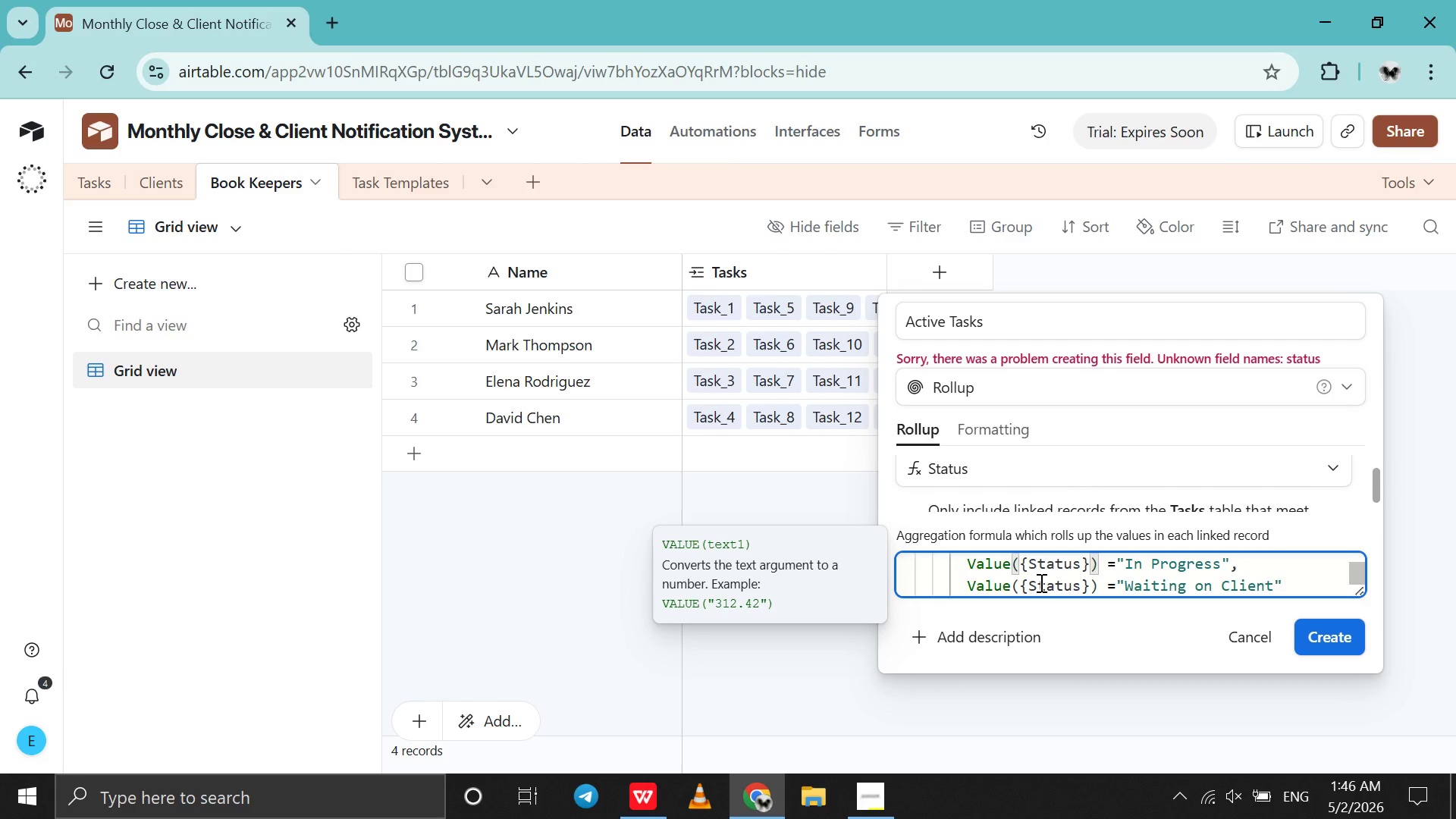 
key(ArrowUp)
 